 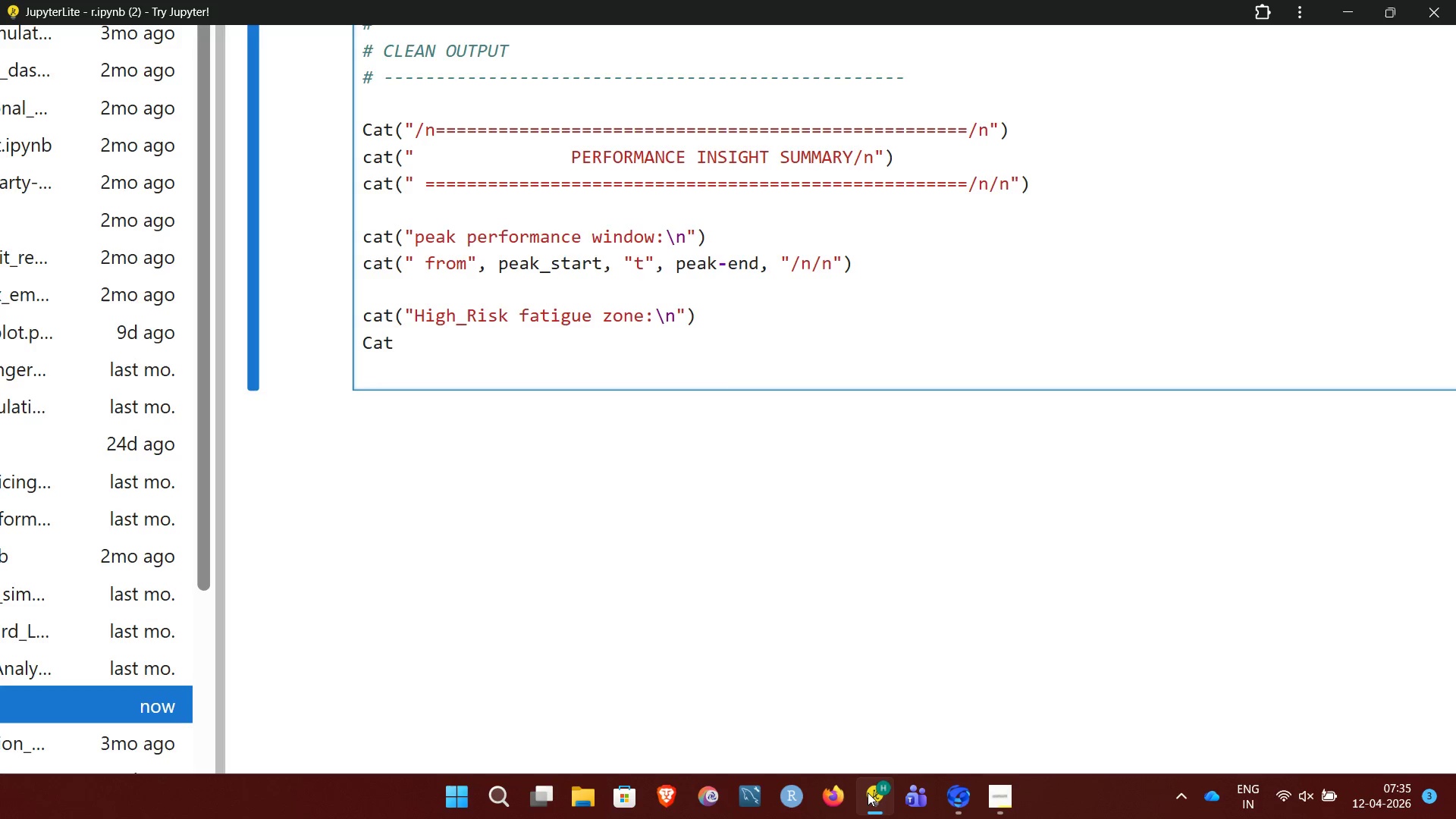 
key(Shift+9)
 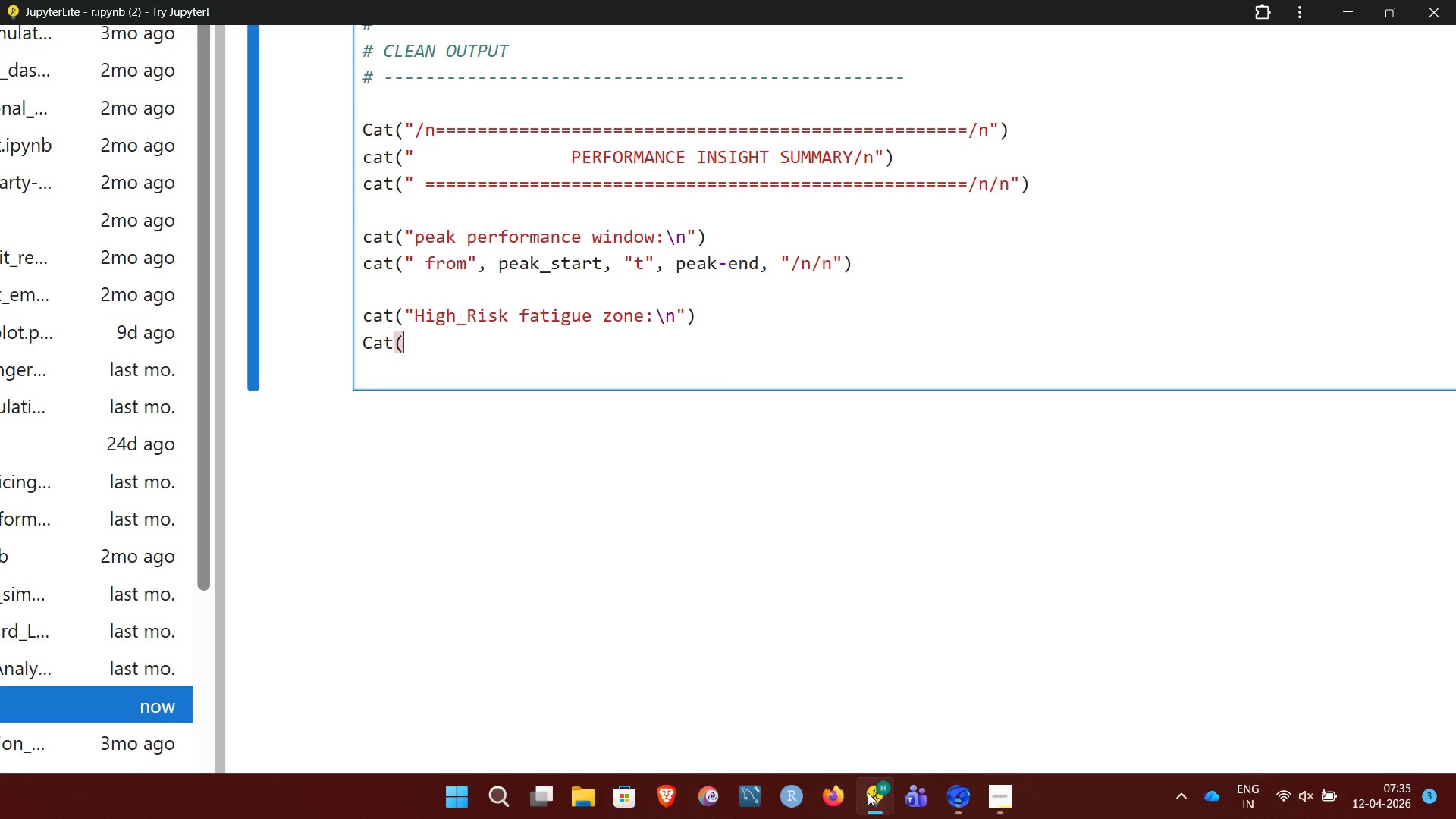 
key(Shift+Quote)
 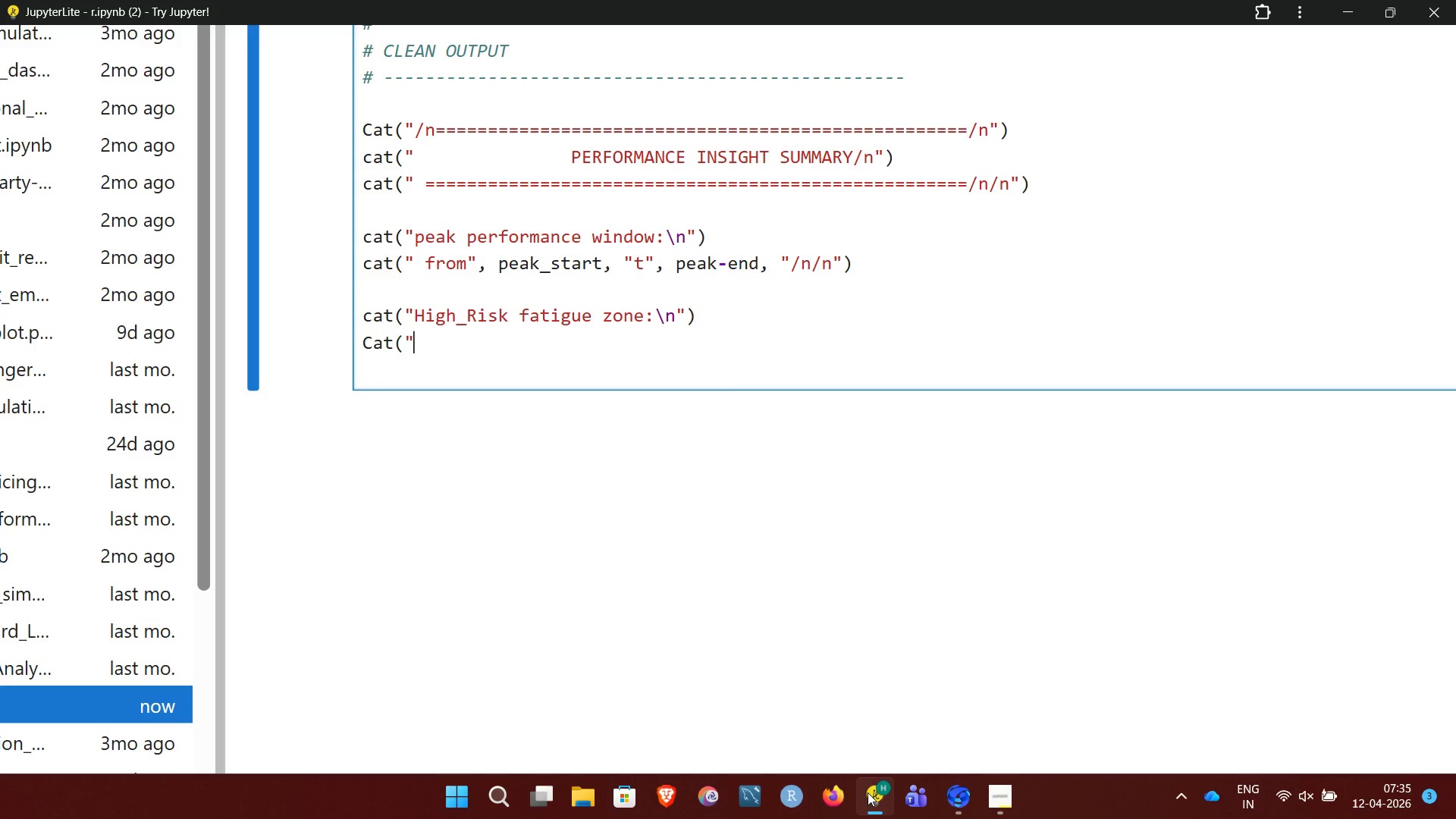 
wait(6.78)
 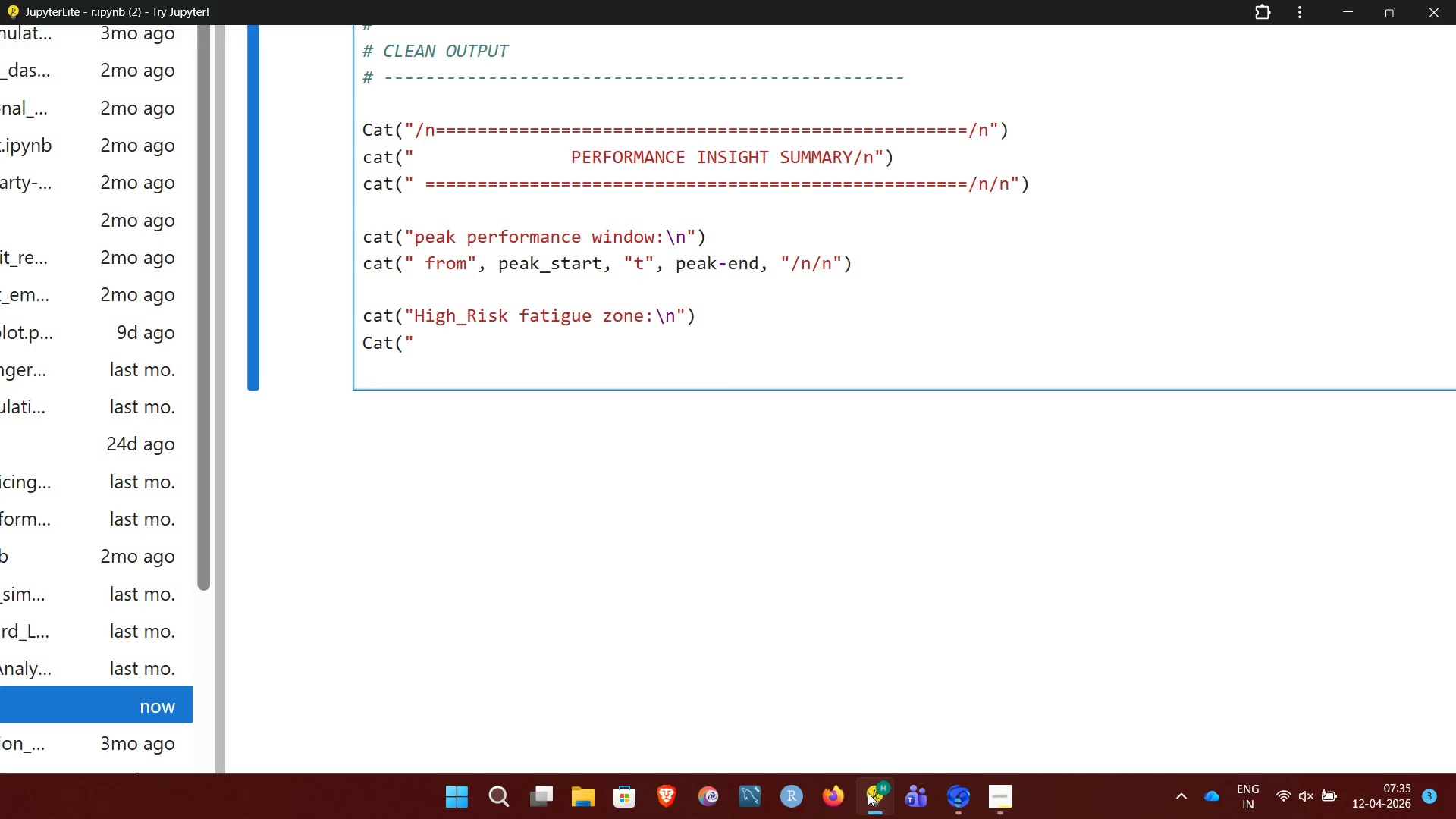 
type( from", fatigue)
 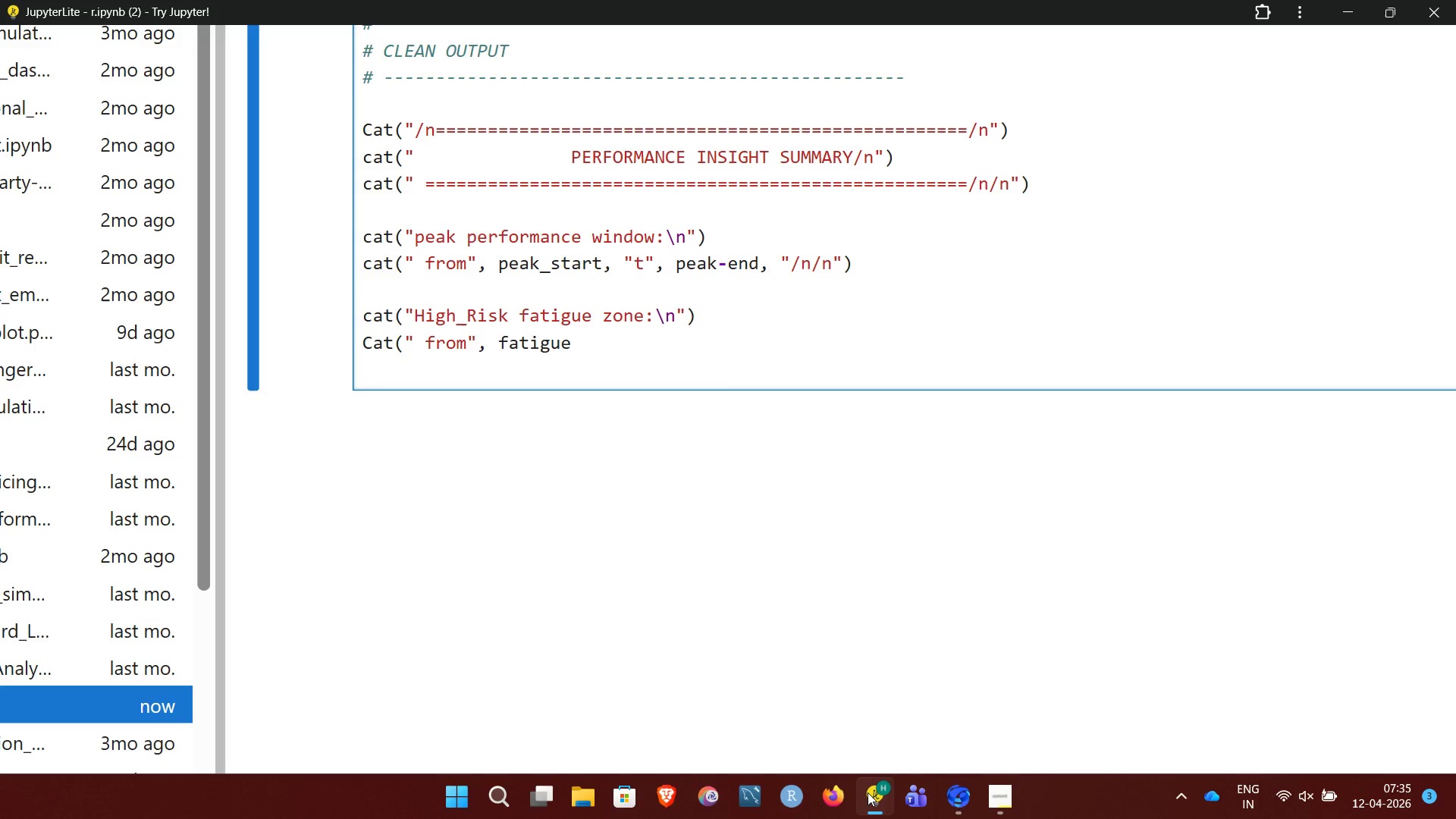 
type(_start, "to", fatigue)
 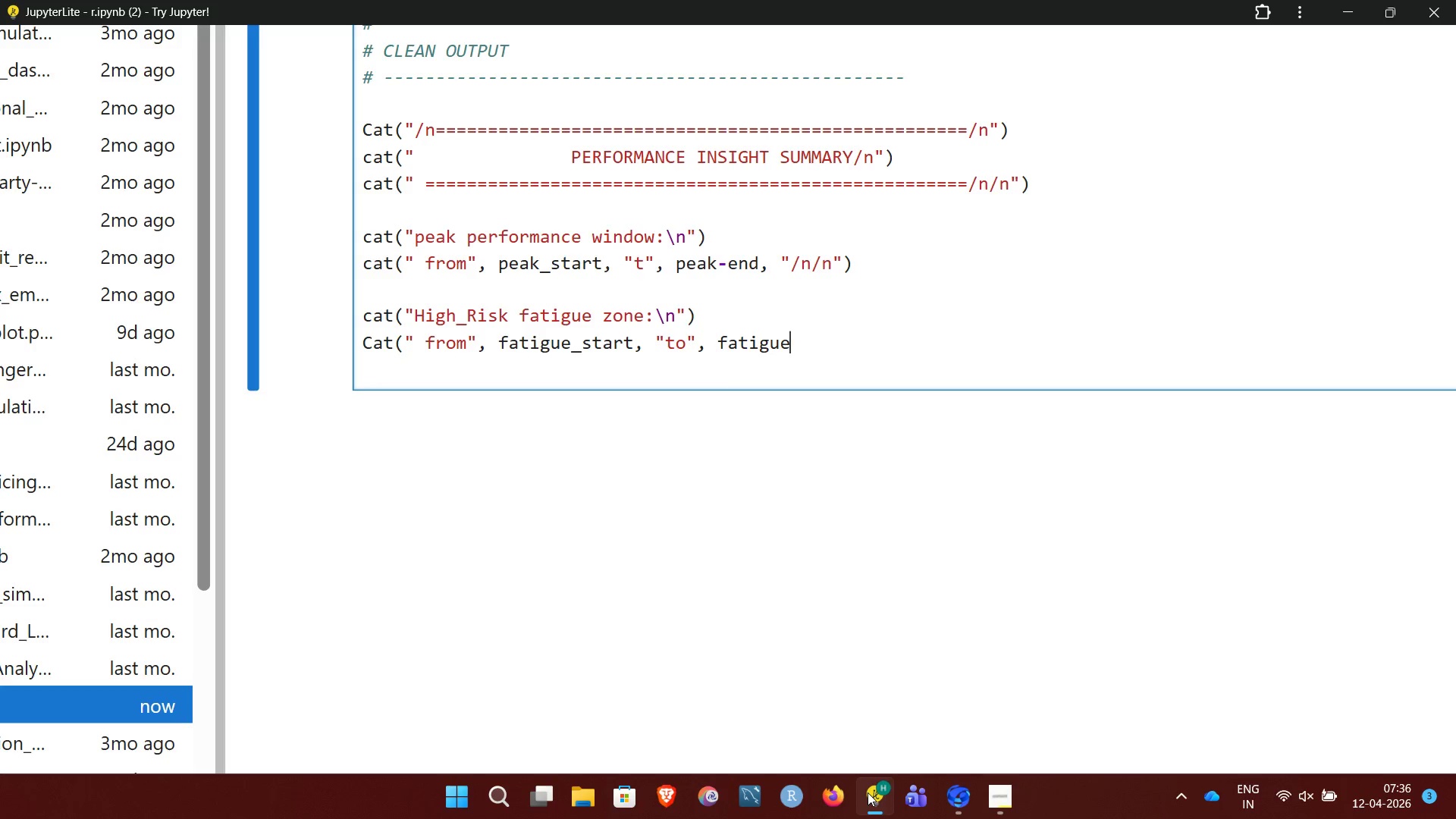 
wait(7.53)
 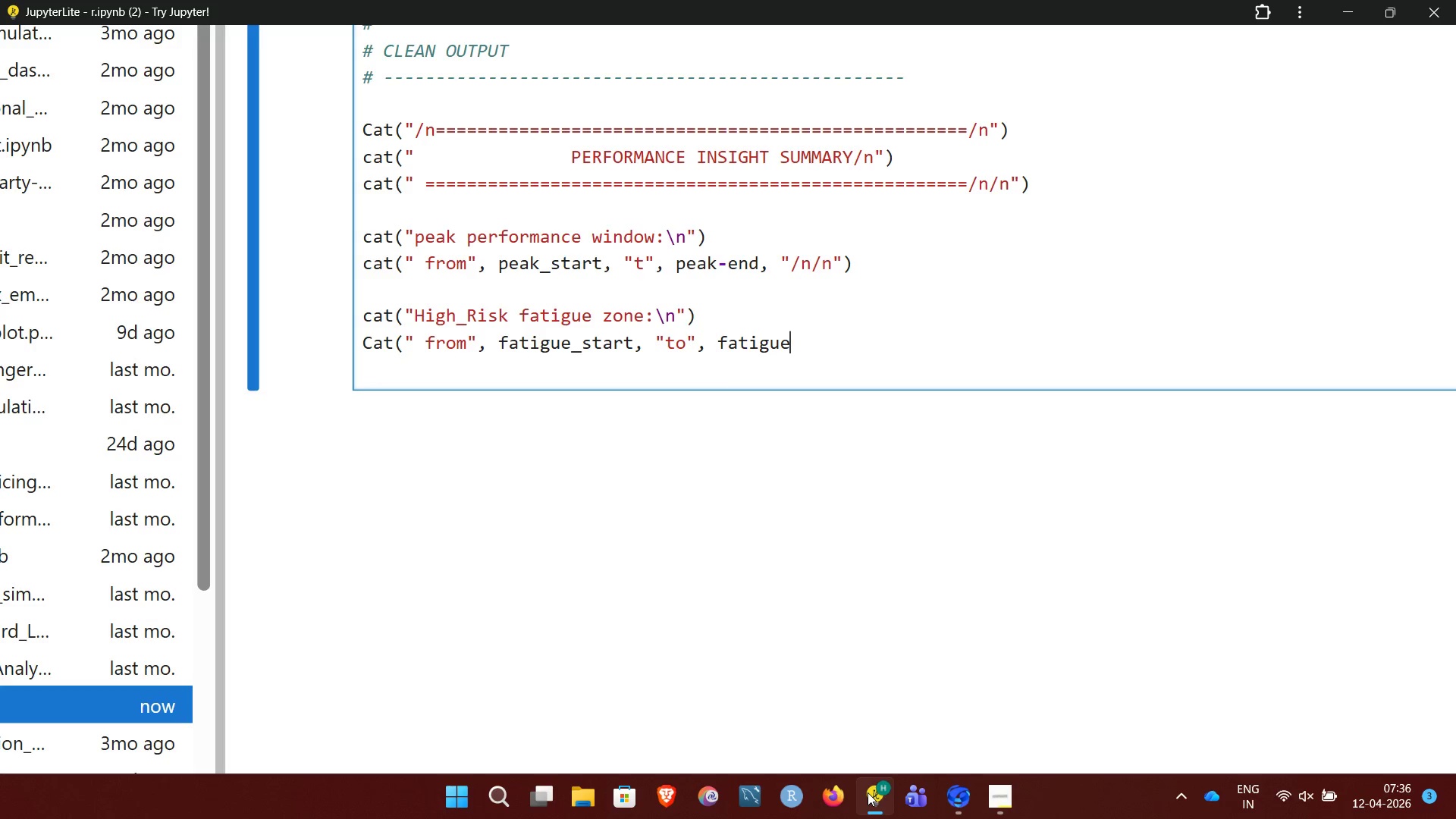 
type(_end)
 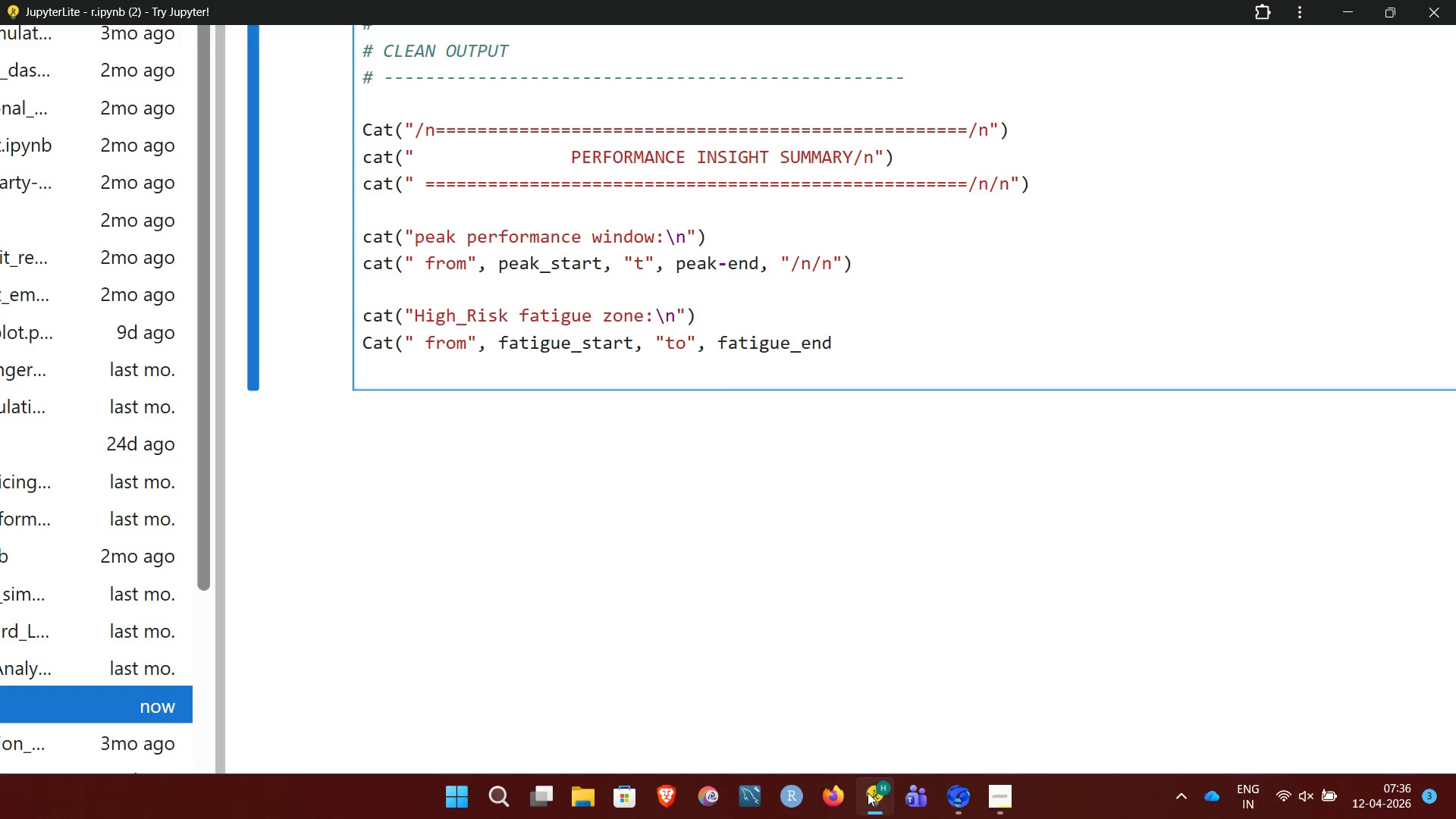 
wait(5.86)
 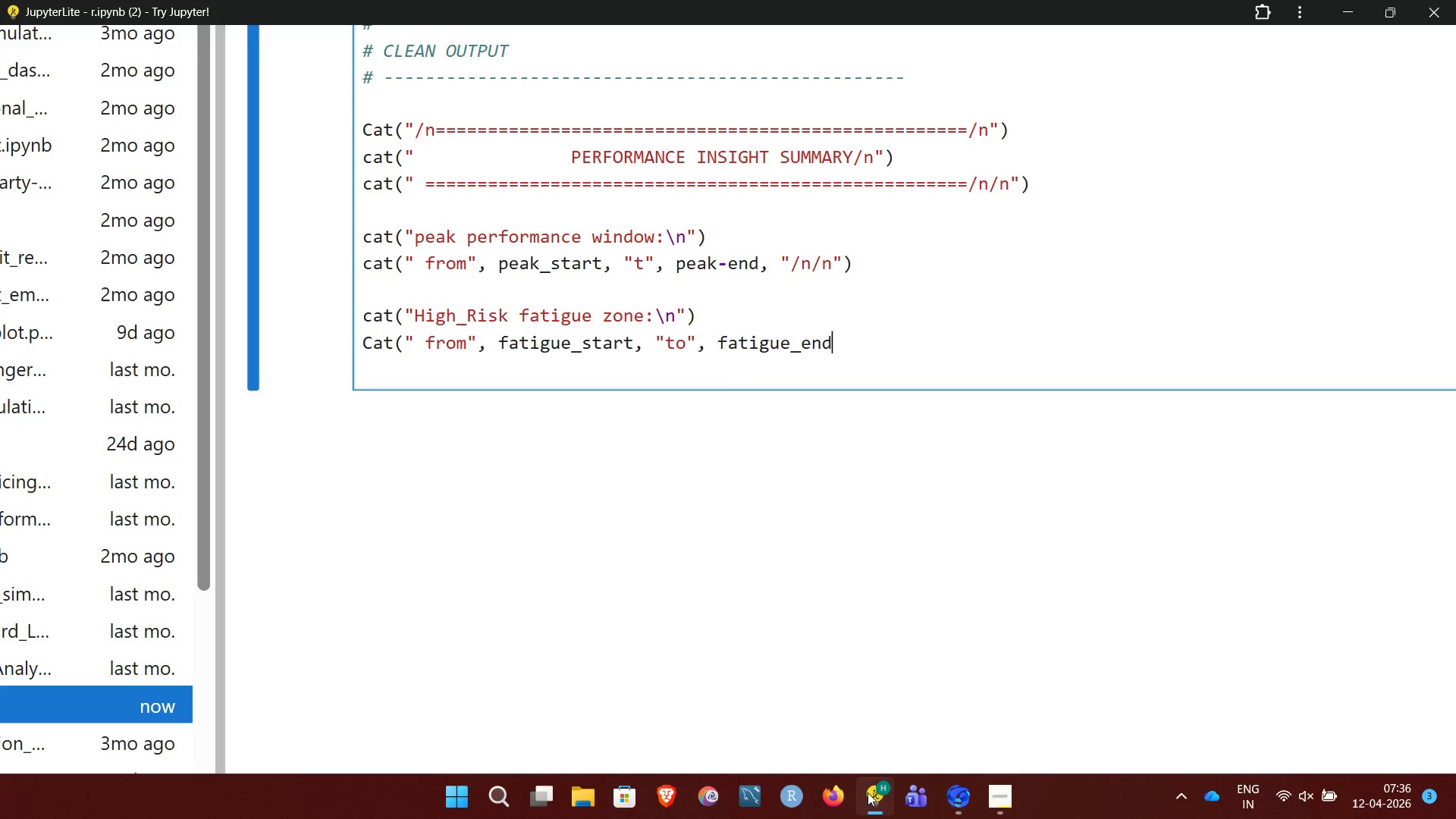 
key(Semicolon)
 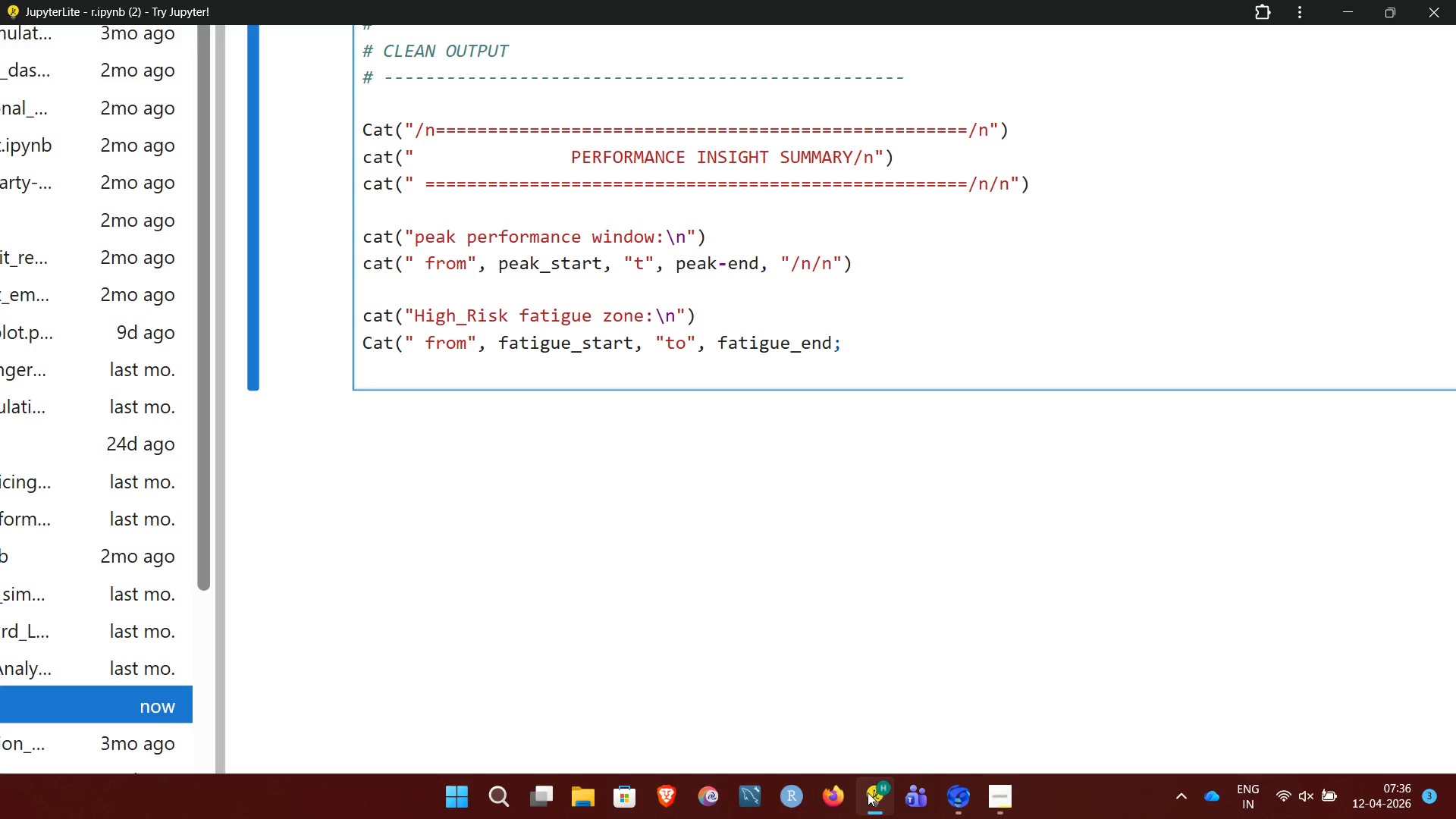 
wait(6.05)
 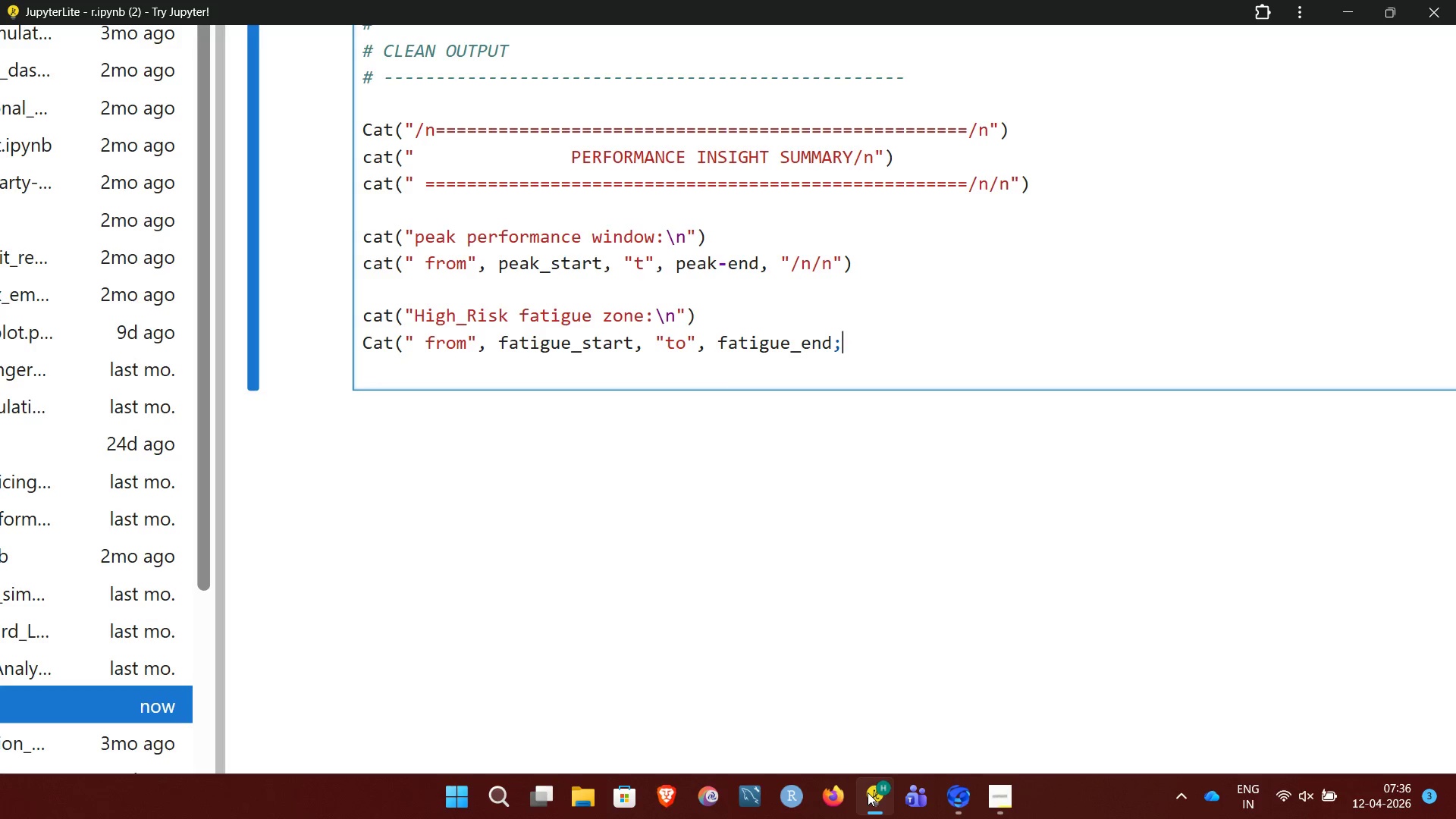 
key(Backspace)
 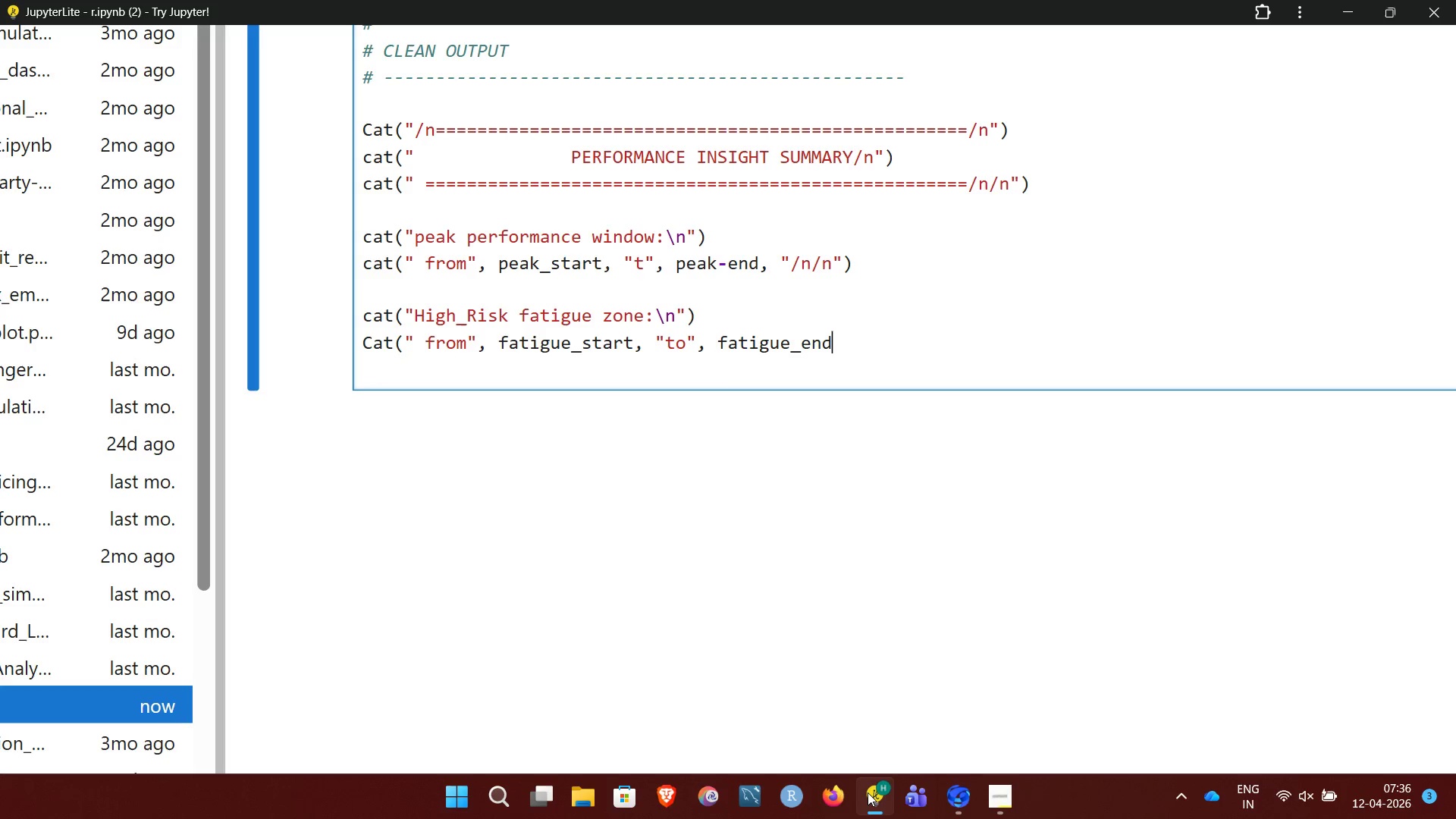 
key(Comma)
 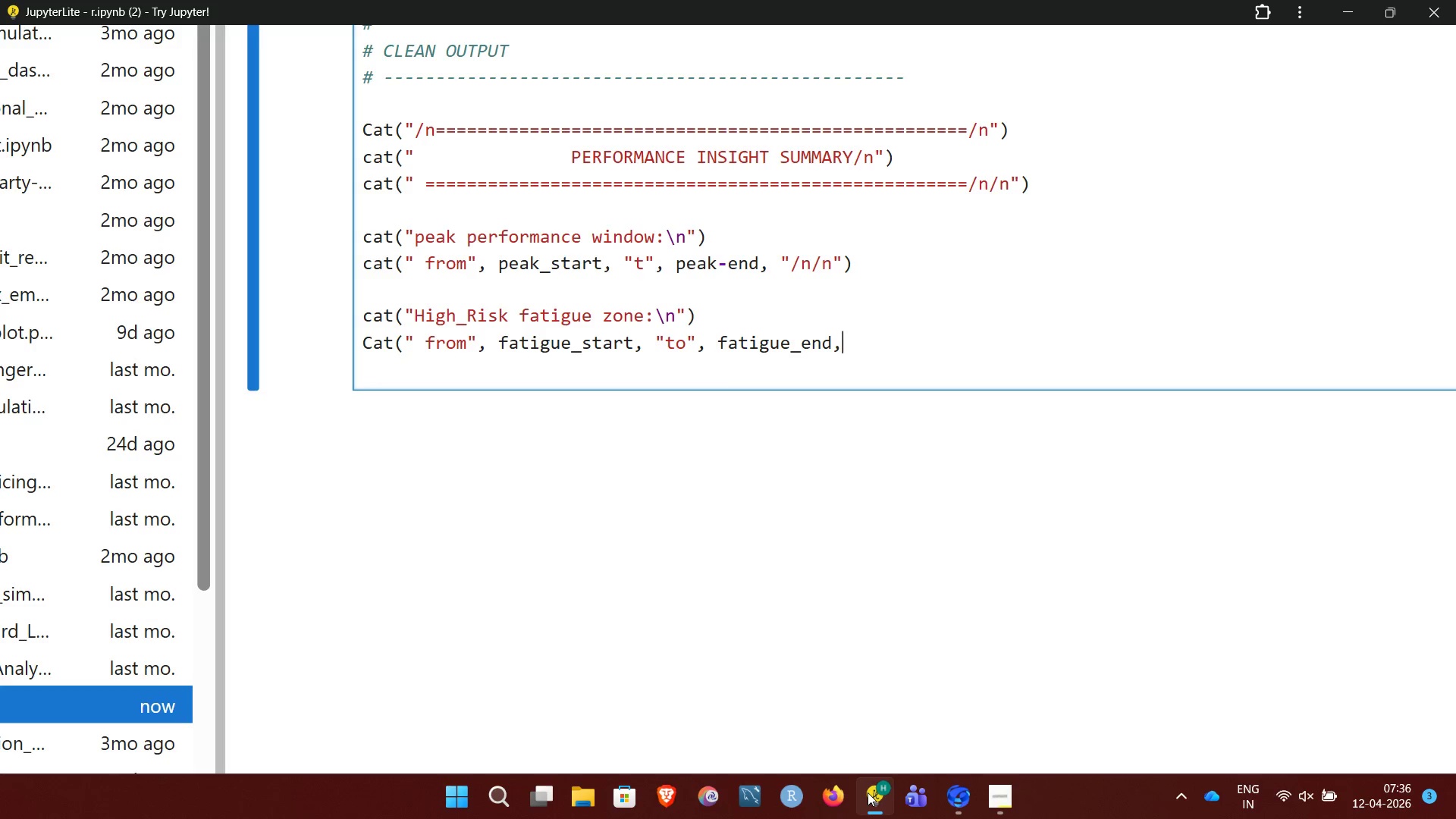 
key(Space)
 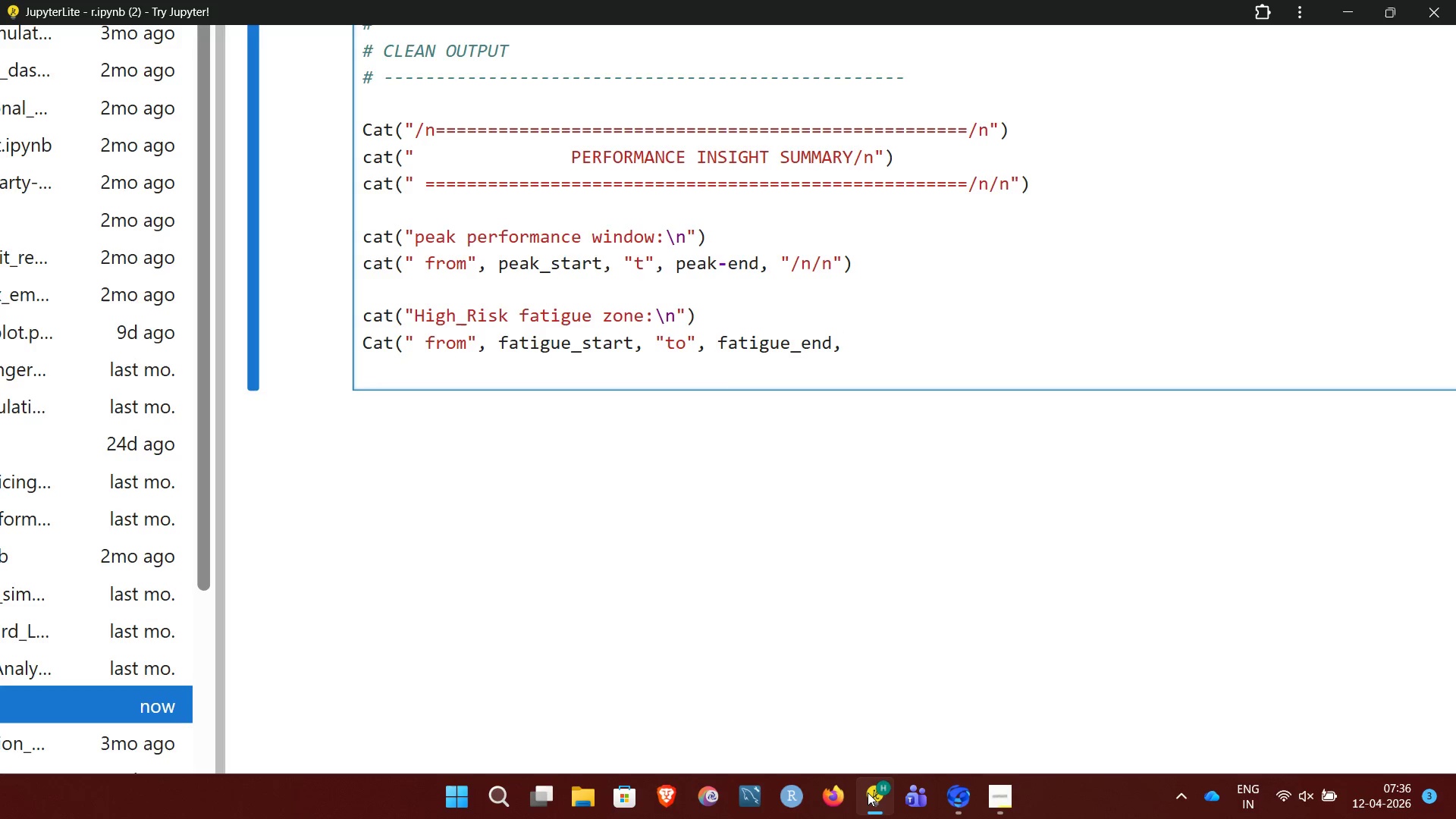 
hold_key(key=ShiftRight, duration=0.47)
 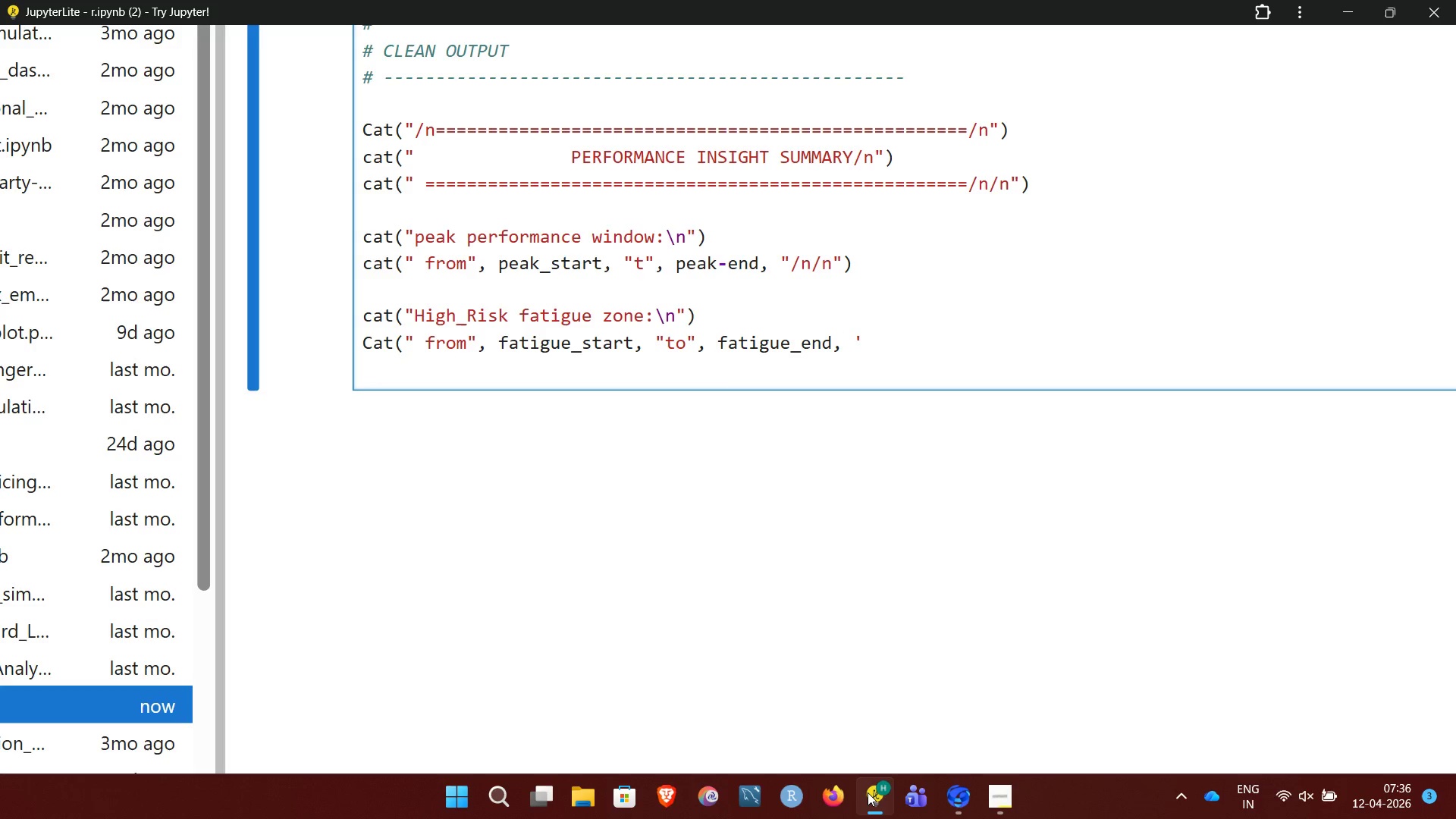 
key(Quote)
 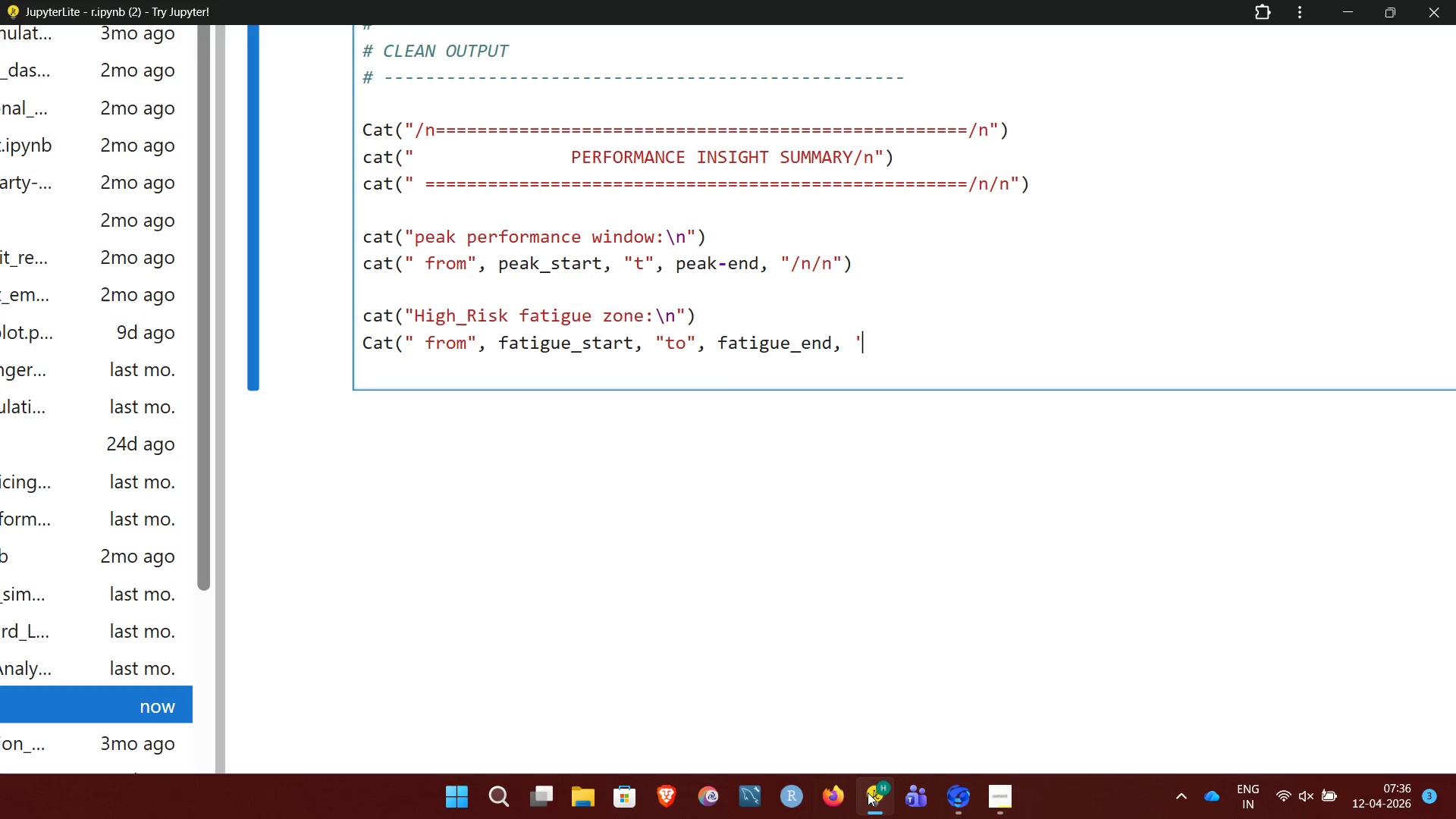 
key(Backslash)
 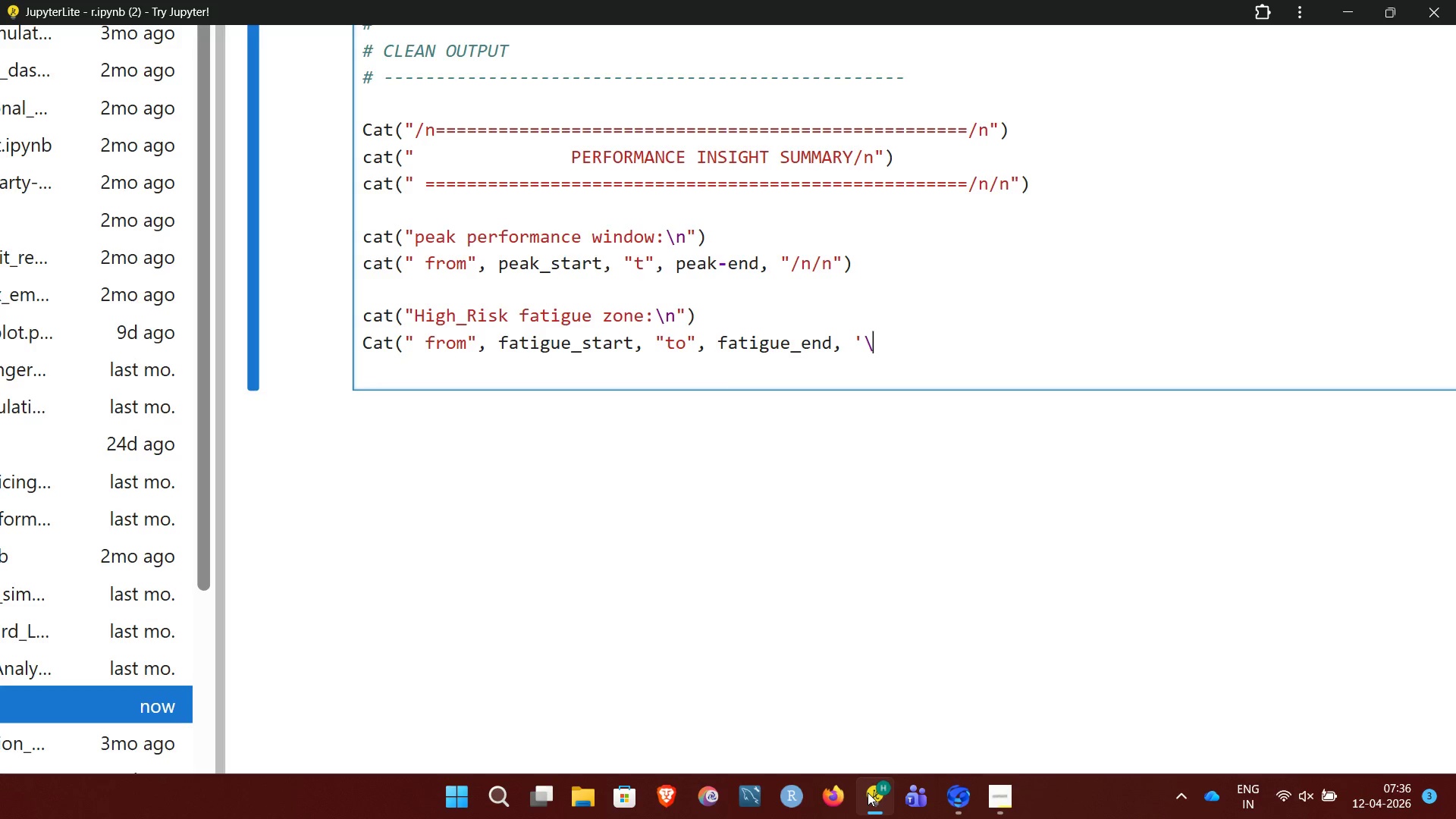 
key(N)
 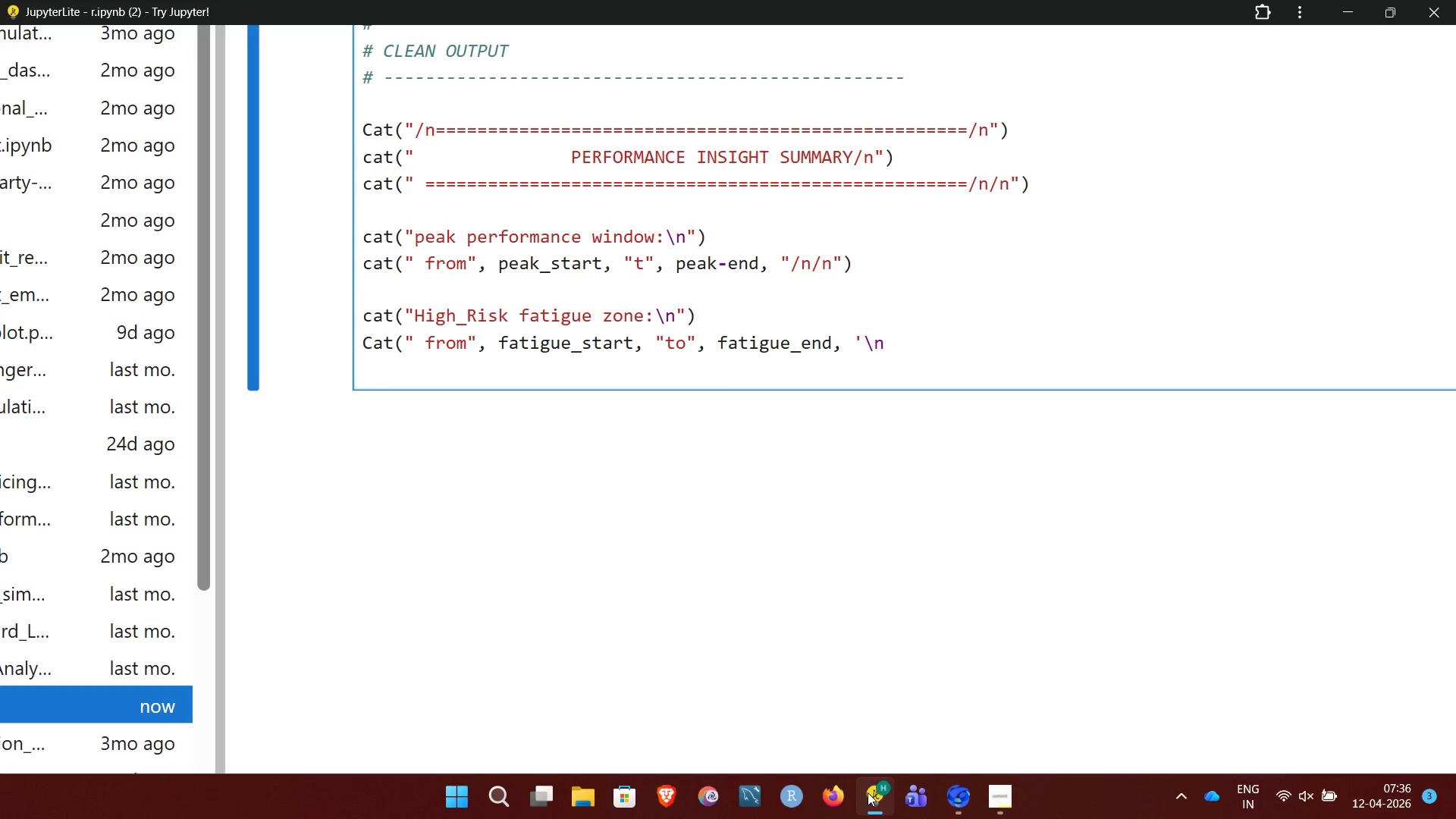 
key(Backslash)
 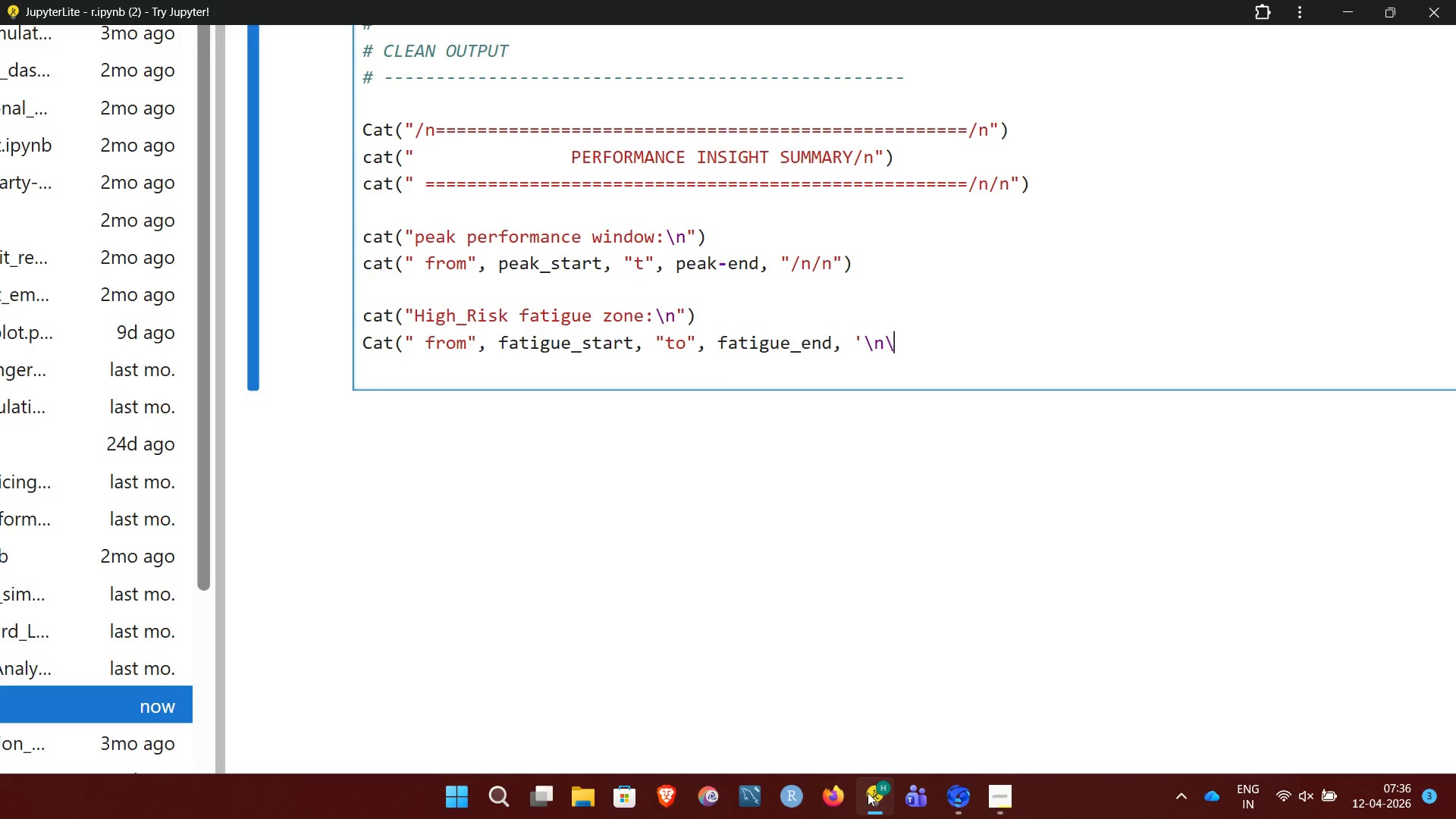 
key(N)
 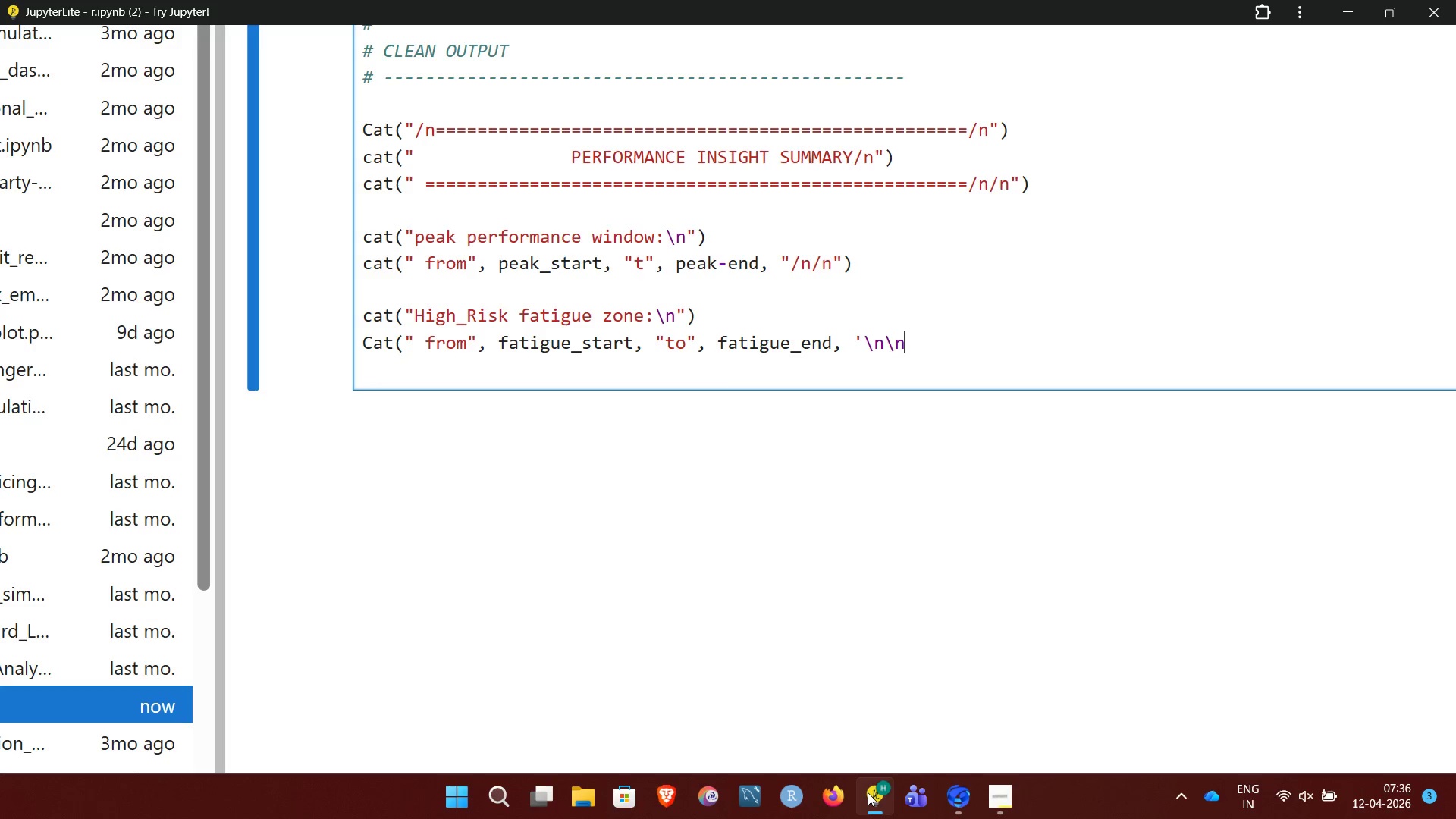 
key(Shift+Quote)
 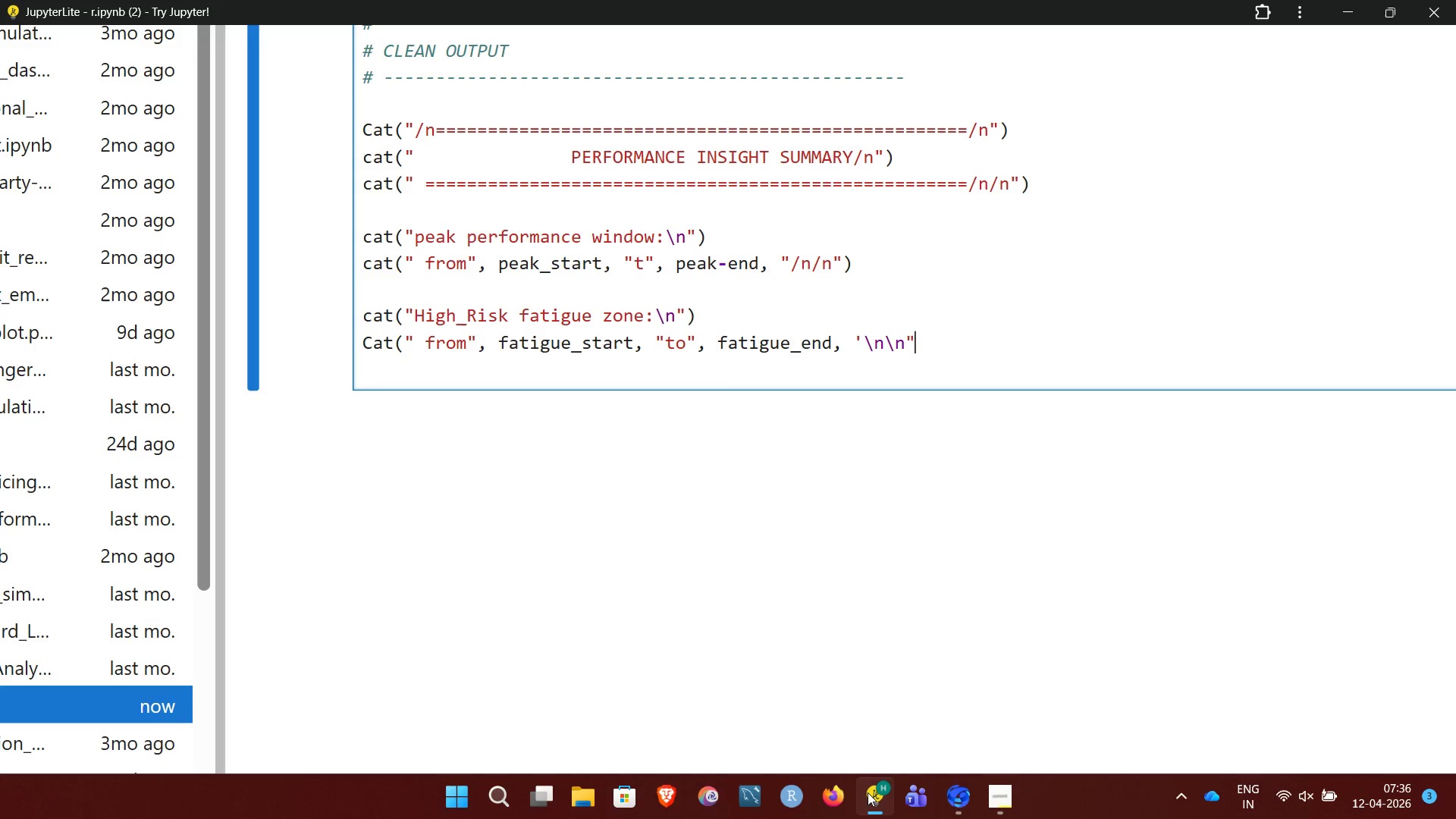 
key(Shift+0)
 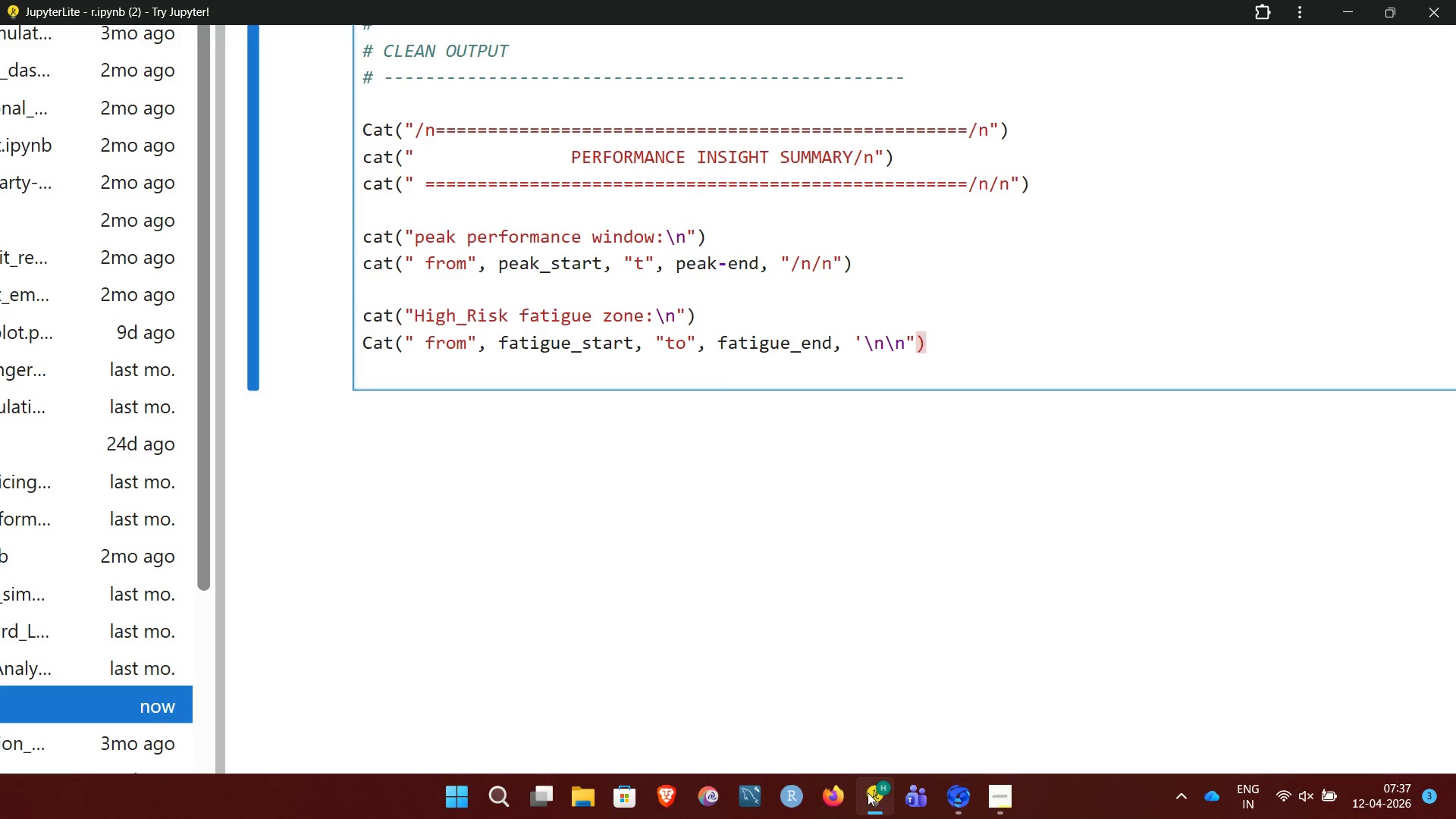 
wait(18.88)
 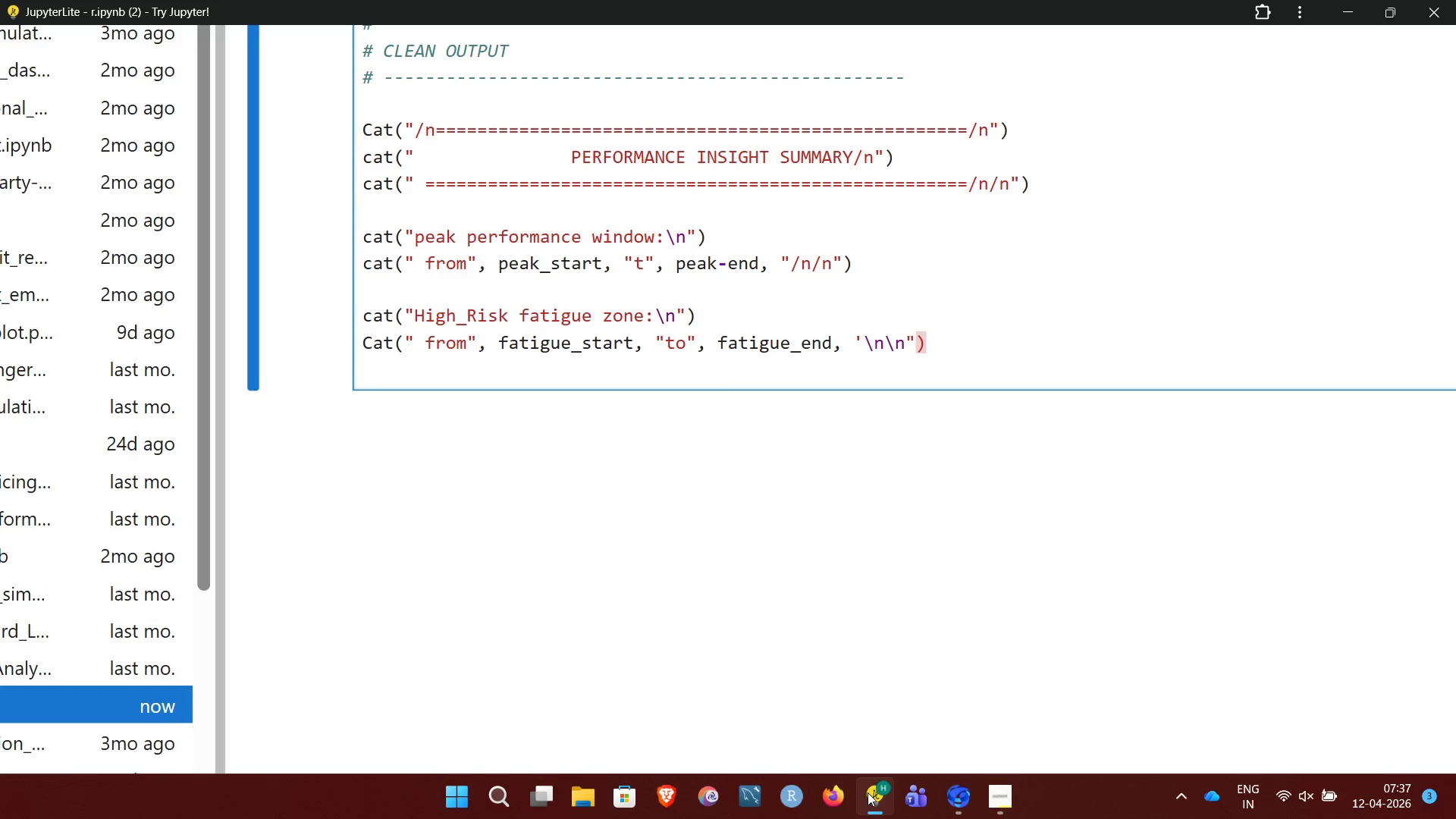 
key(Enter)
 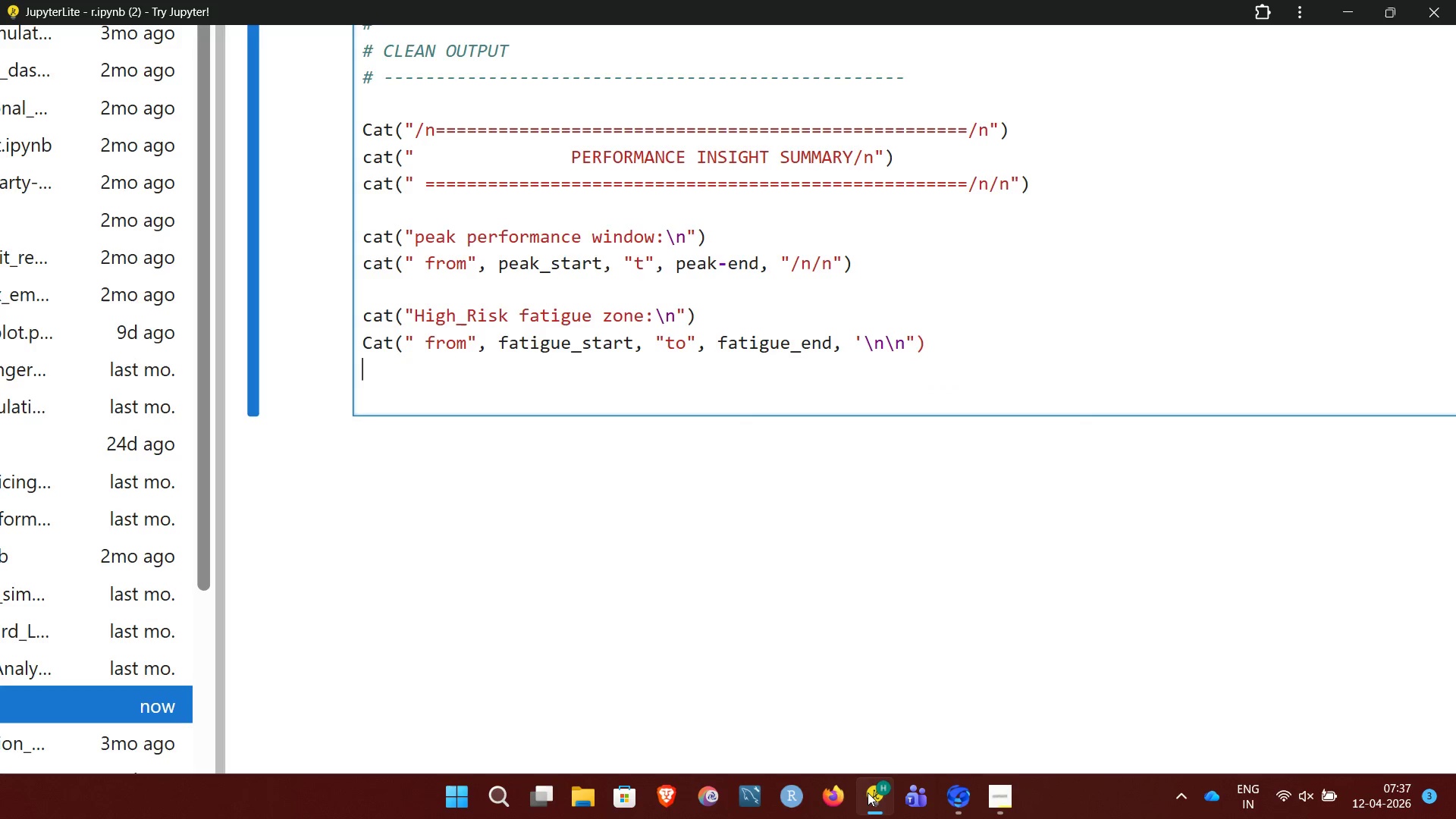 
key(Shift+3)
 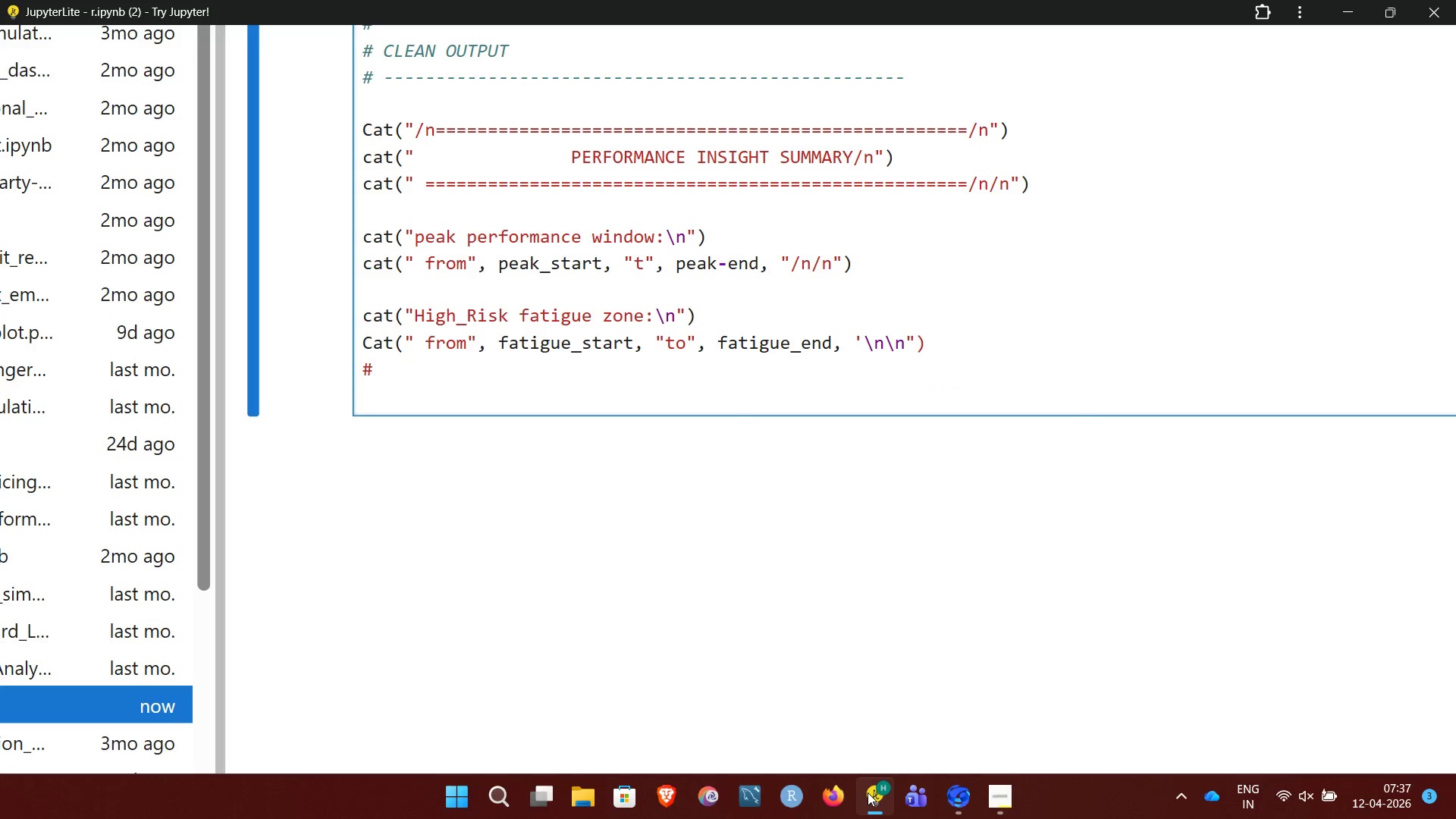 
key(Space)
 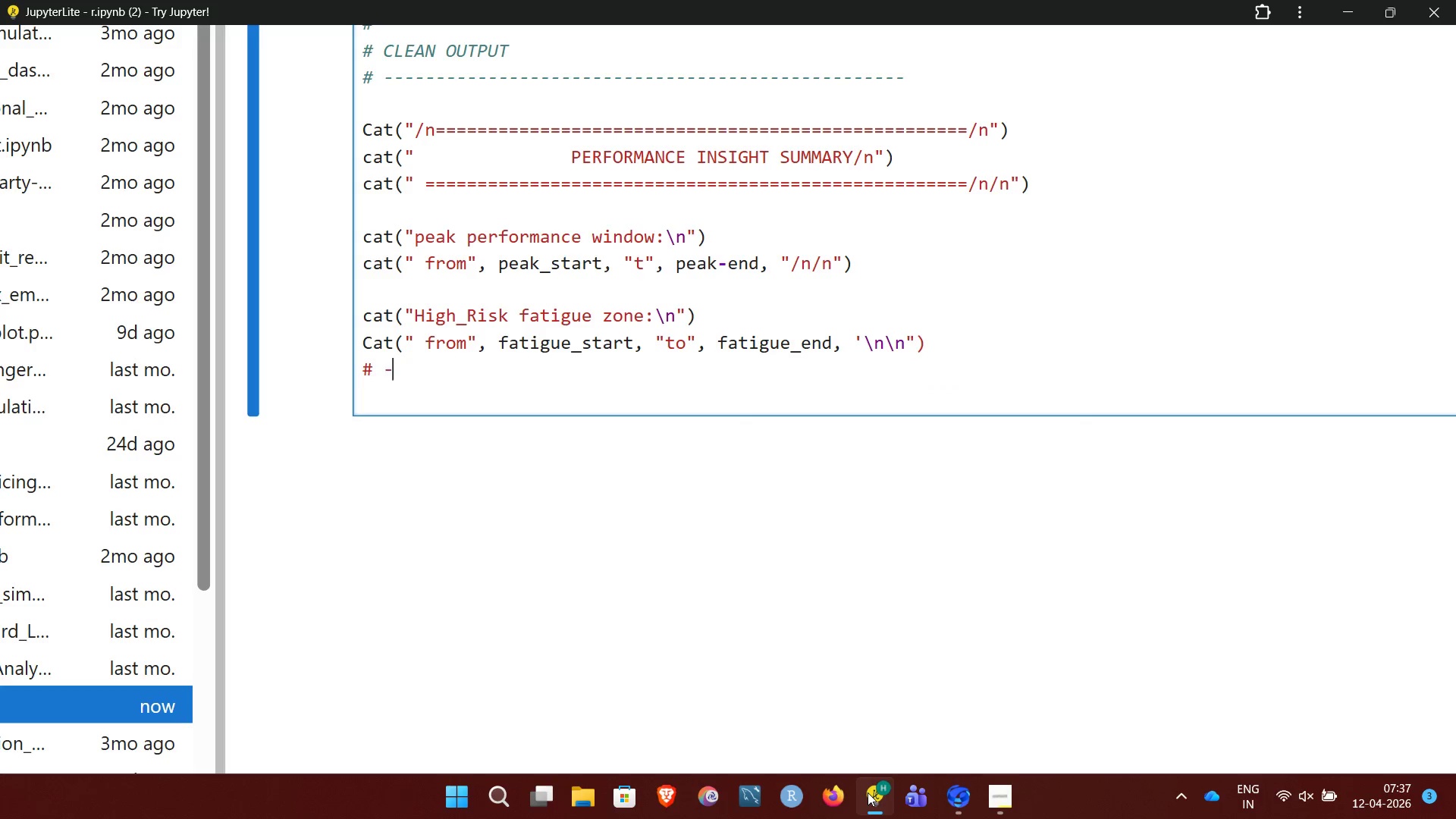 
hold_key(key=Minus, duration=1.5)
 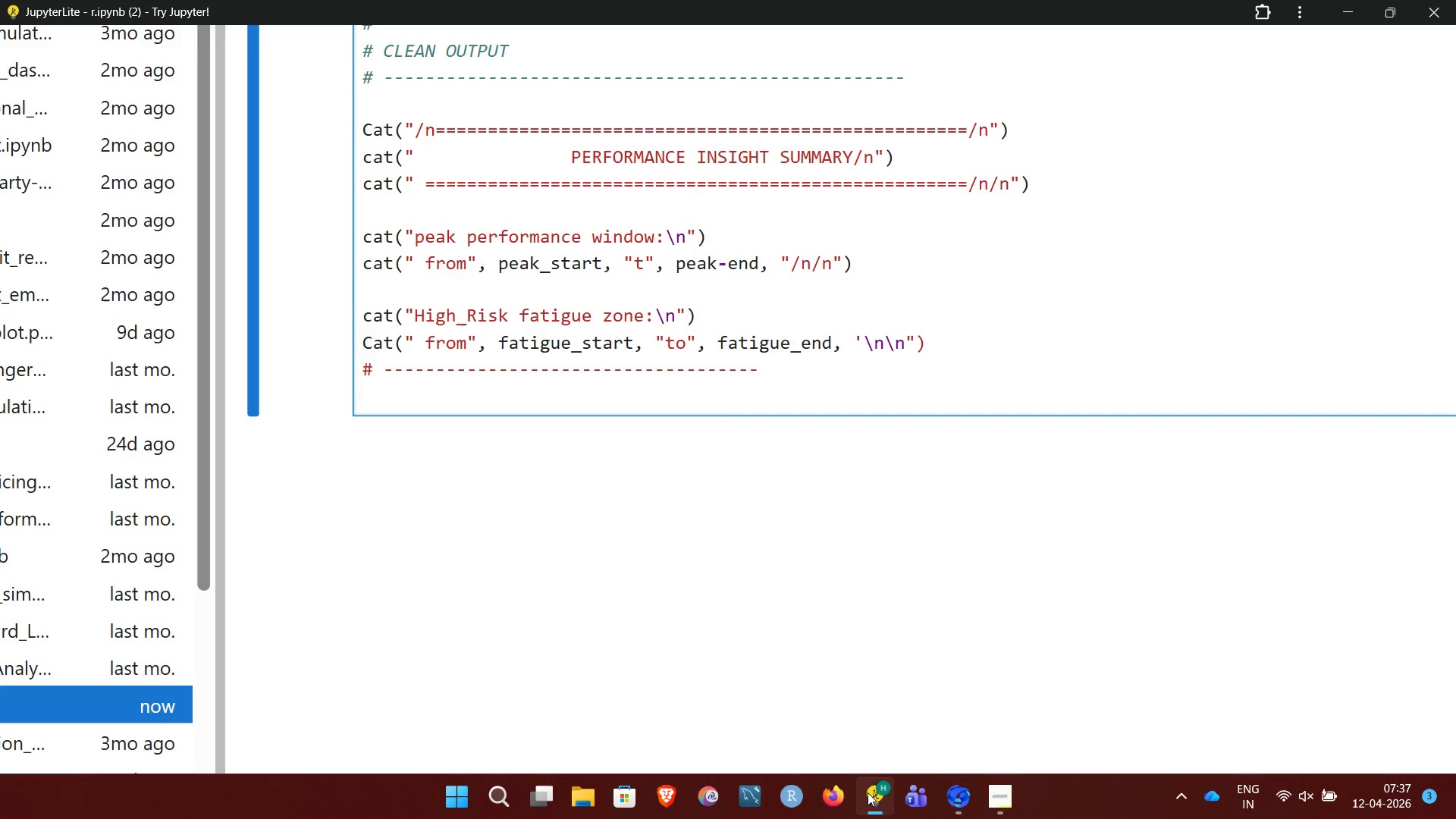 
key(Minus)
 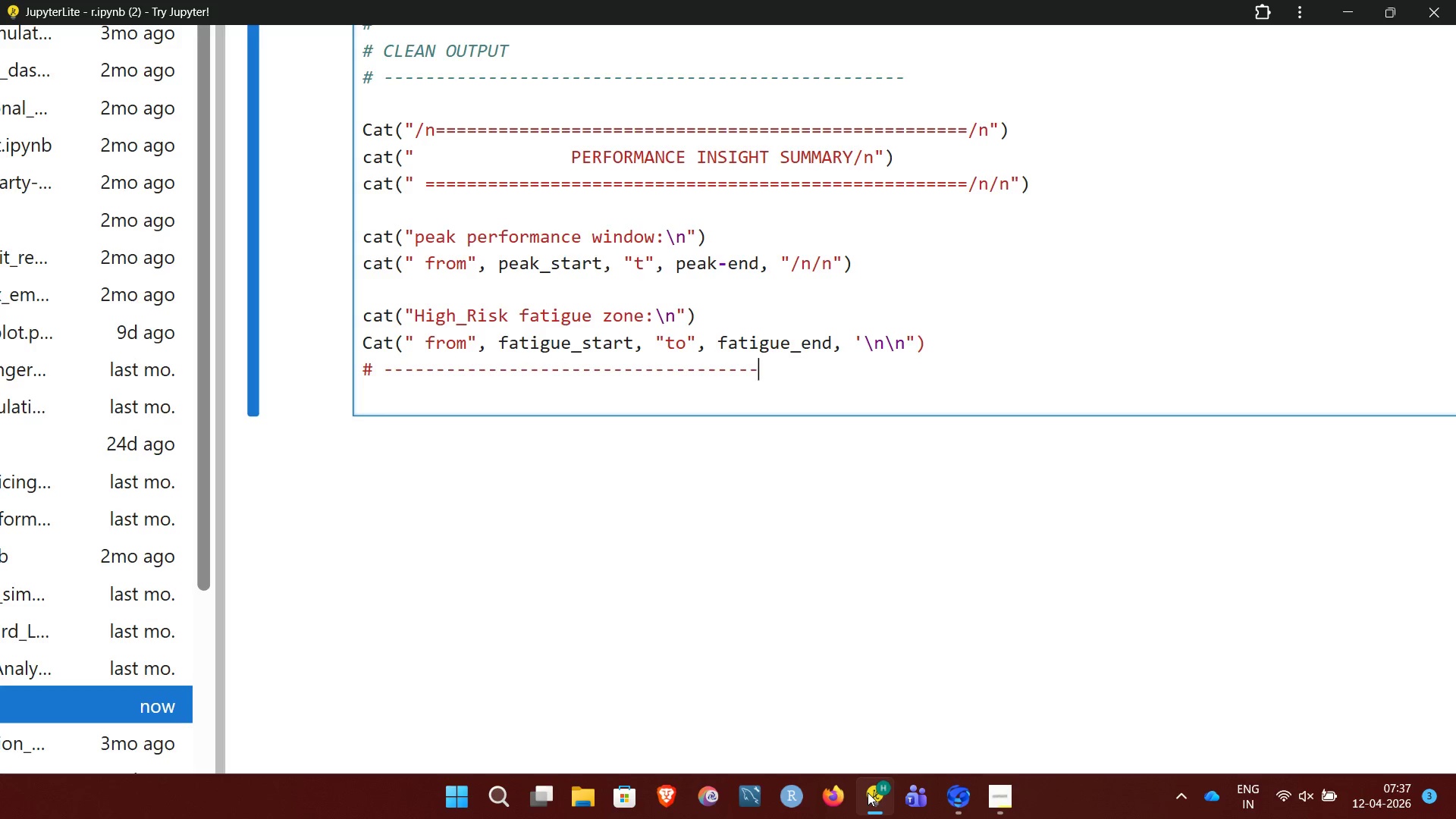 
wait(17.38)
 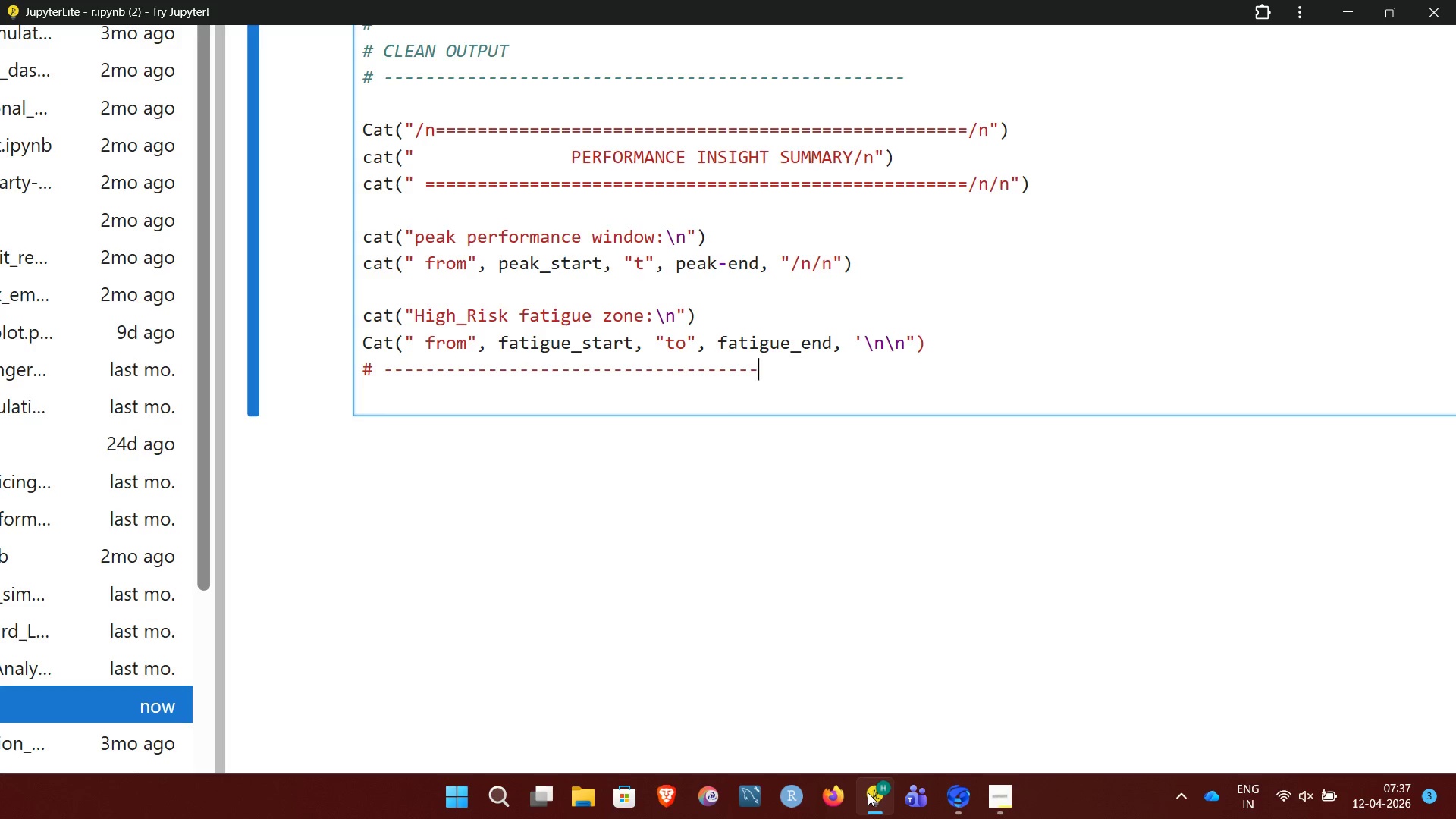 
key(Backspace)
 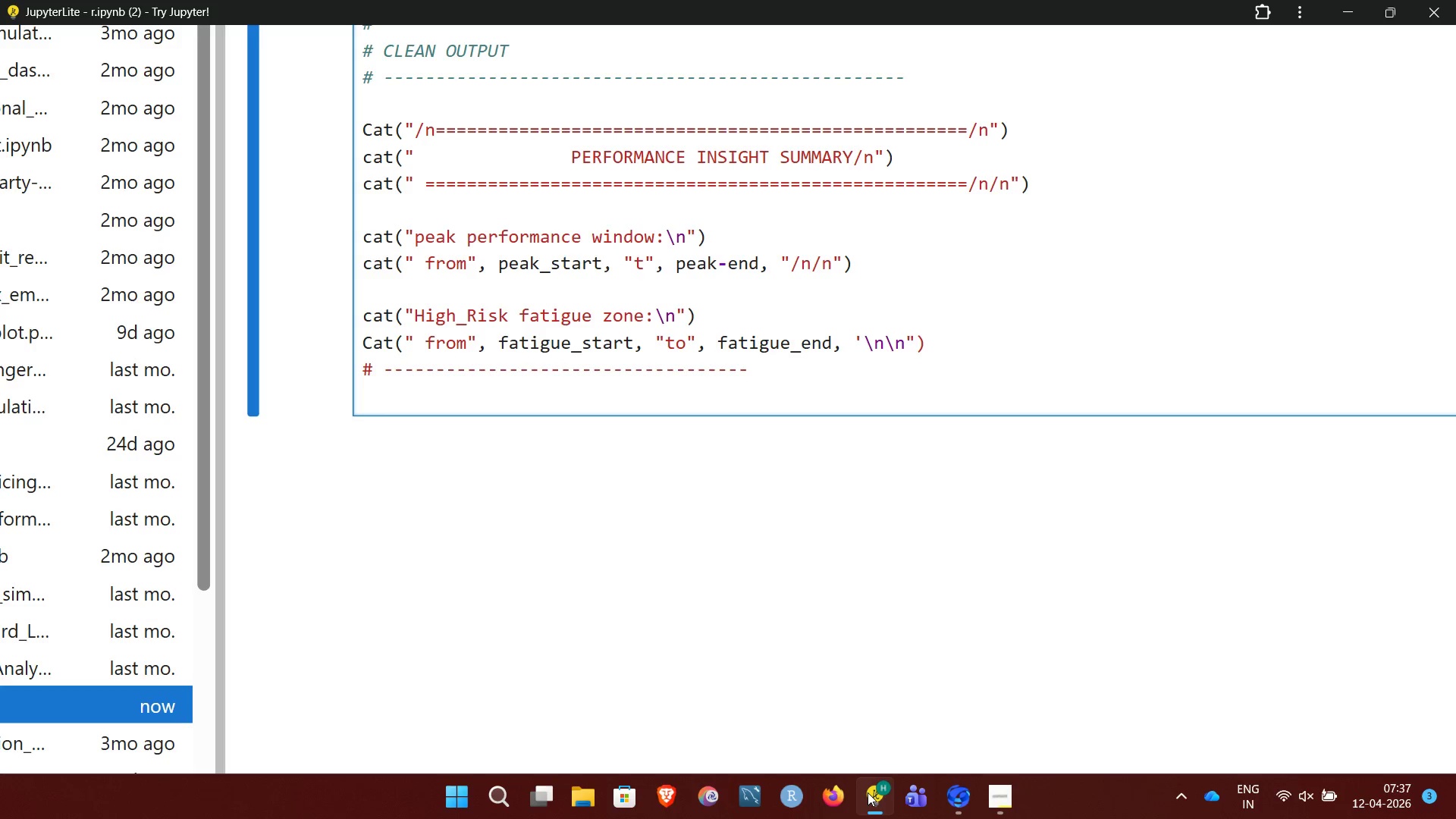 
key(Enter)
 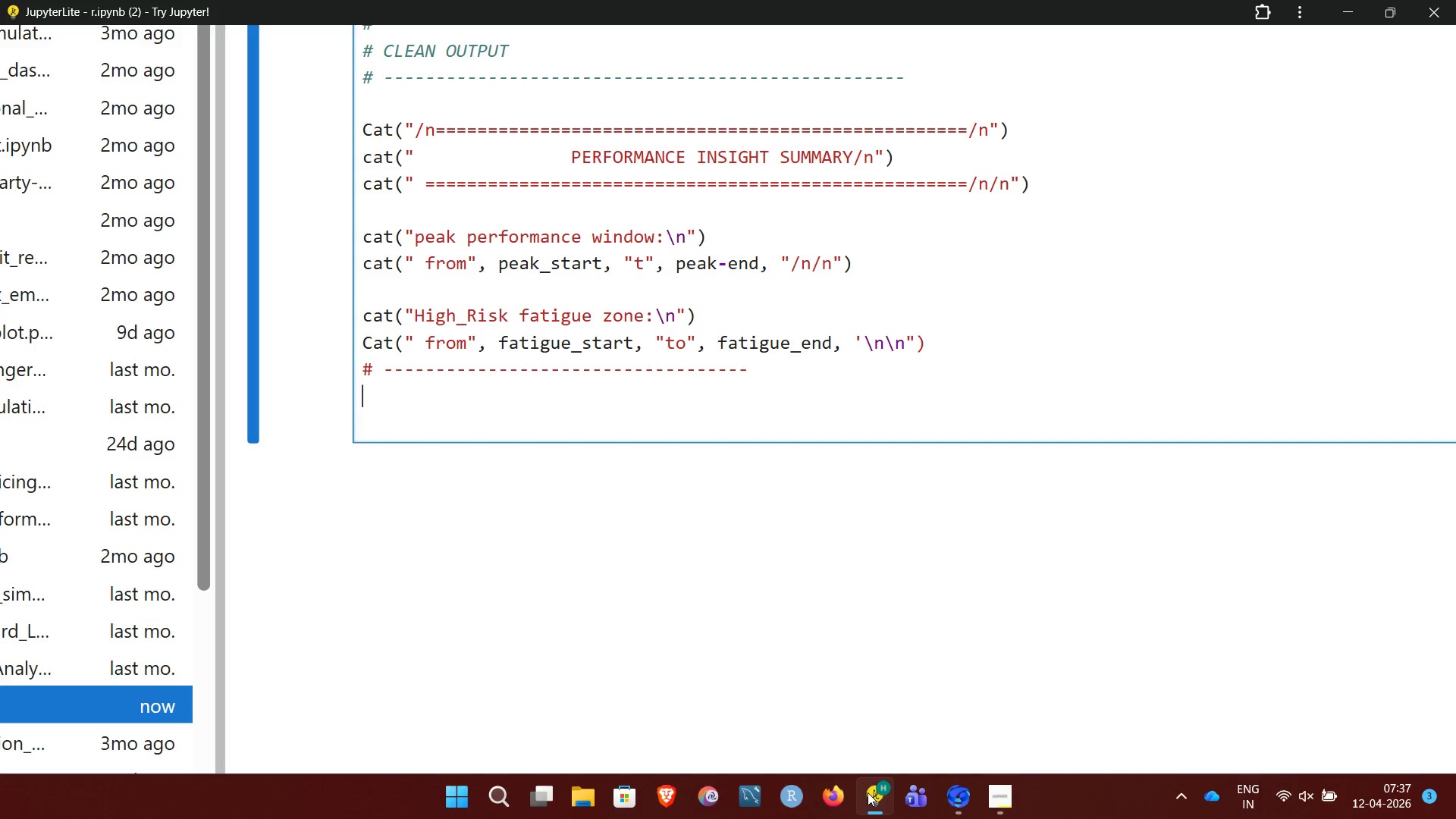 
key(Shift+3)
 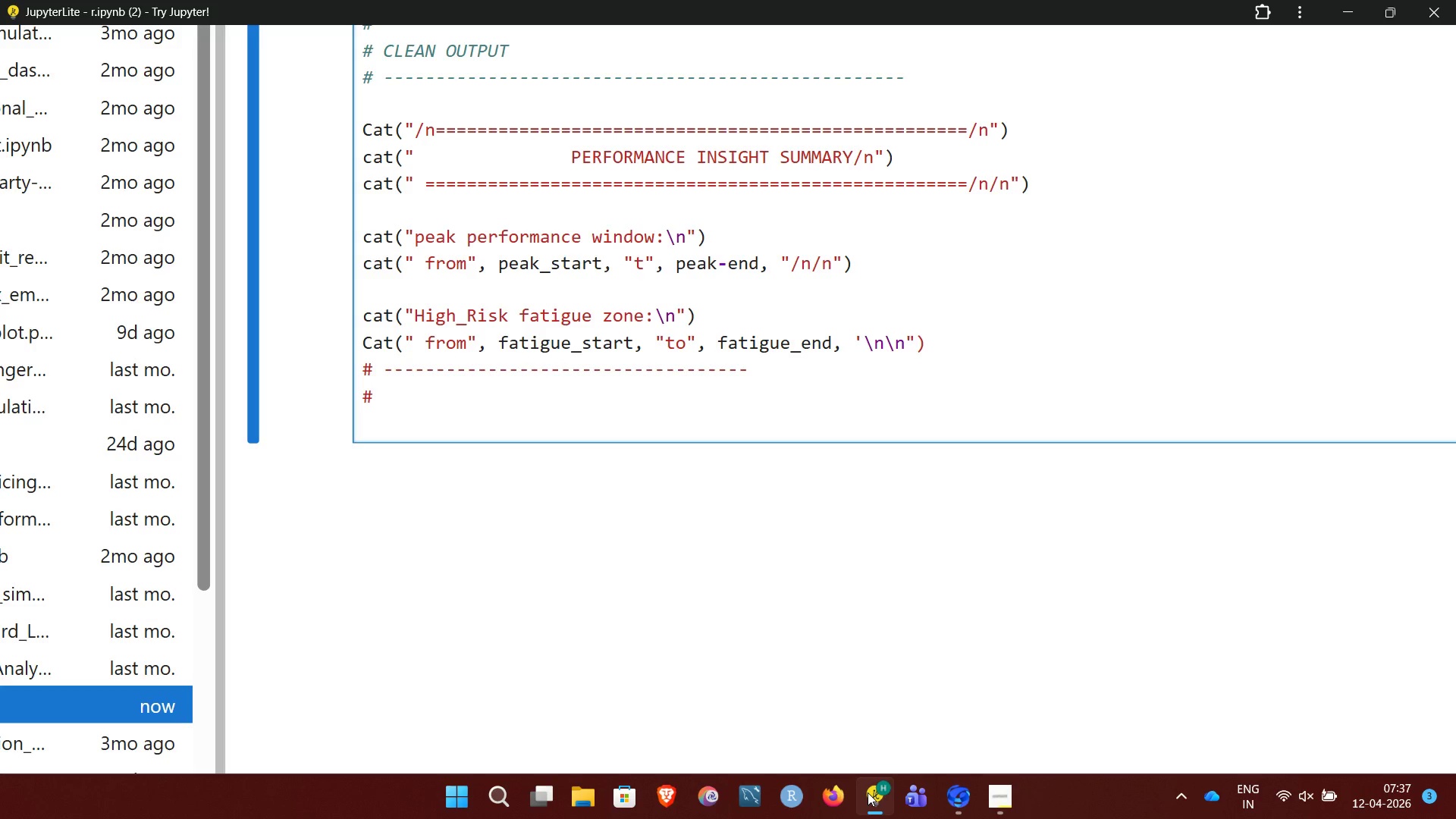 
wait(7.83)
 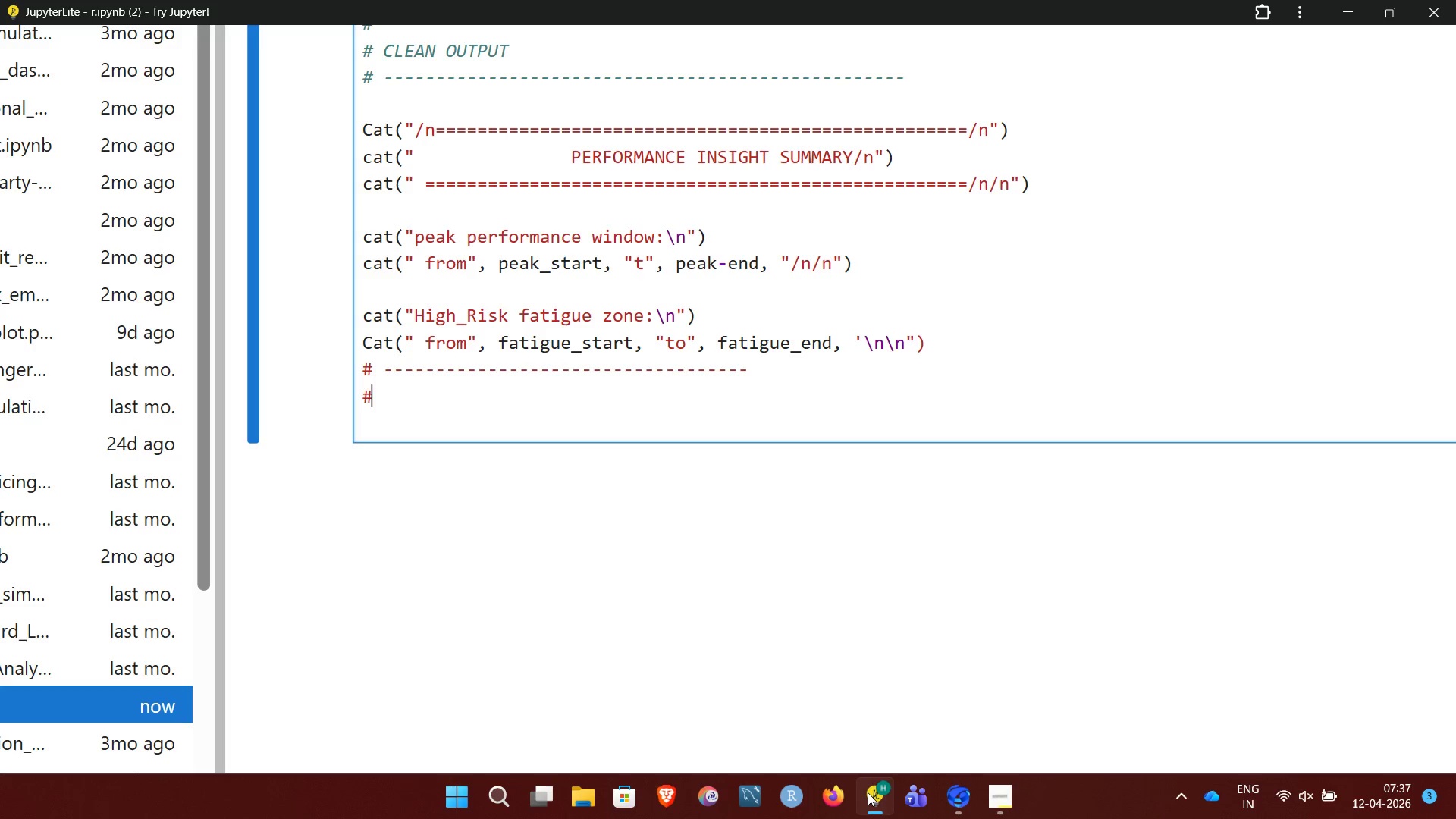 
key(Backspace)
 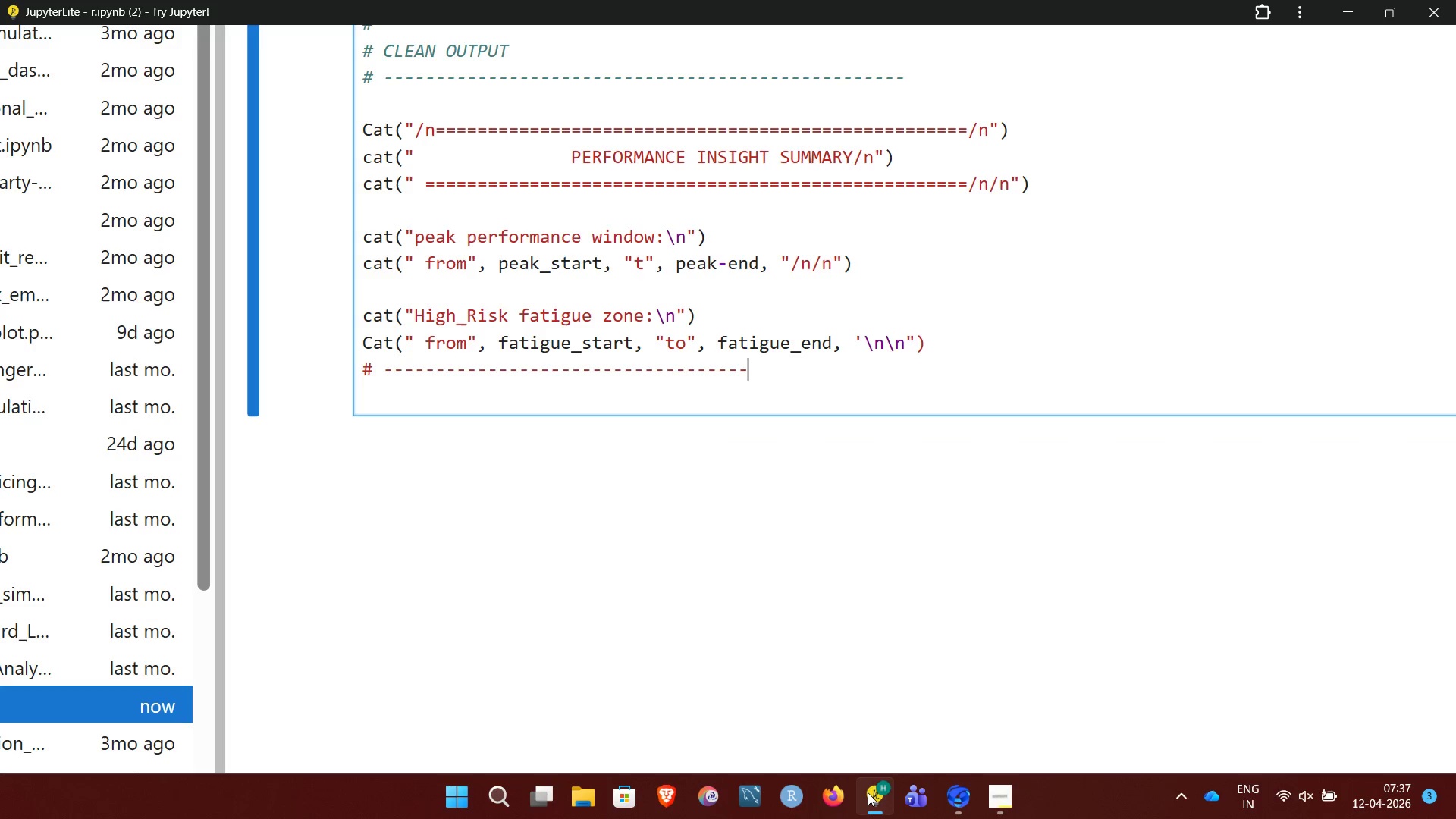 
key(Backspace)
 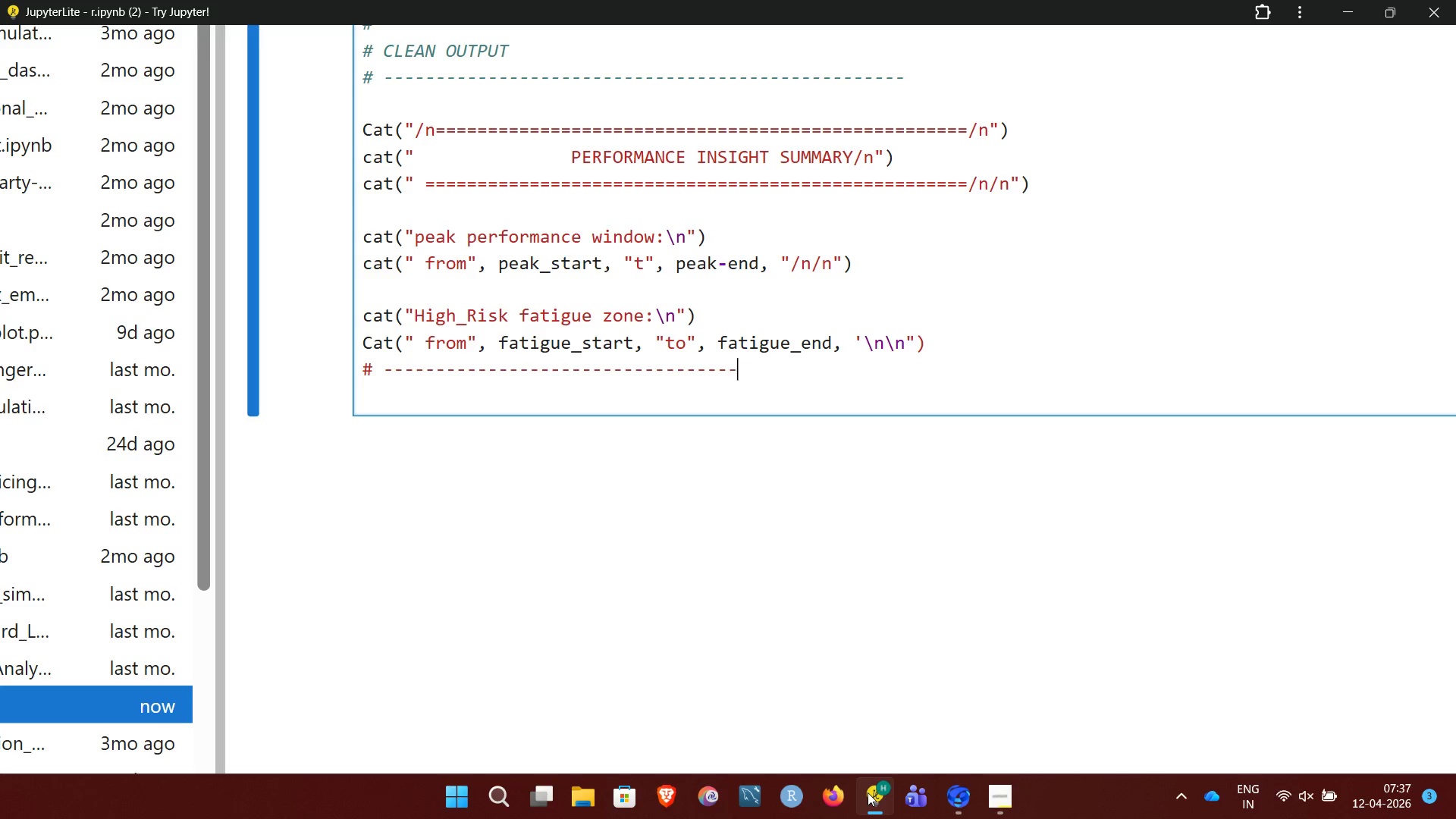 
hold_key(key=Backspace, duration=0.77)
 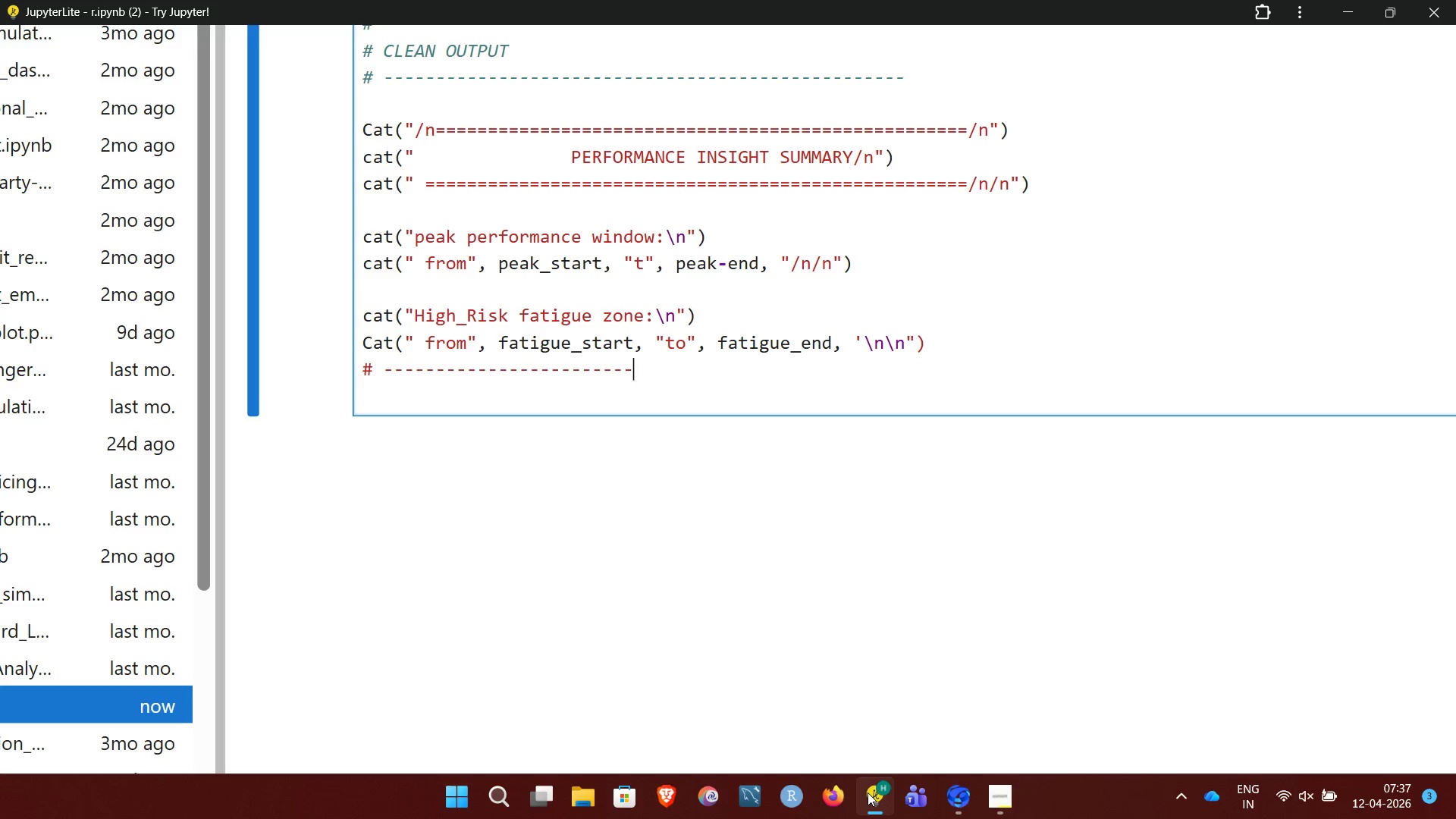 
key(Backspace)
 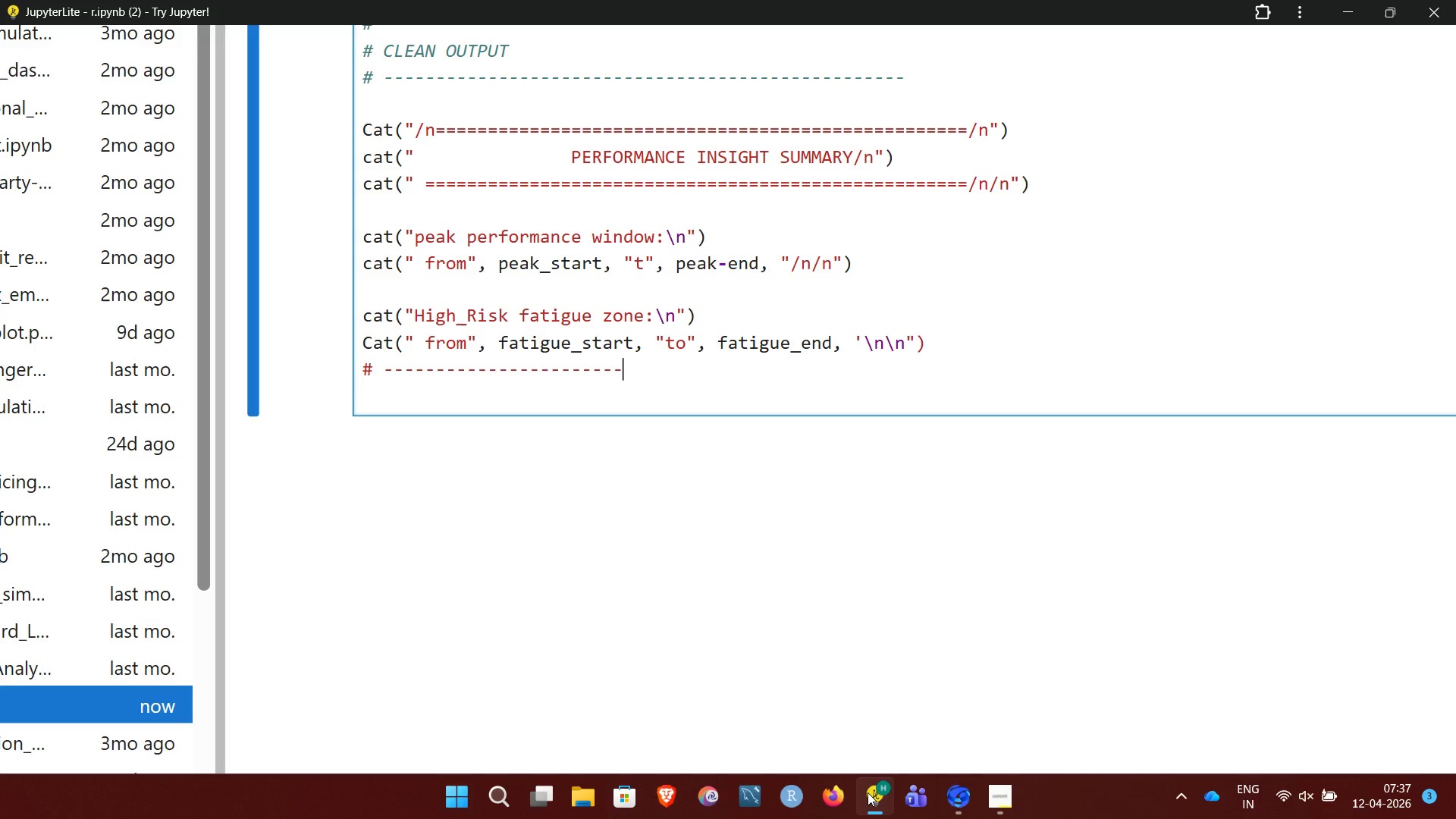 
key(Backspace)
 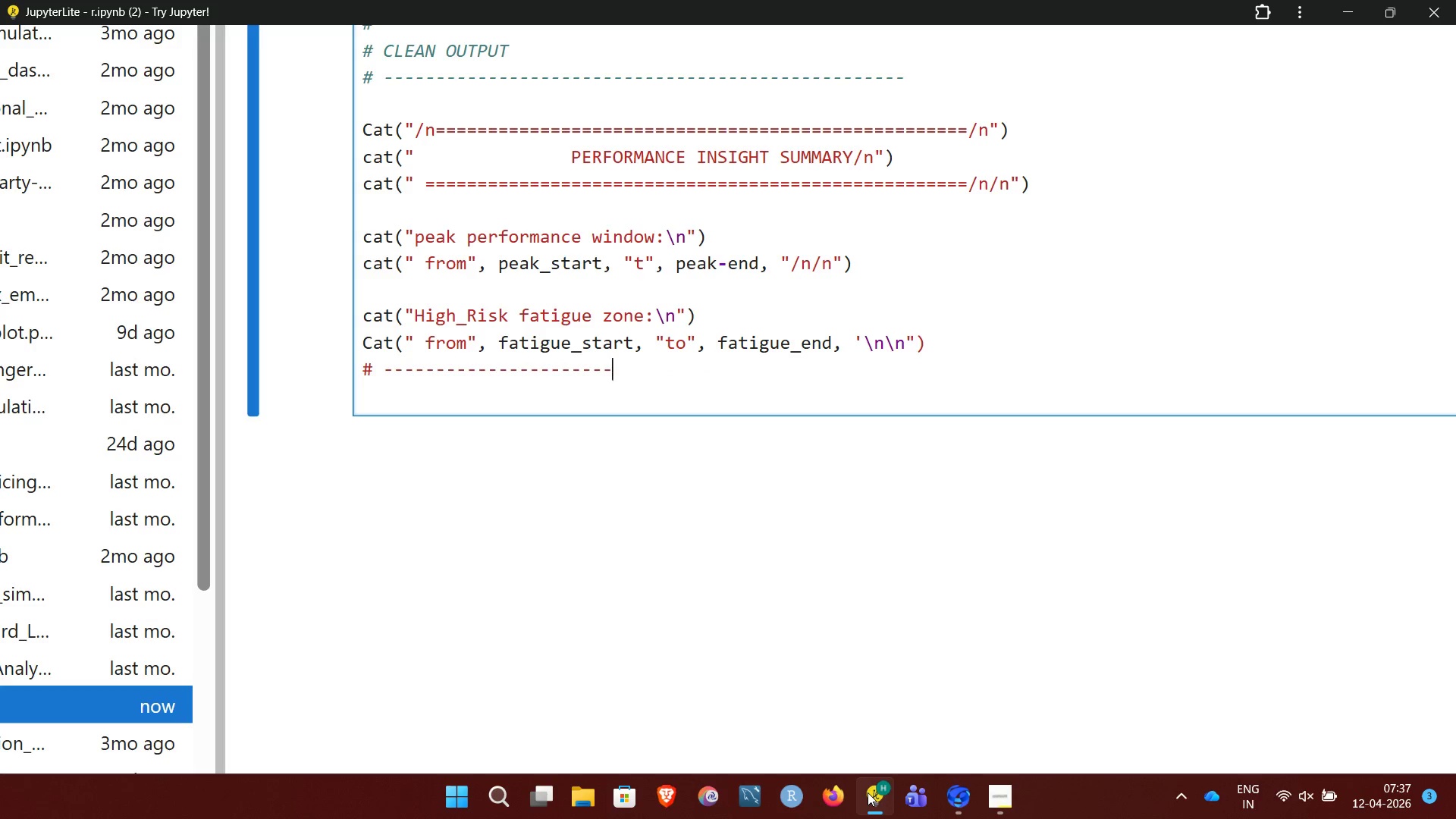 
key(Backspace)
 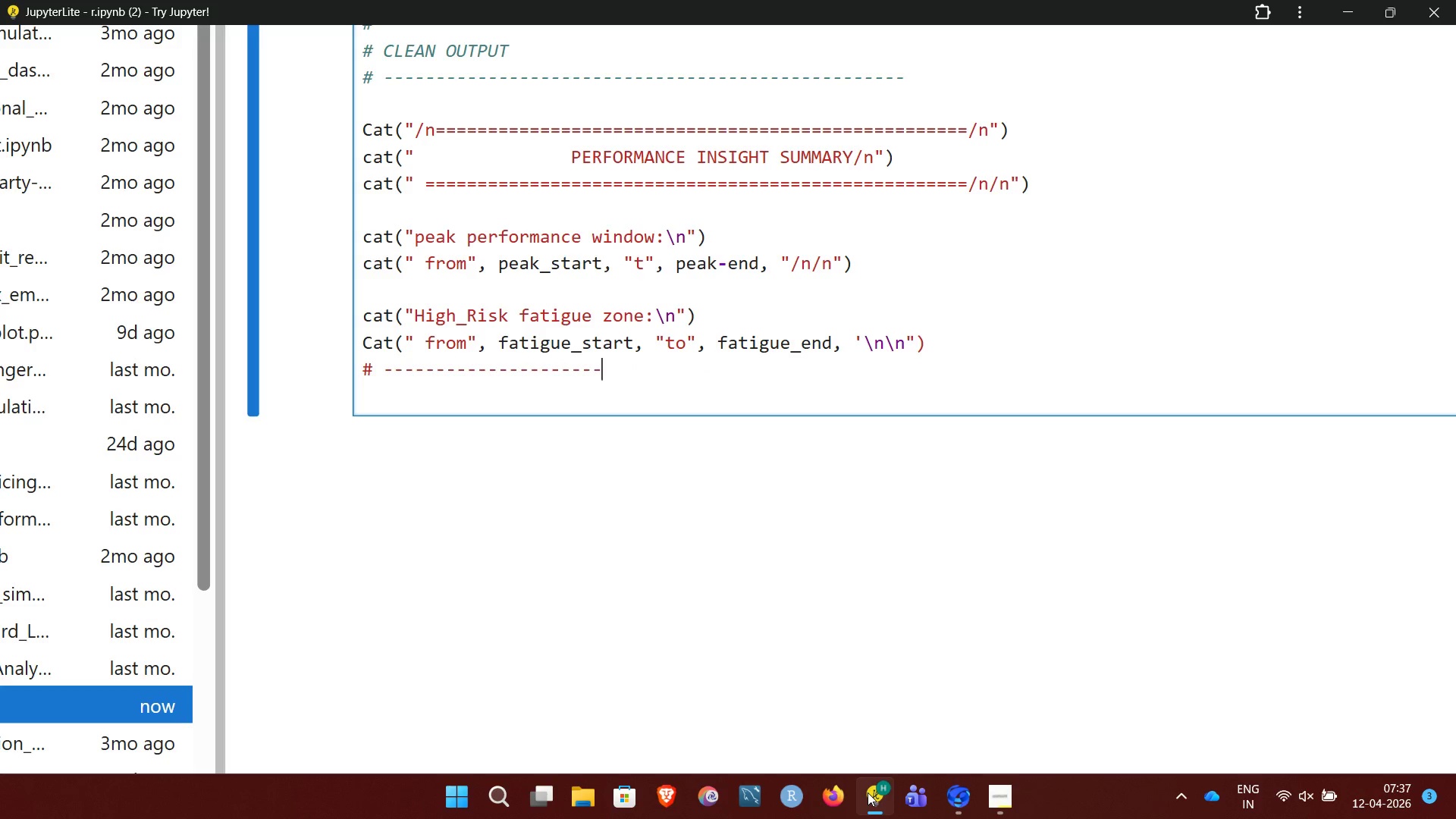 
key(Backspace)
 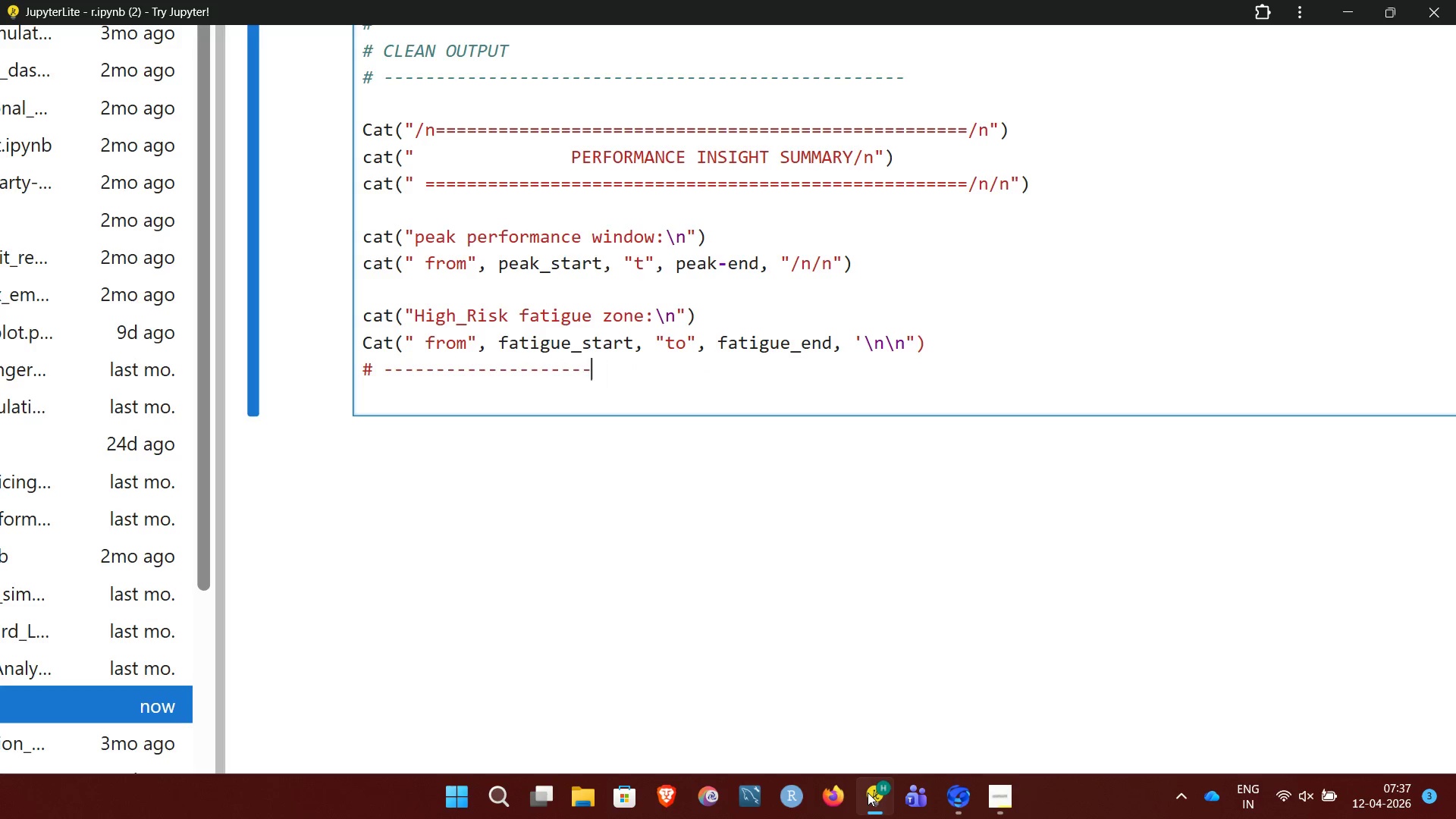 
hold_key(key=Backspace, duration=0.62)
 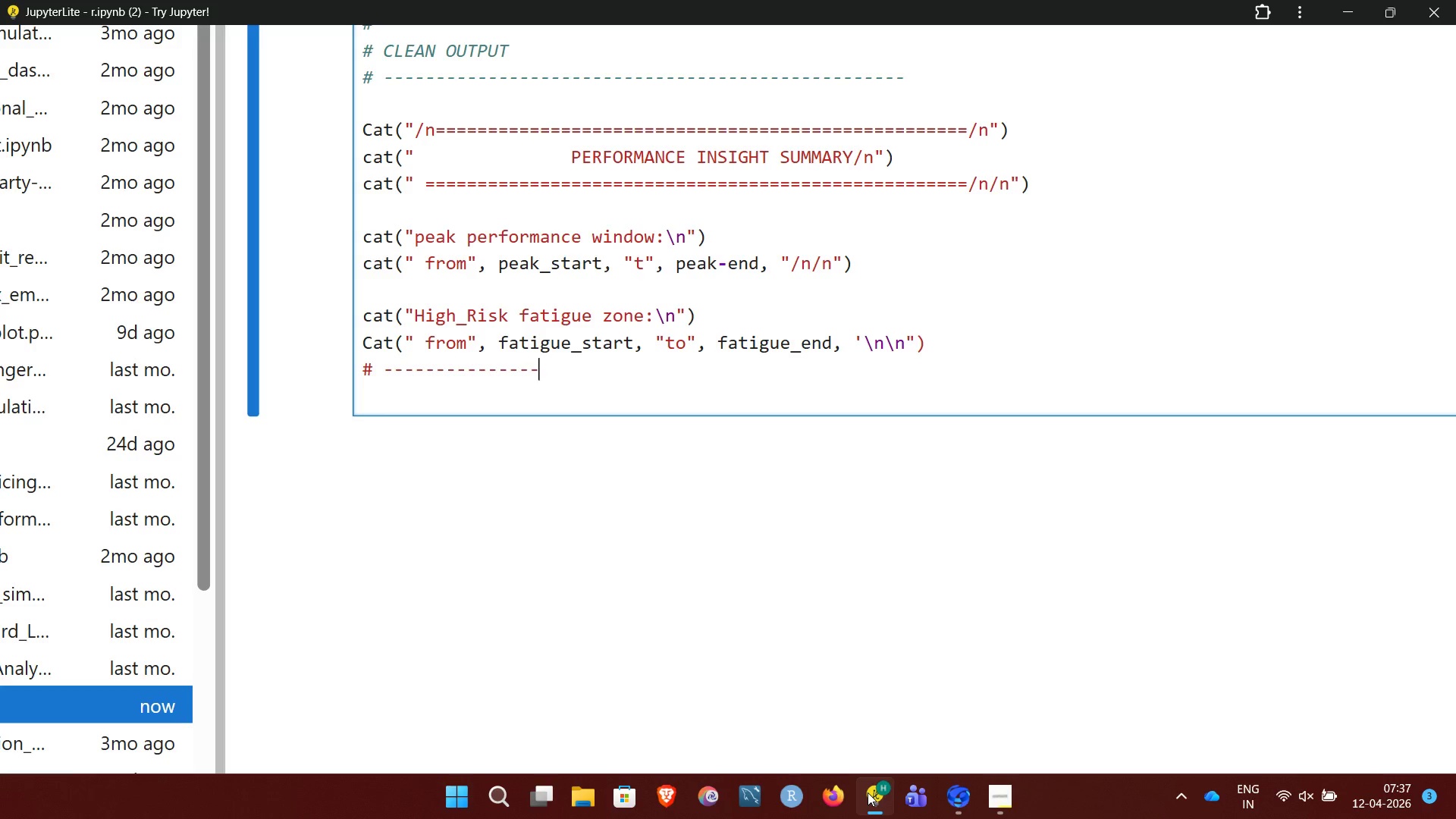 
key(Backspace)
 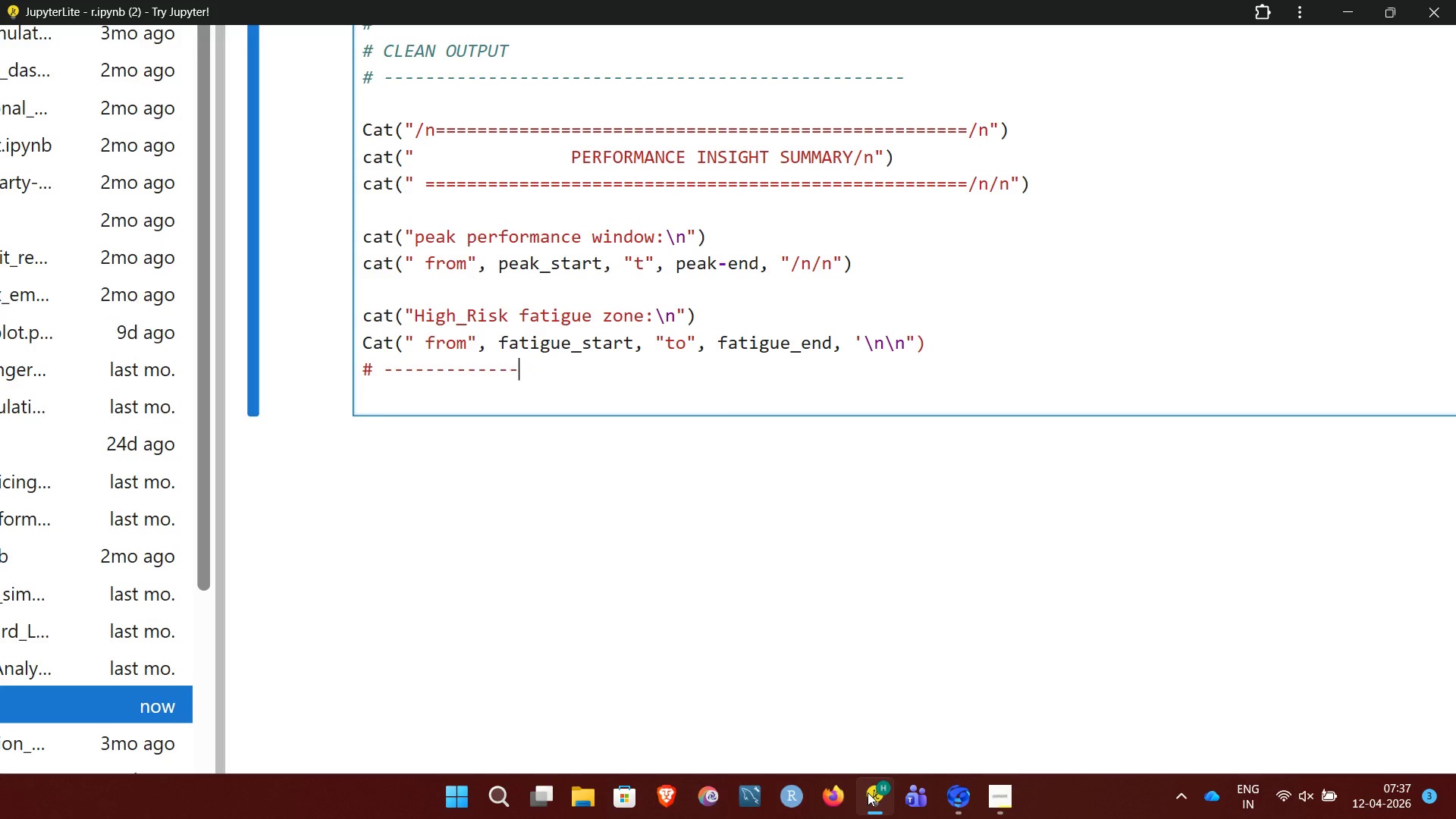 
key(Backspace)
 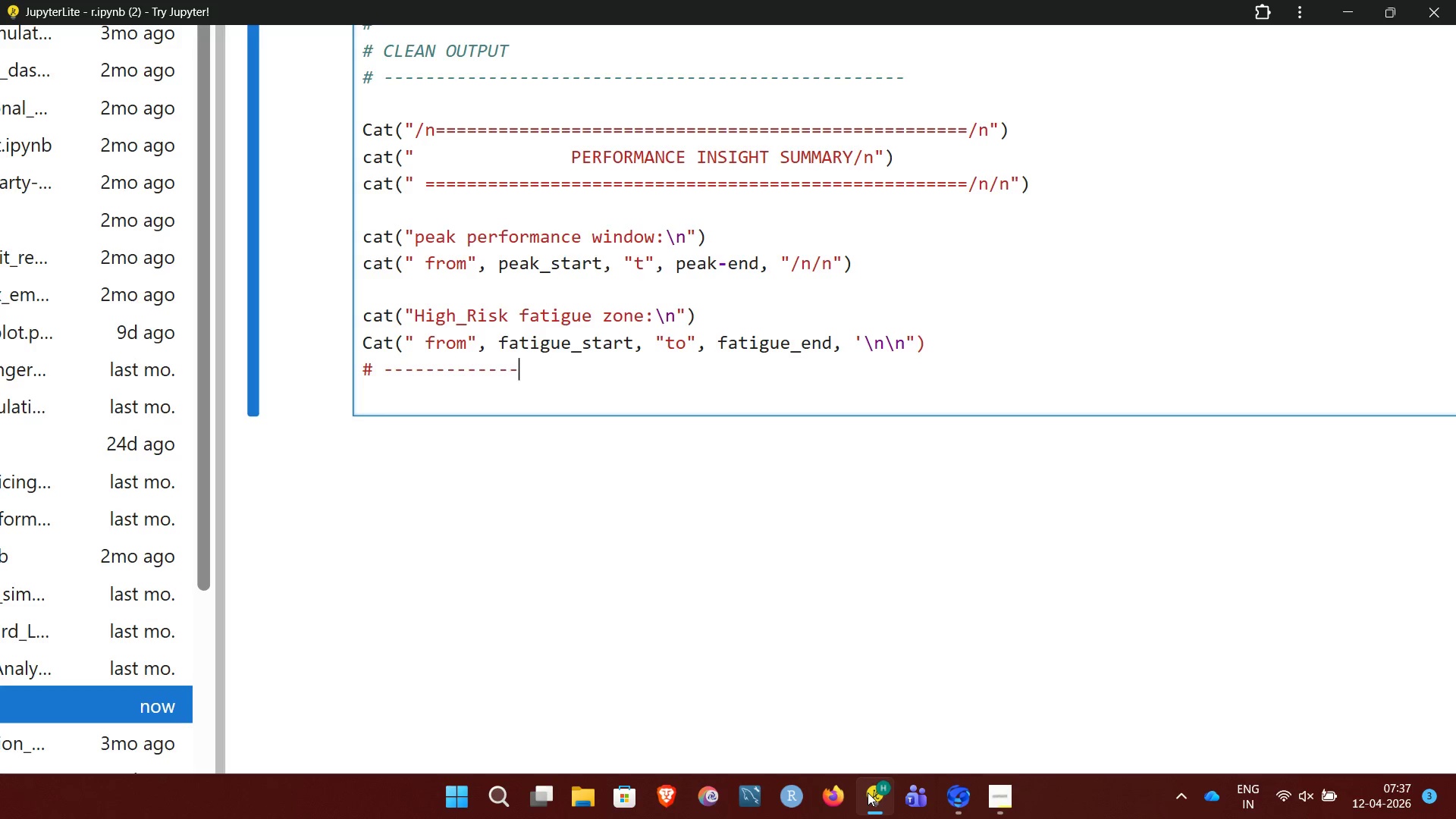 
key(Backspace)
 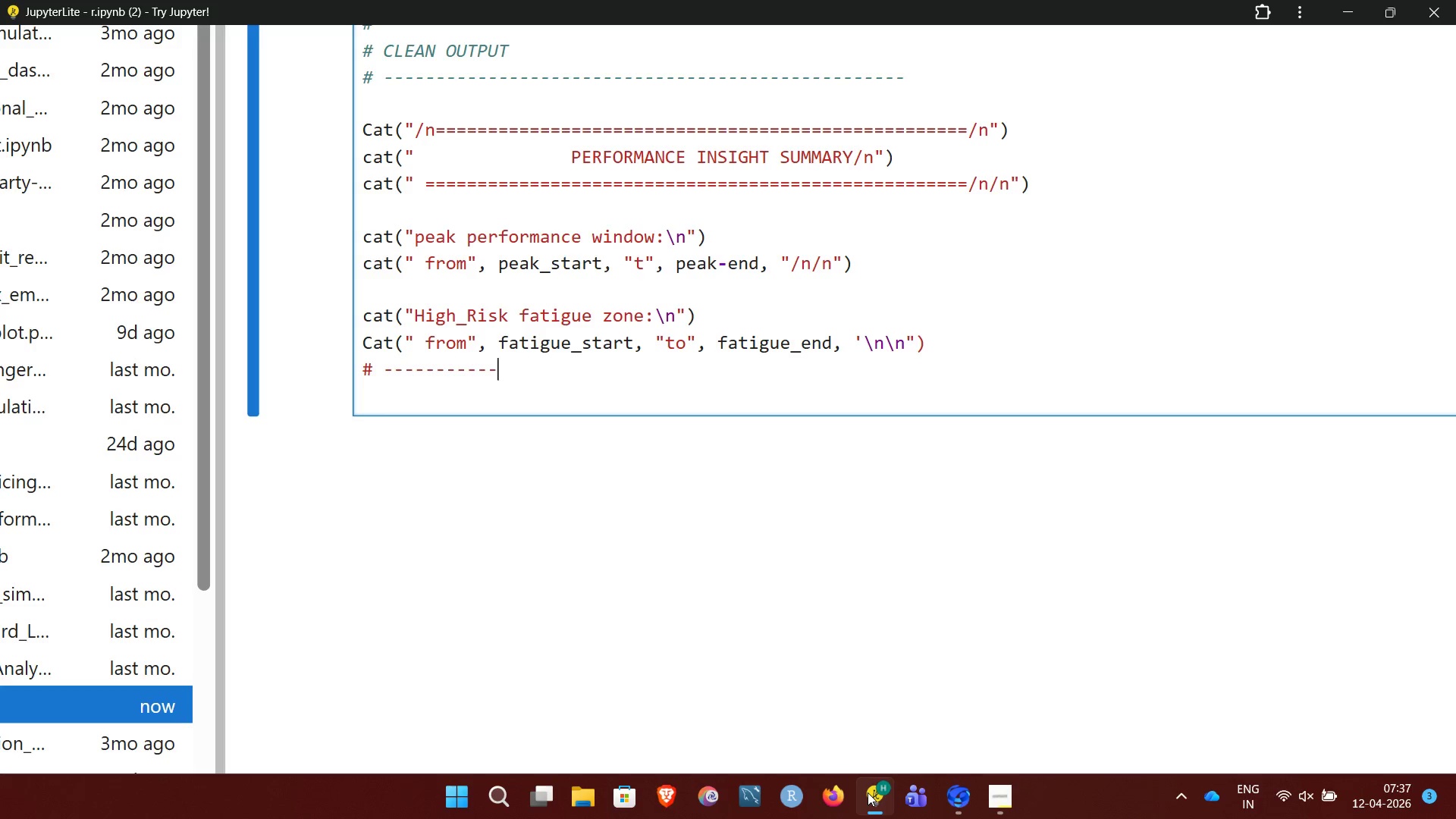 
key(Backspace)
 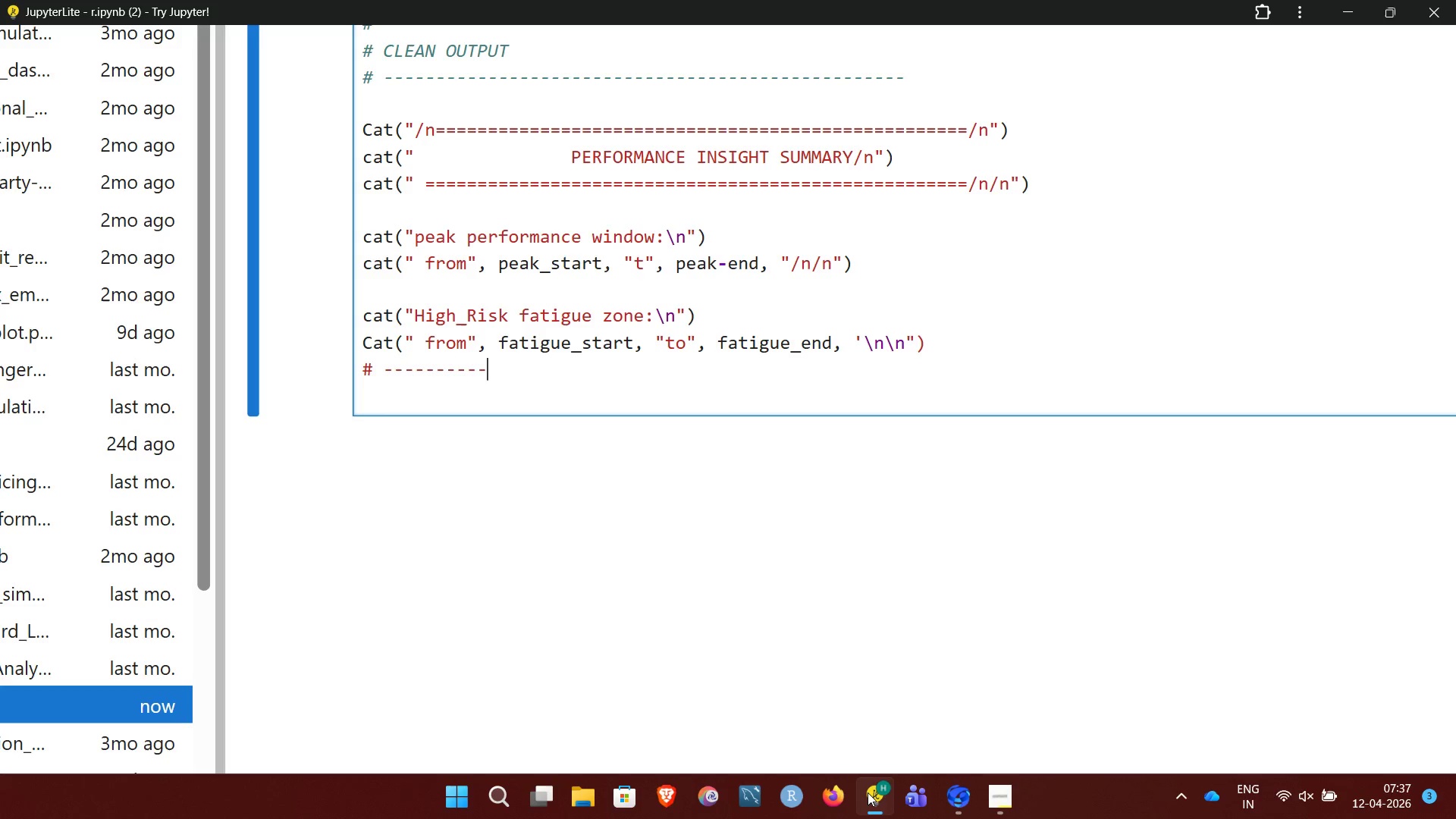 
key(Backspace)
 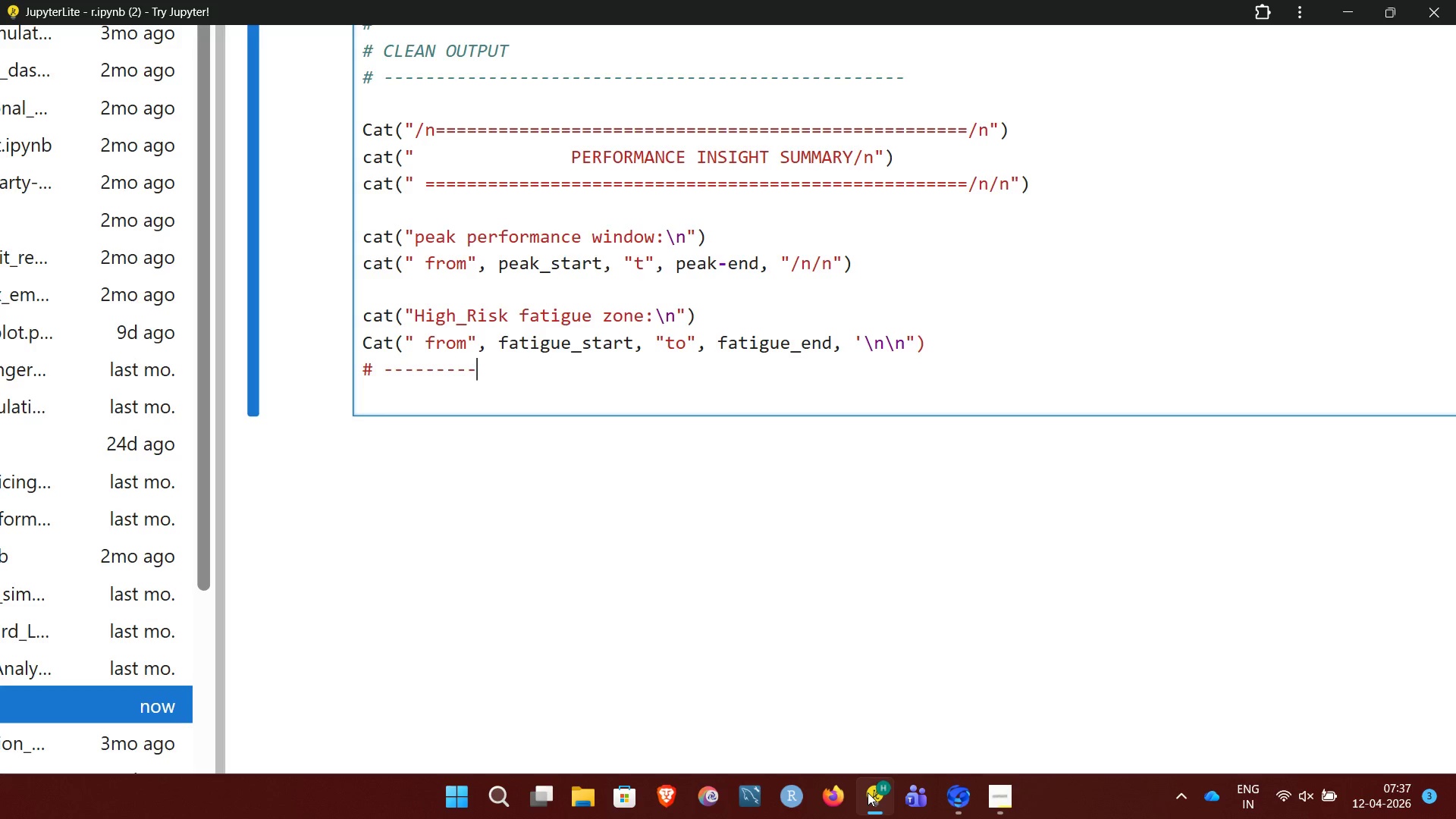 
key(Backspace)
 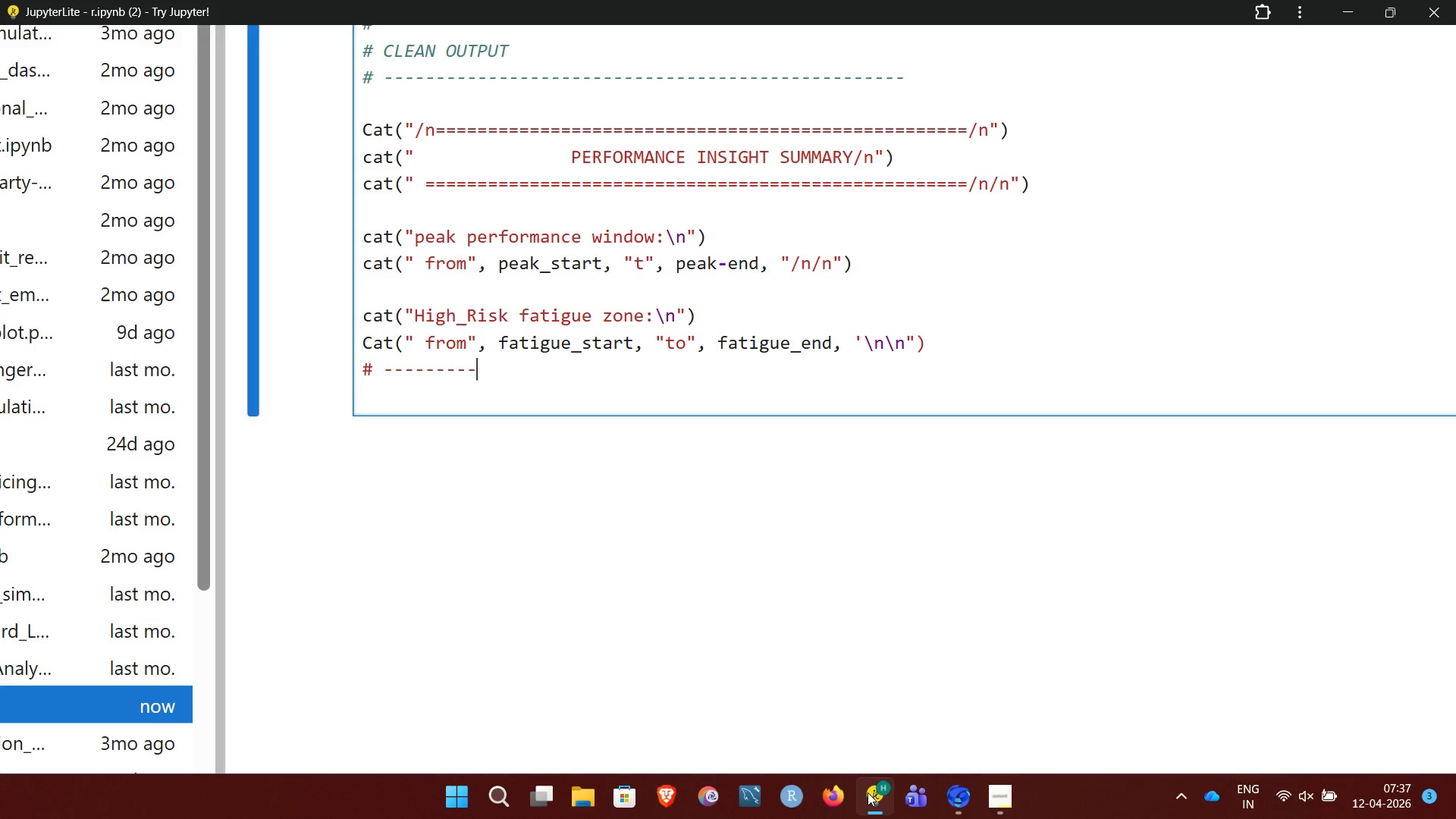 
key(Backspace)
 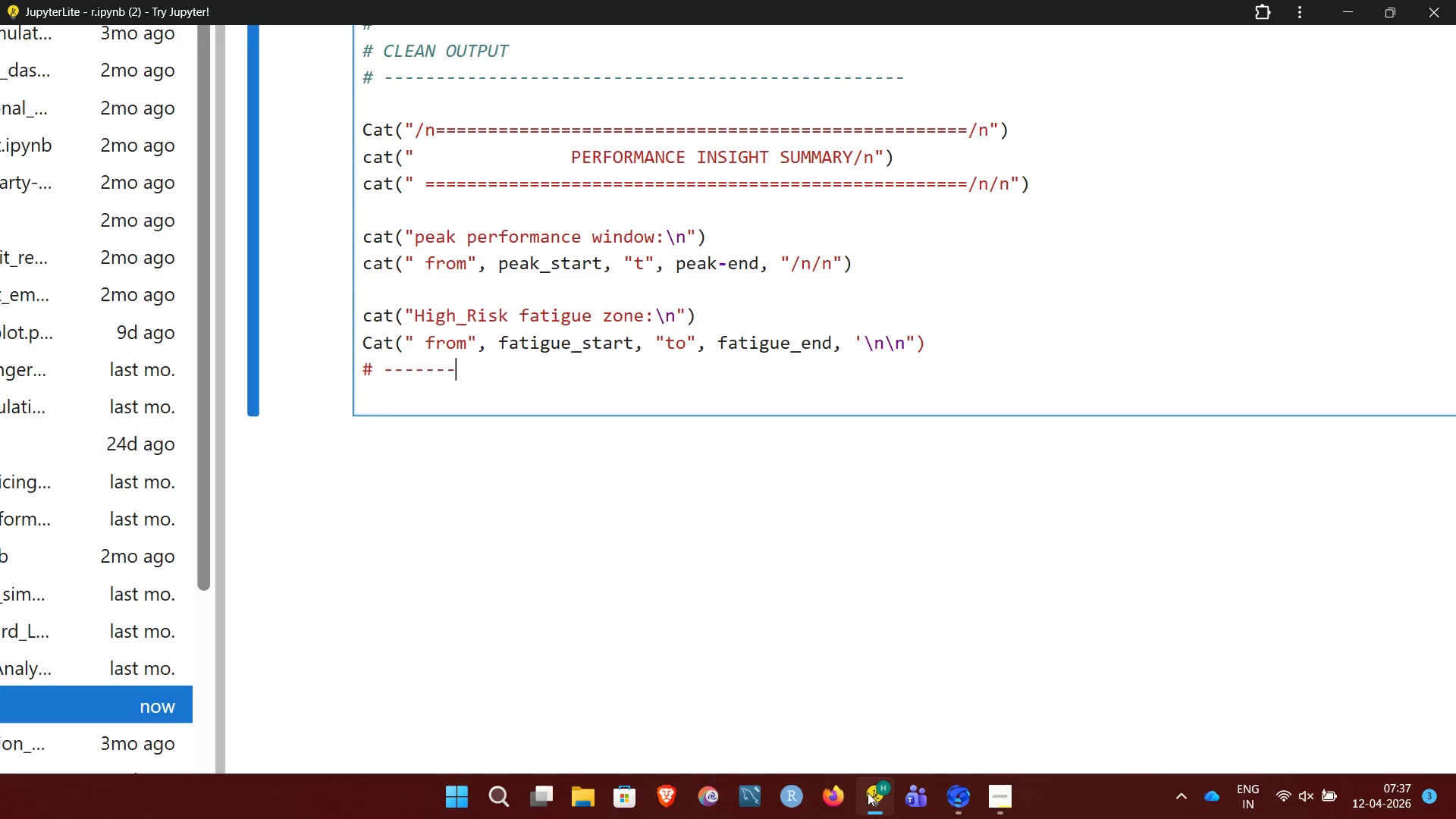 
key(Backspace)
 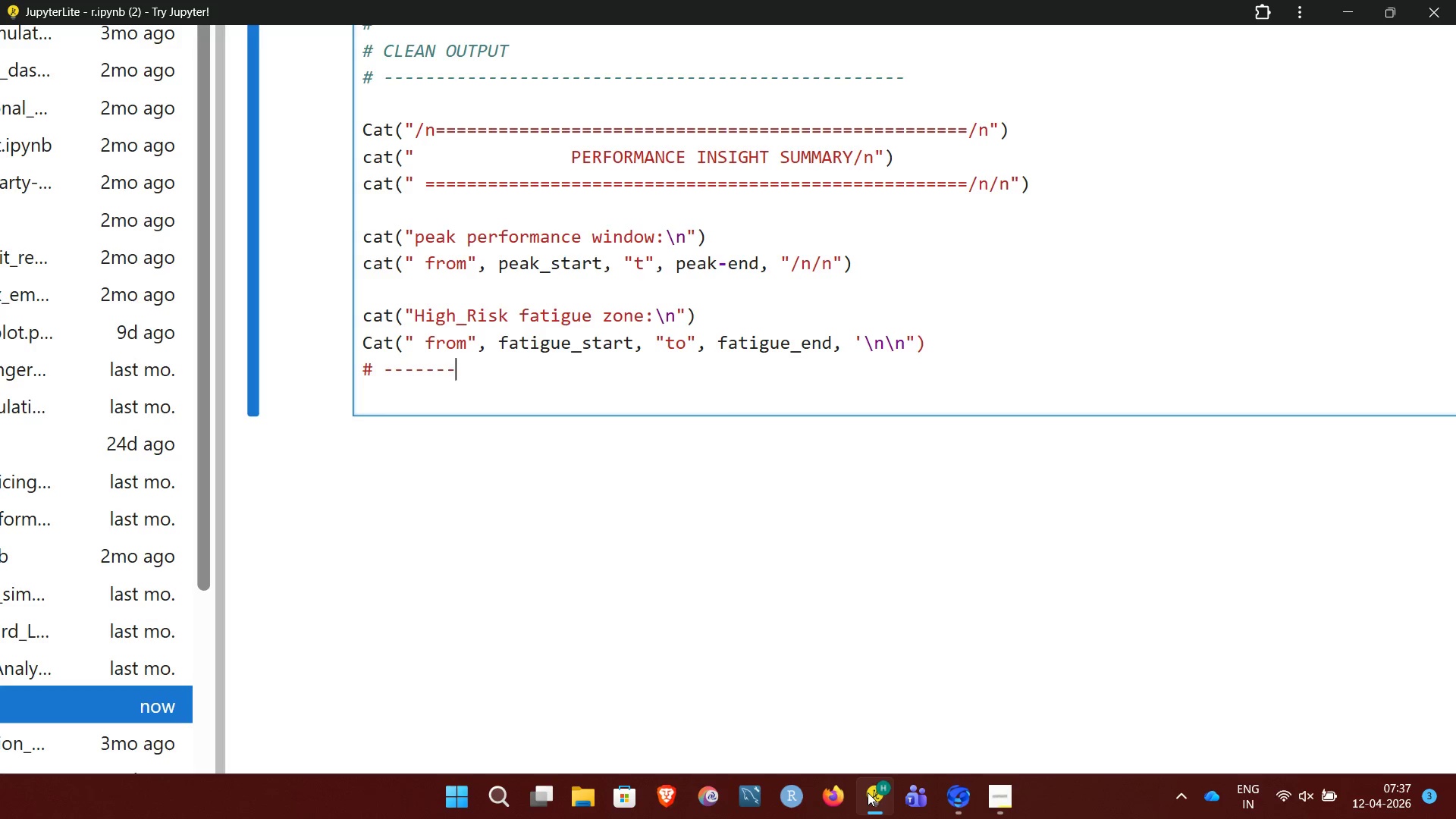 
key(Backspace)
 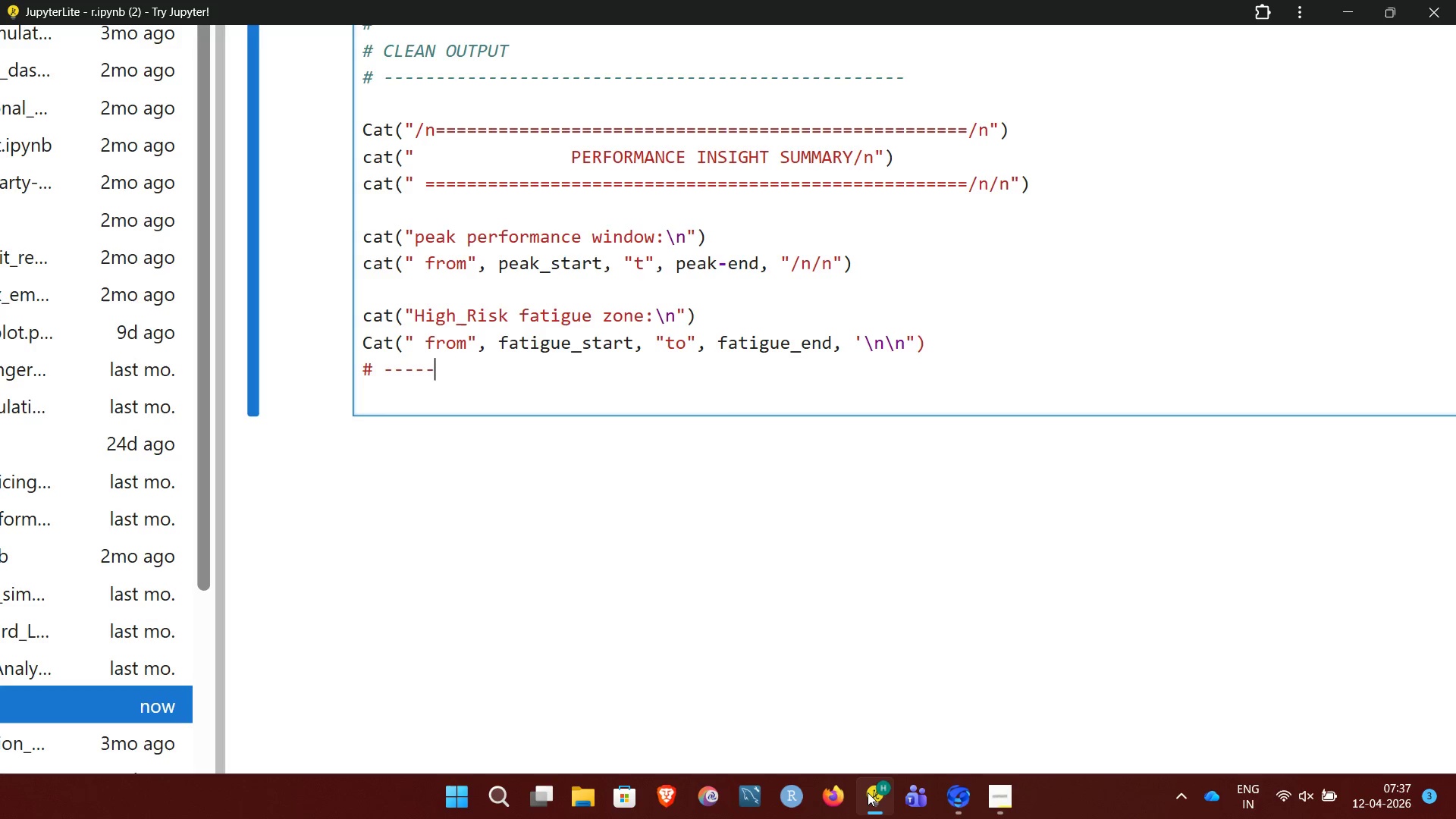 
key(Backspace)
 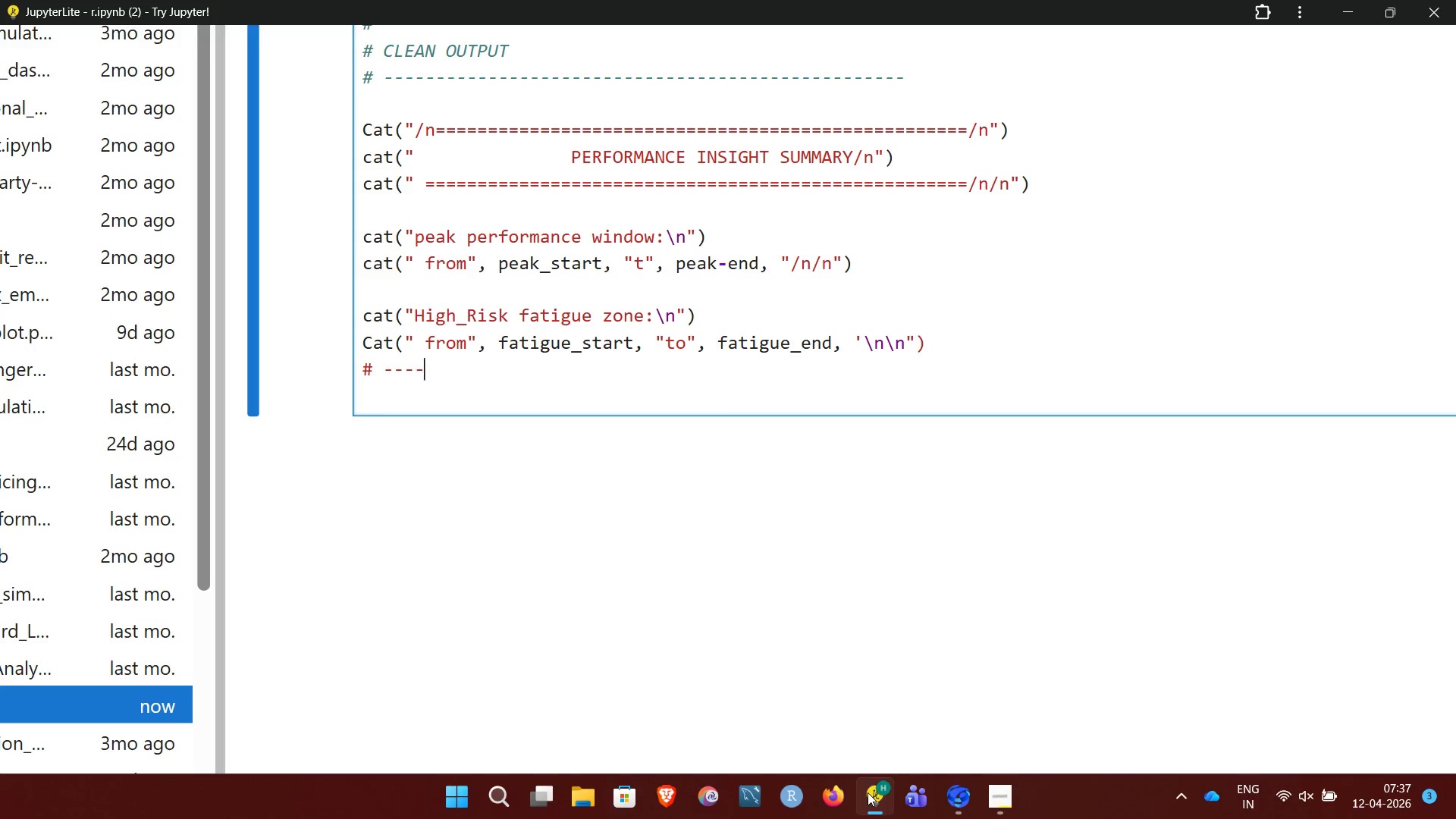 
key(Backspace)
 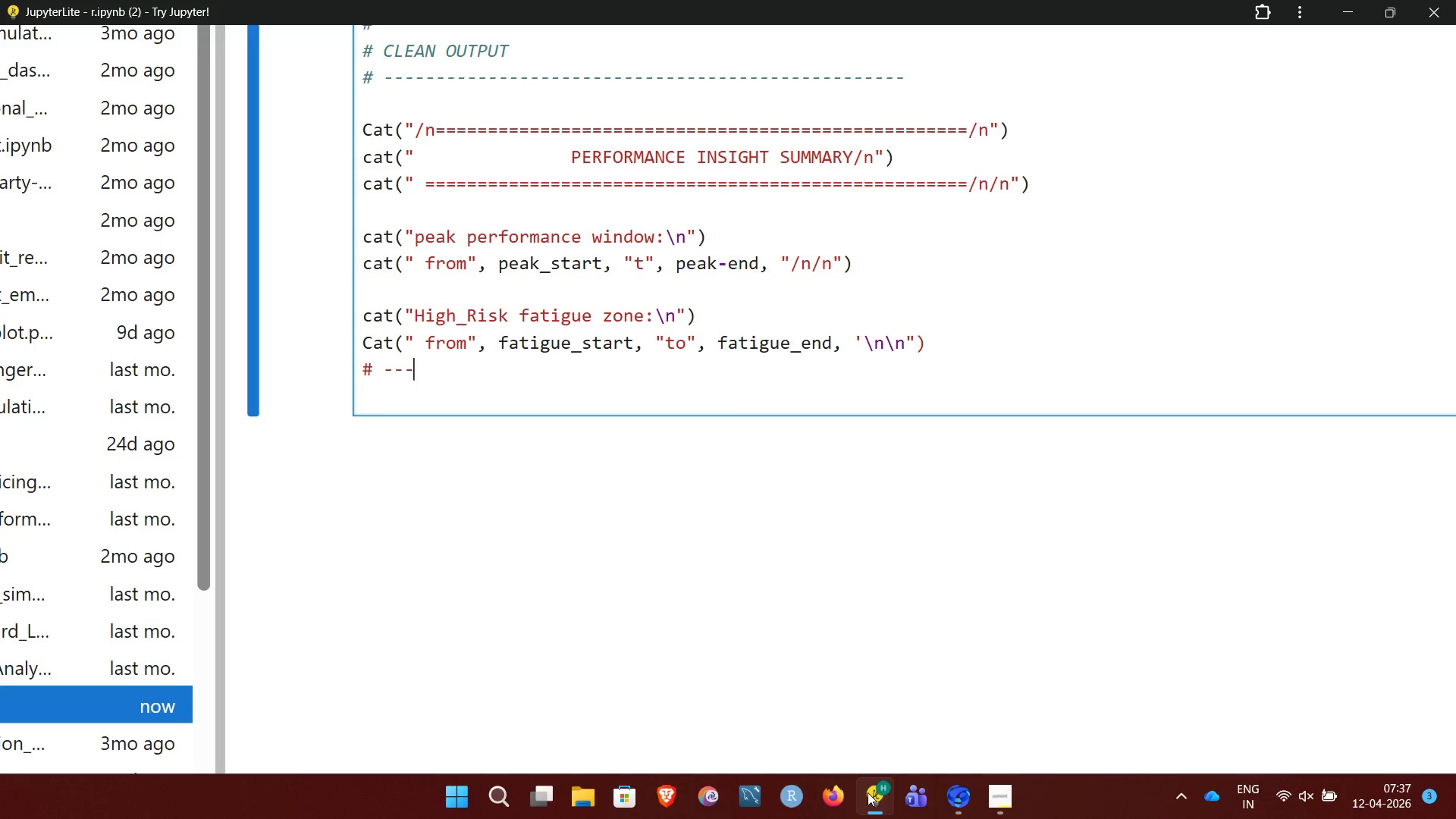 
key(Backspace)
 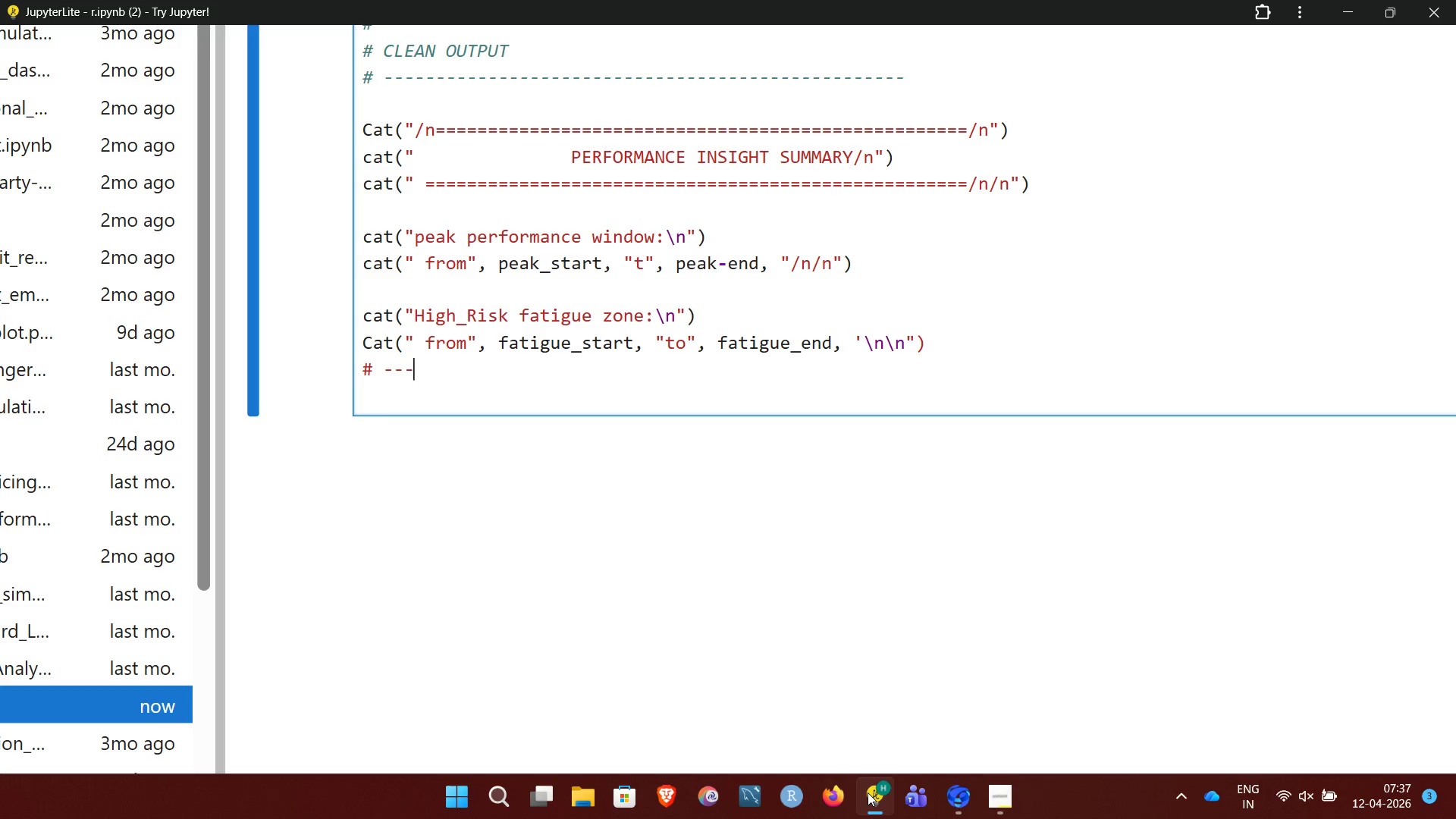 
key(Backspace)
 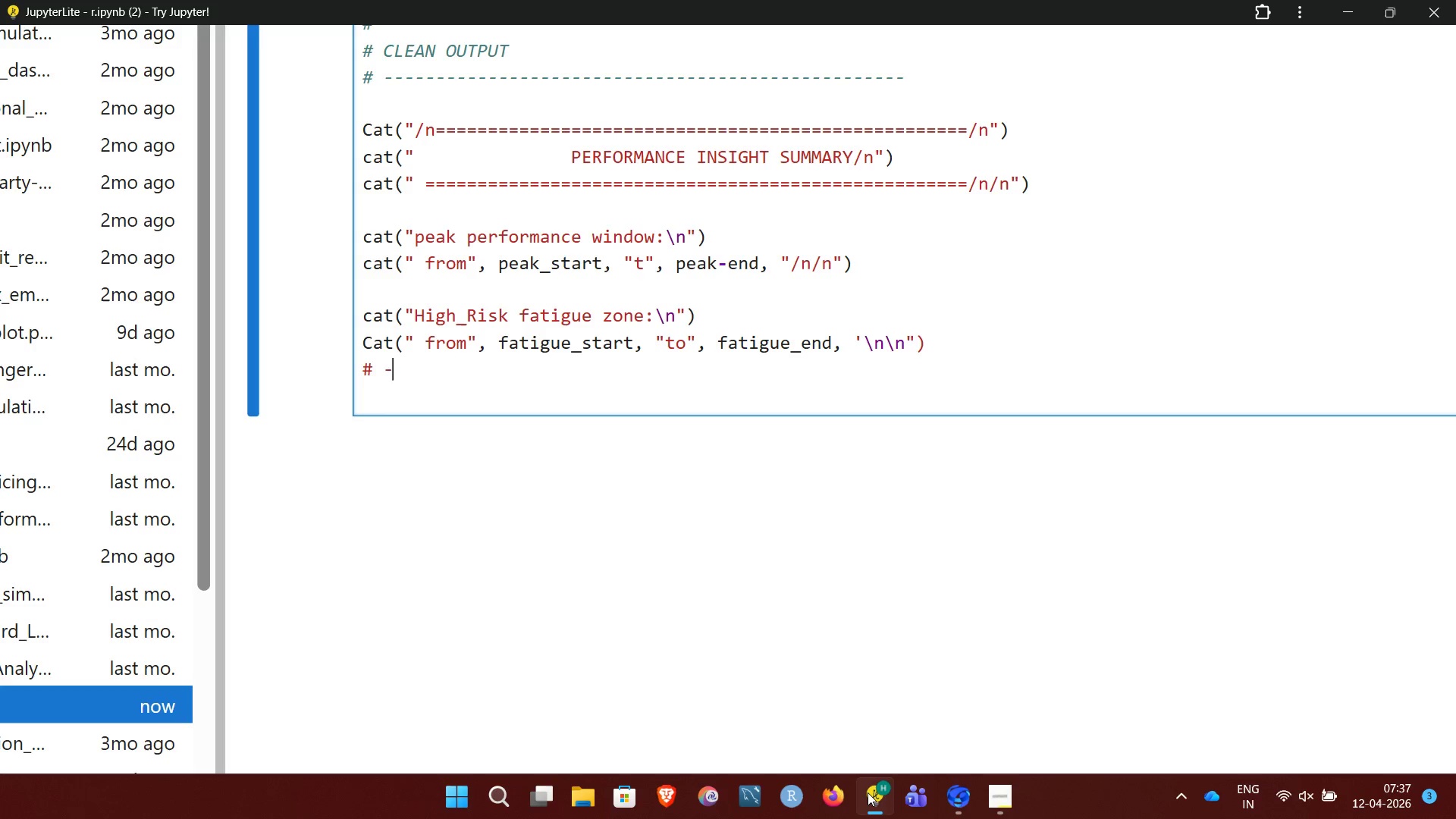 
key(Backspace)
 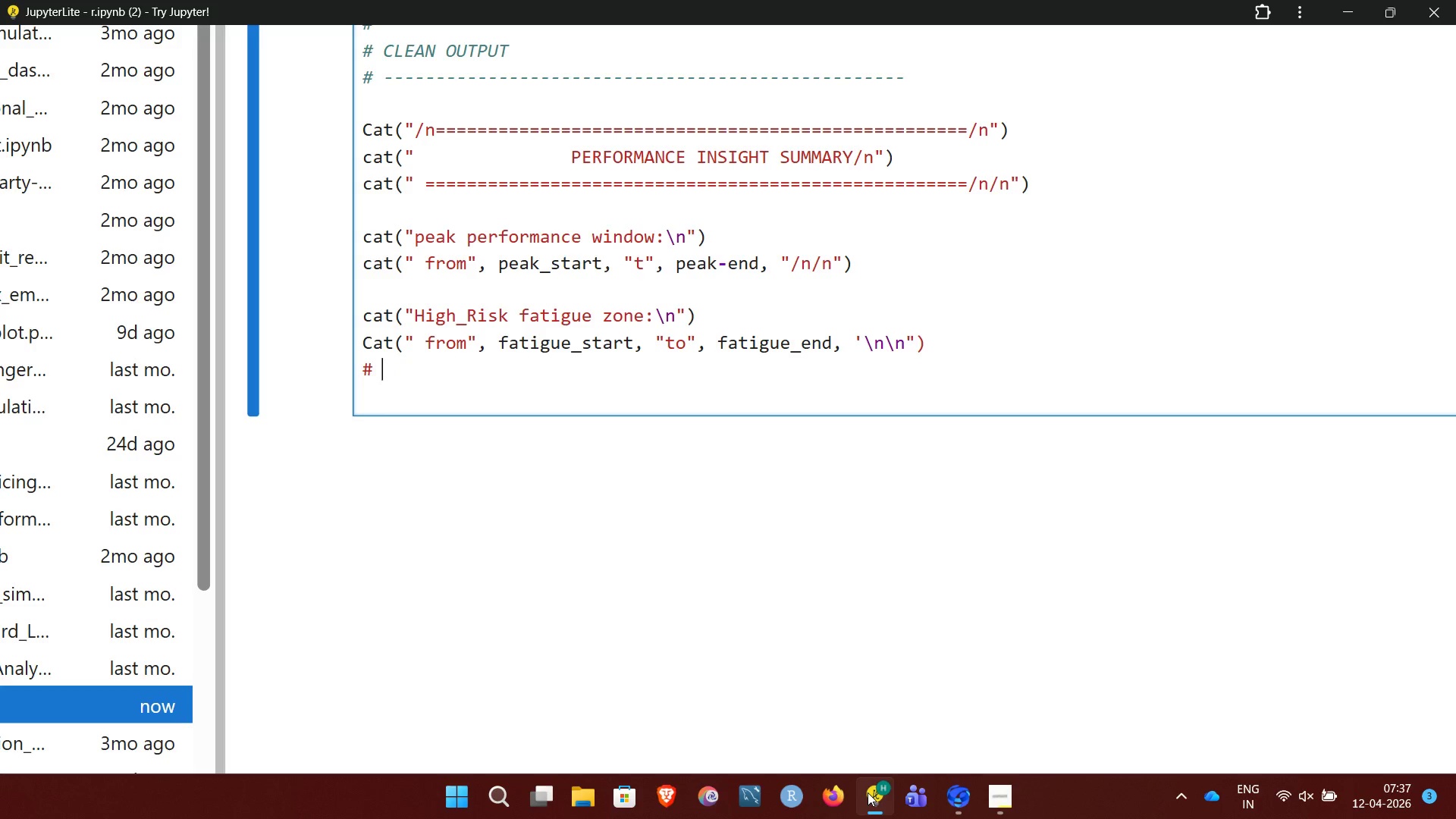 
key(Backspace)
 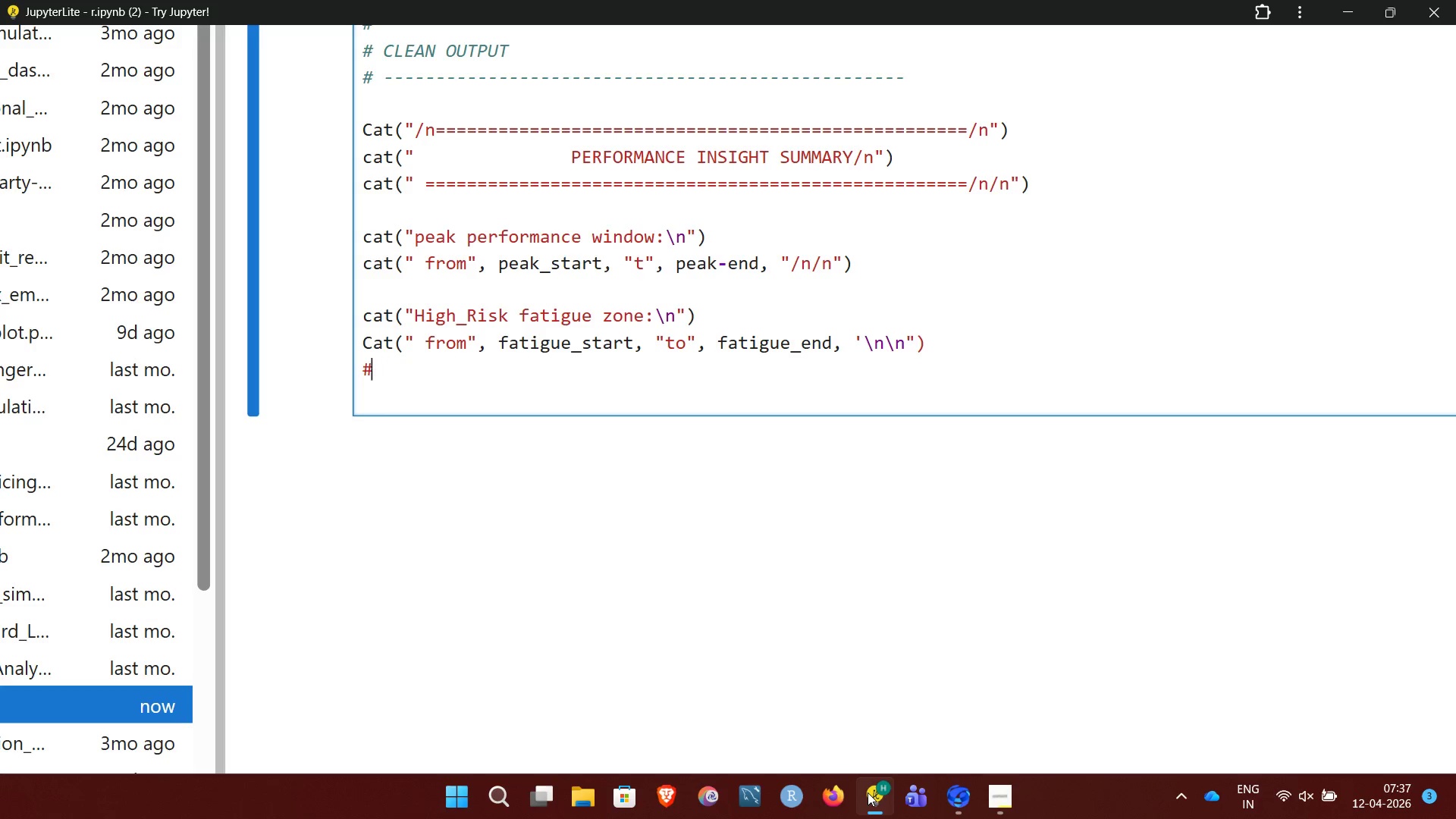 
key(Backspace)
 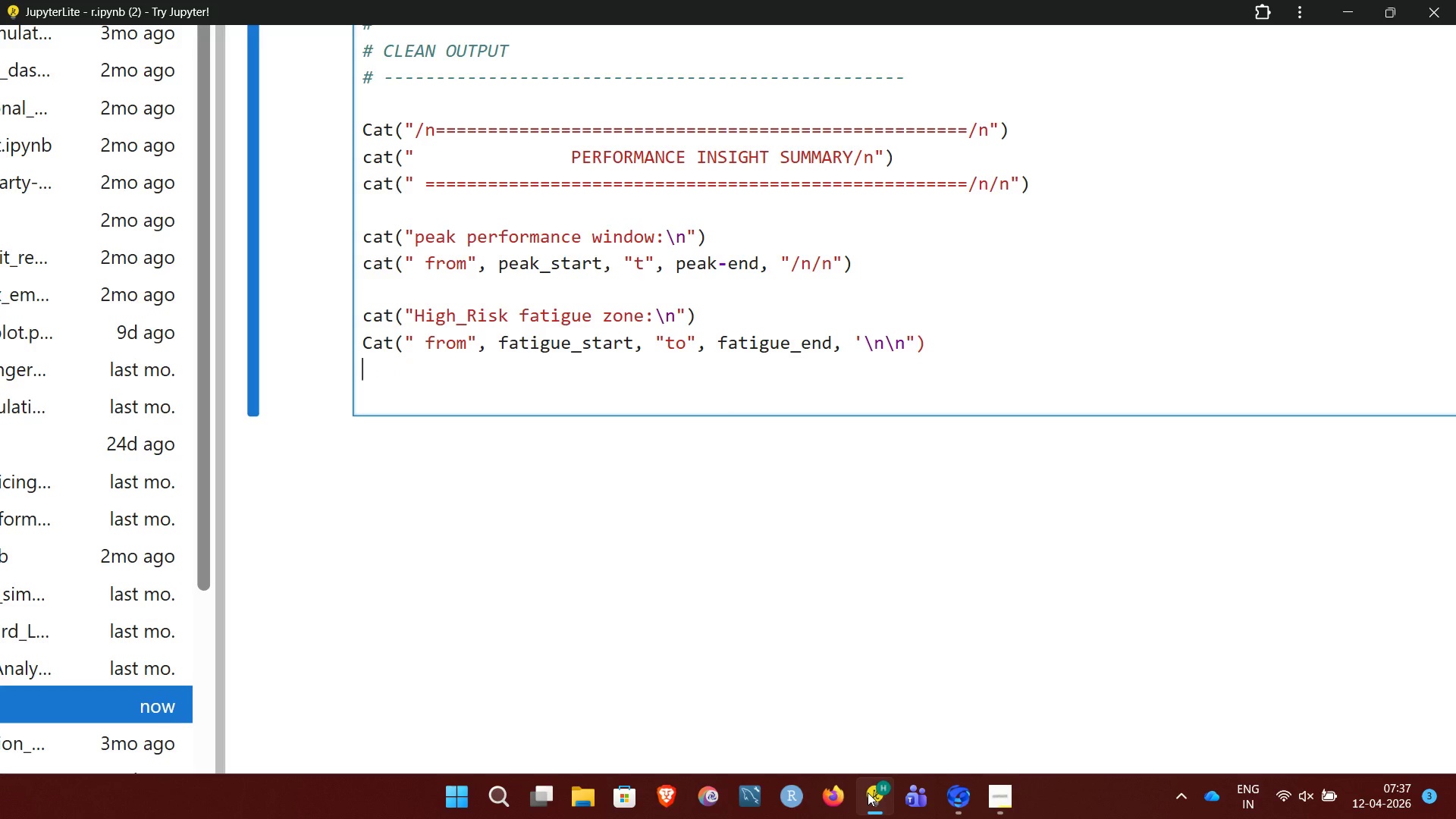 
key(Backspace)
 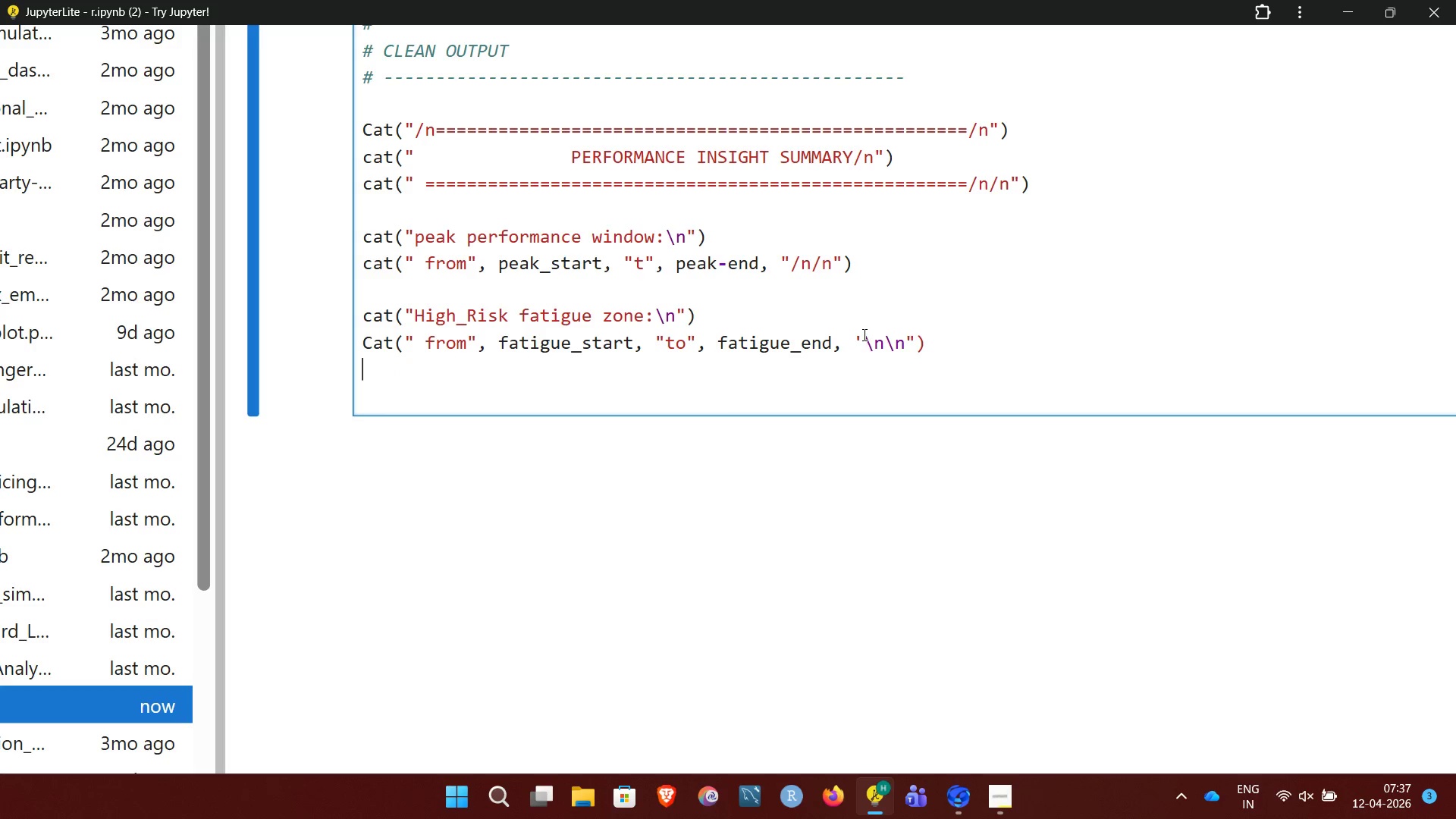 
wait(5.45)
 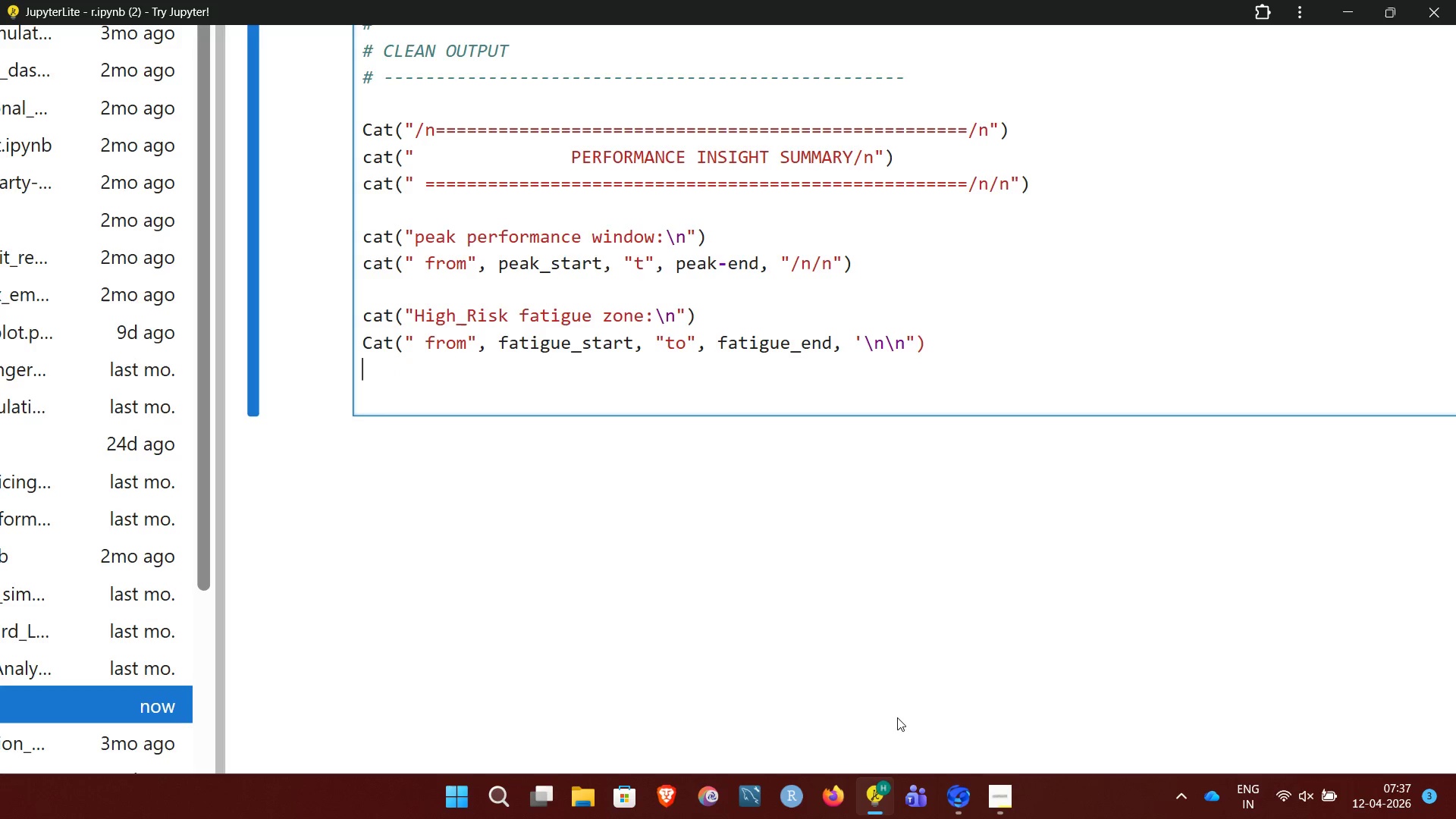 
left_click([861, 339])
 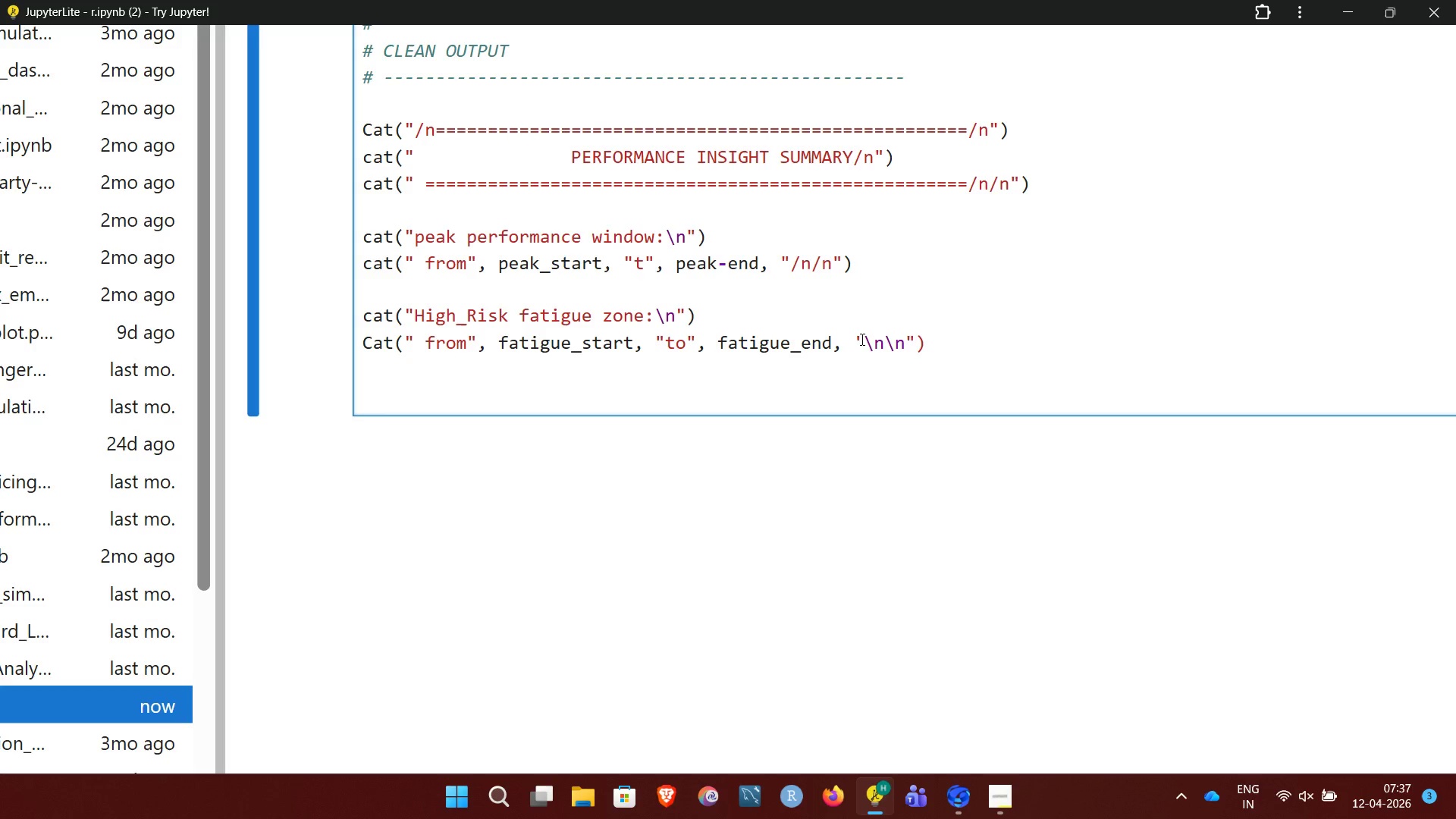 
key(Backspace)
 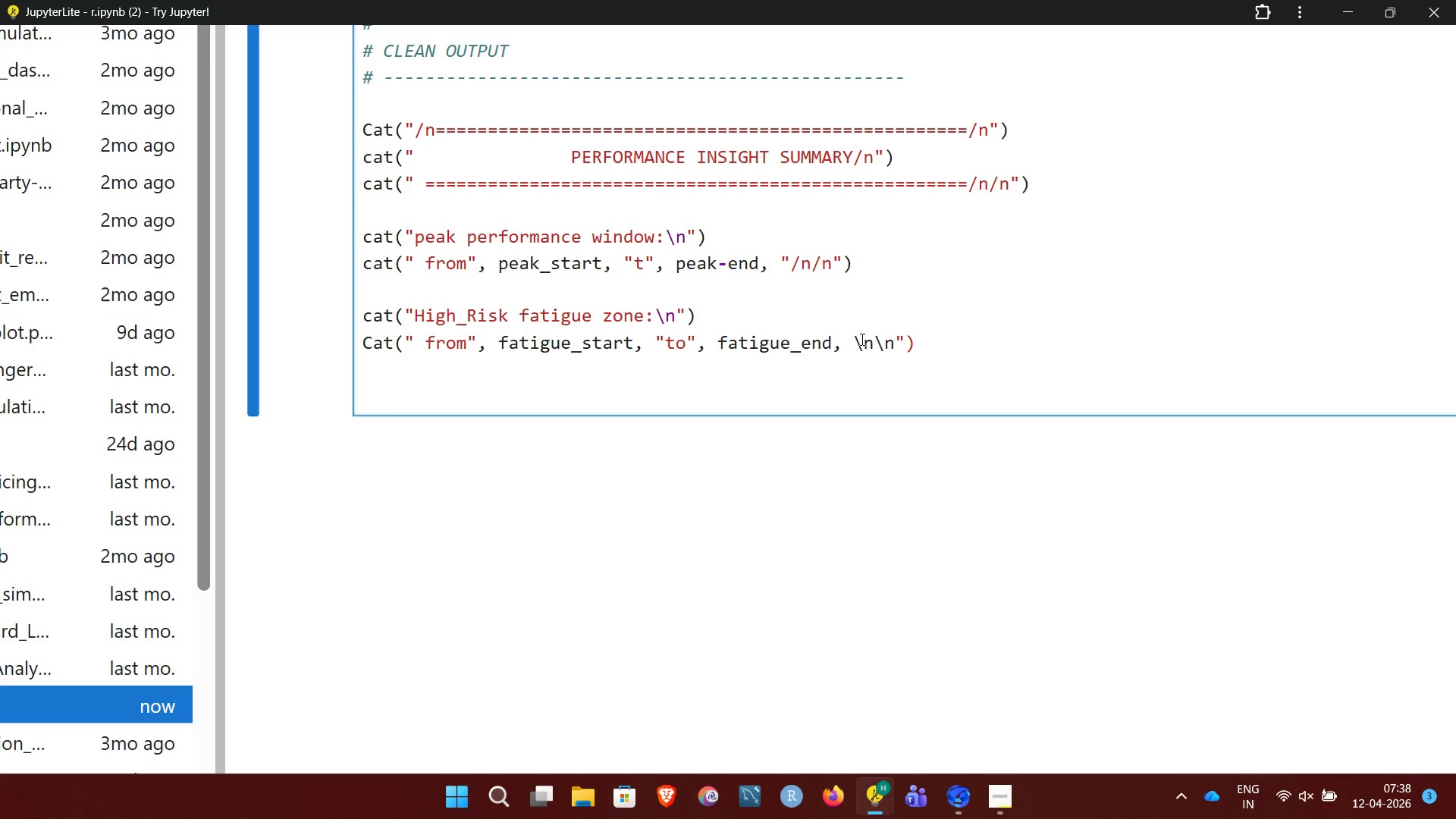 
key(Shift+Quote)
 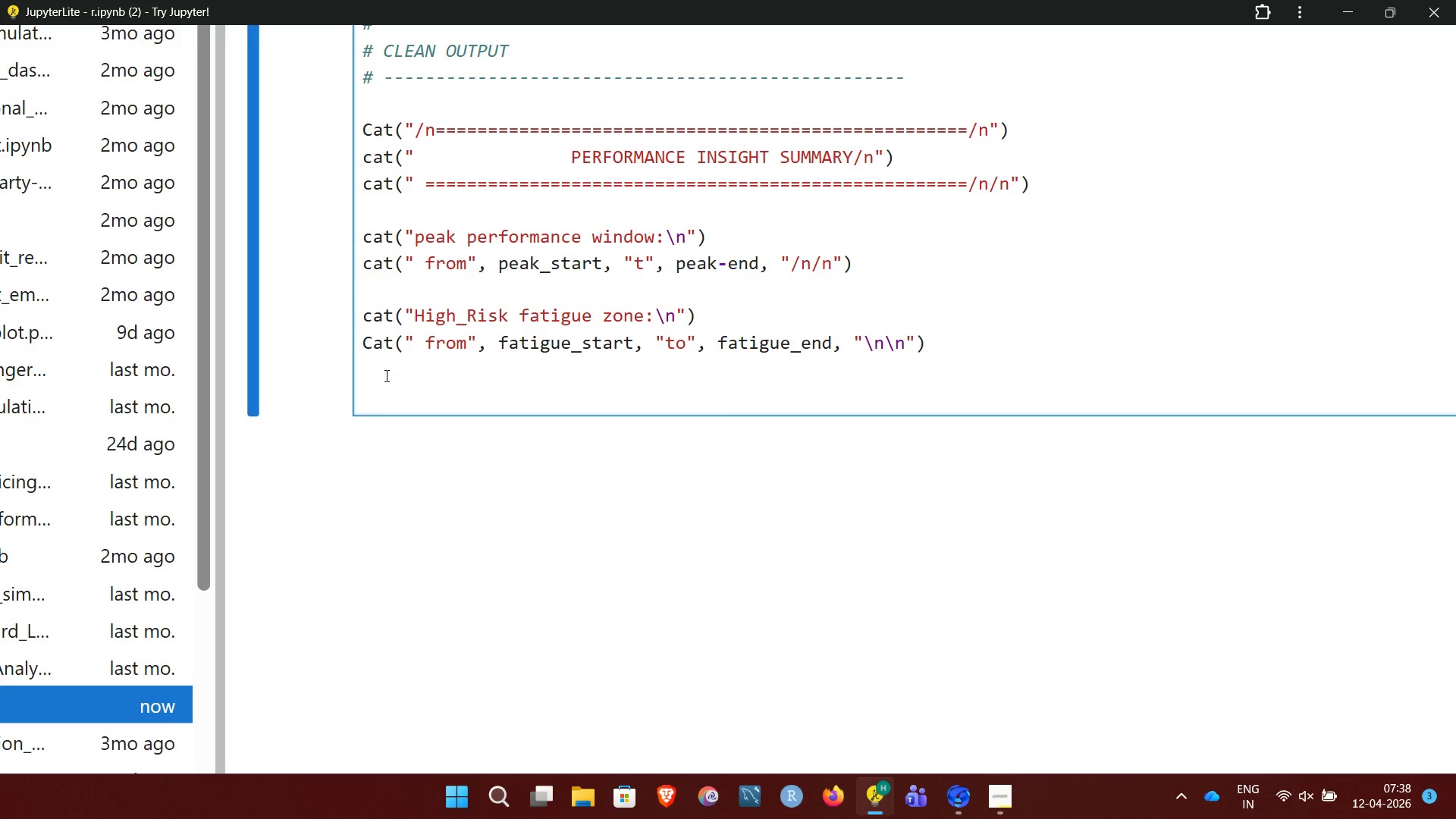 
left_click([357, 365])
 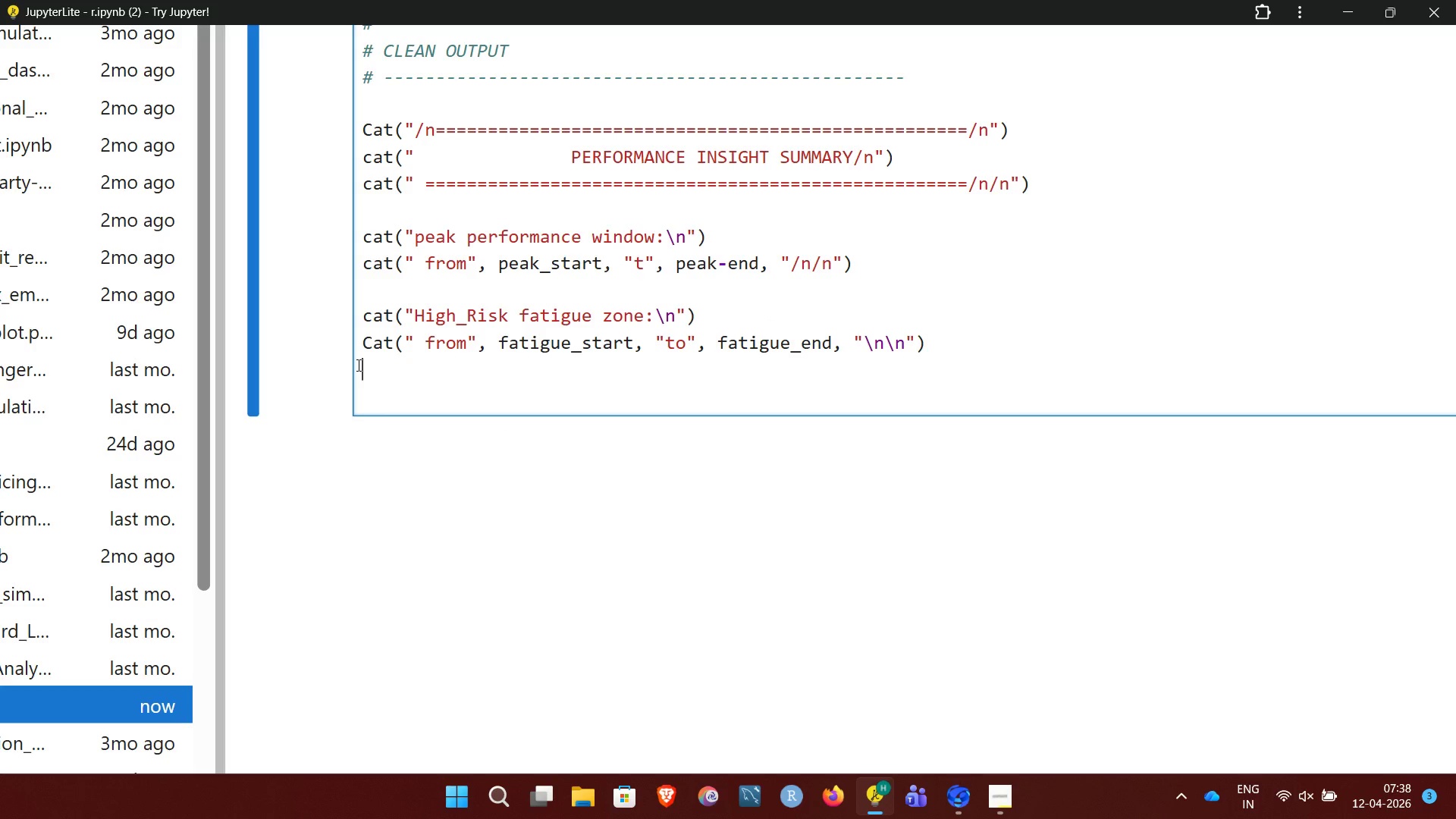 
key(Shift+3)
 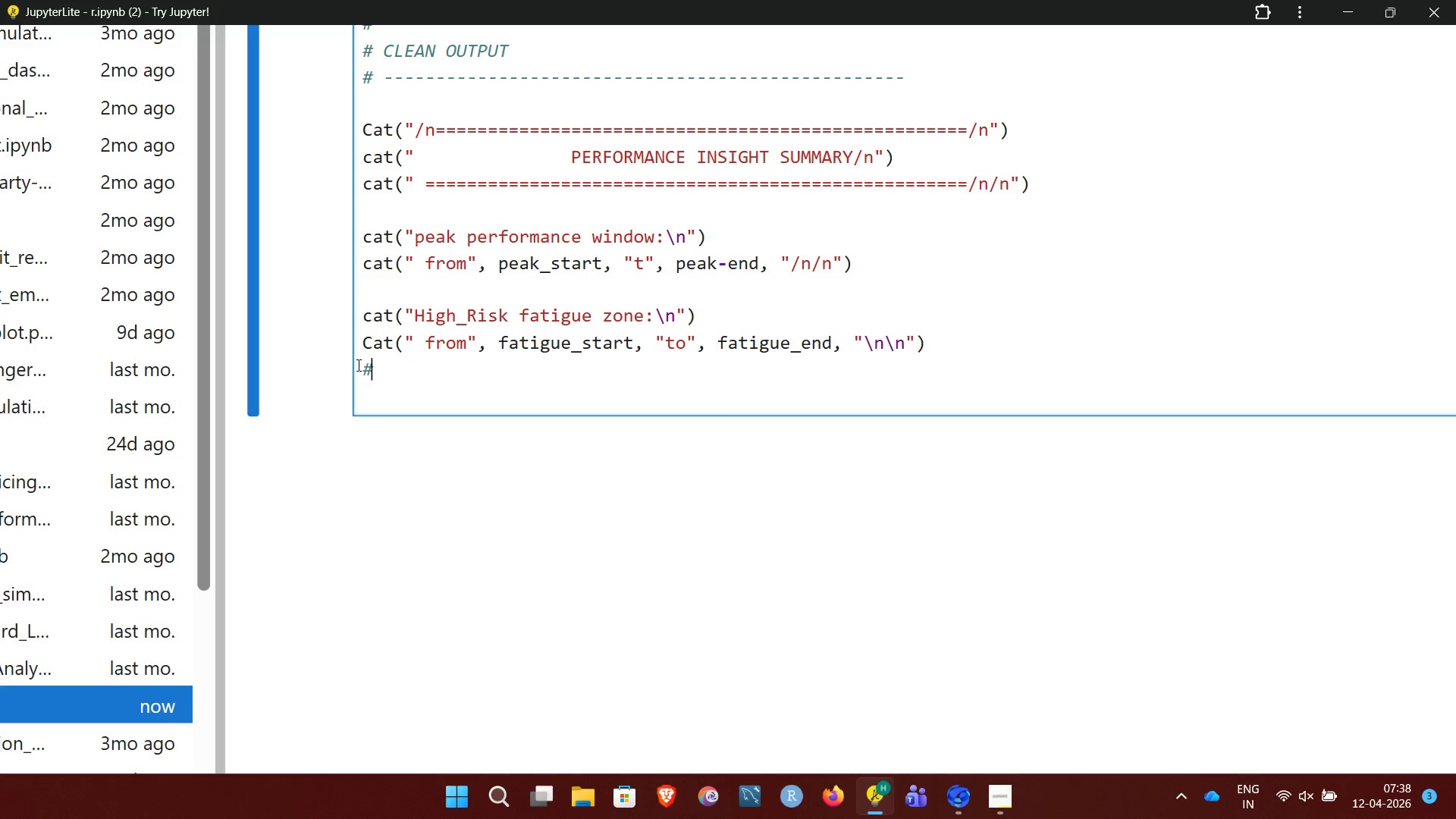 
key(Space)
 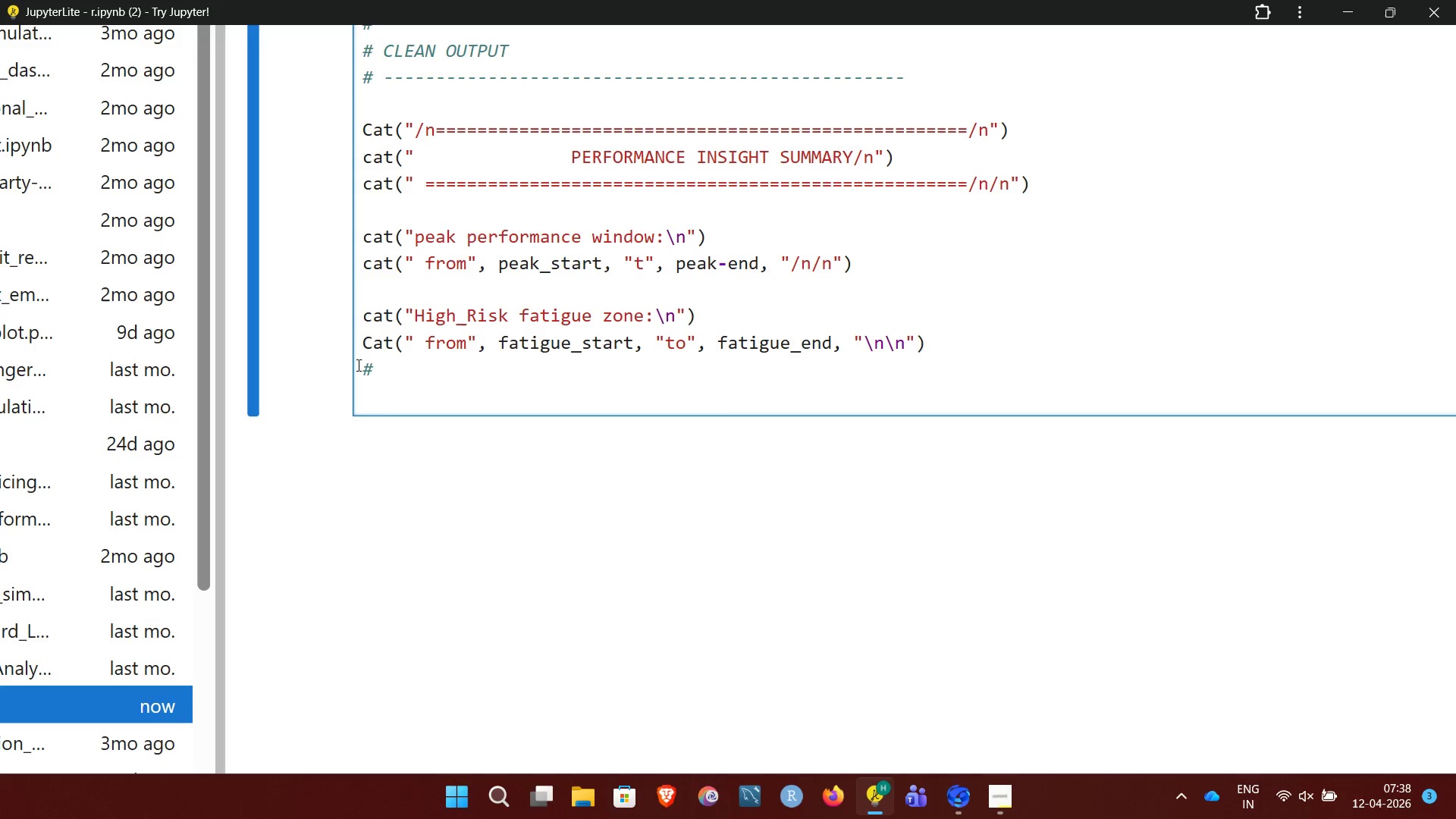 
hold_key(key=Minus, duration=1.5)
 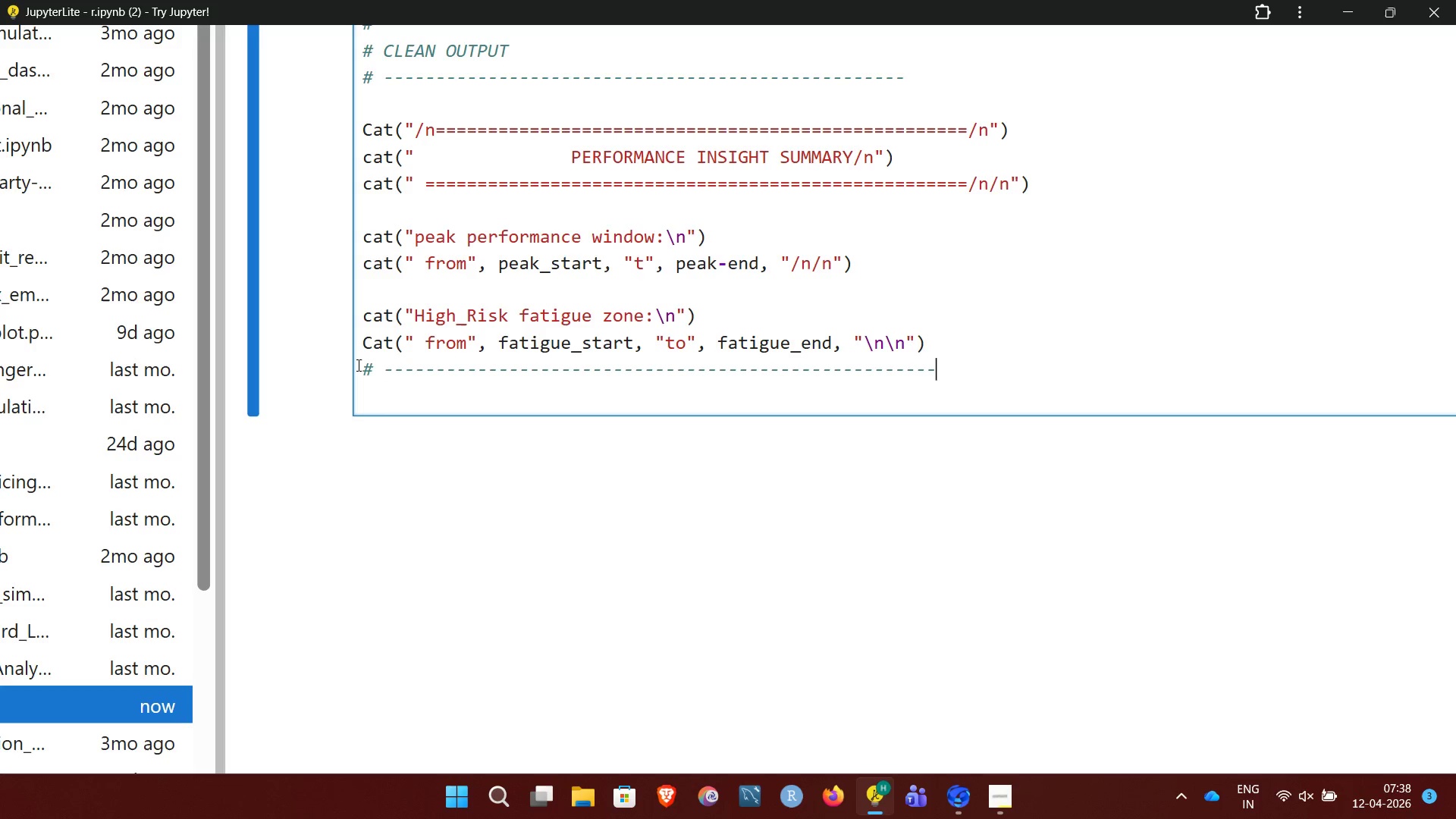 
hold_key(key=Minus, duration=0.55)
 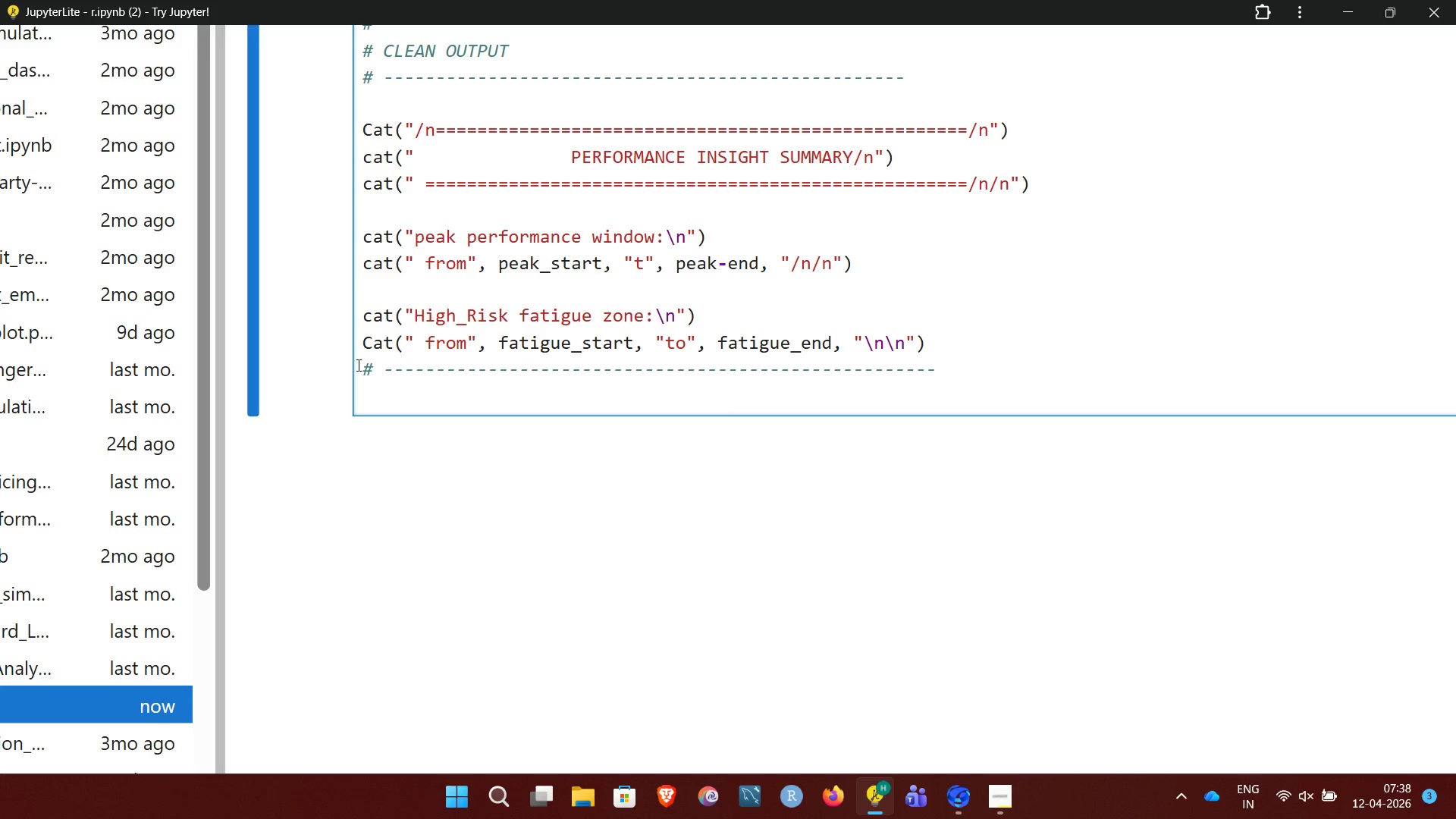 
key(Enter)
 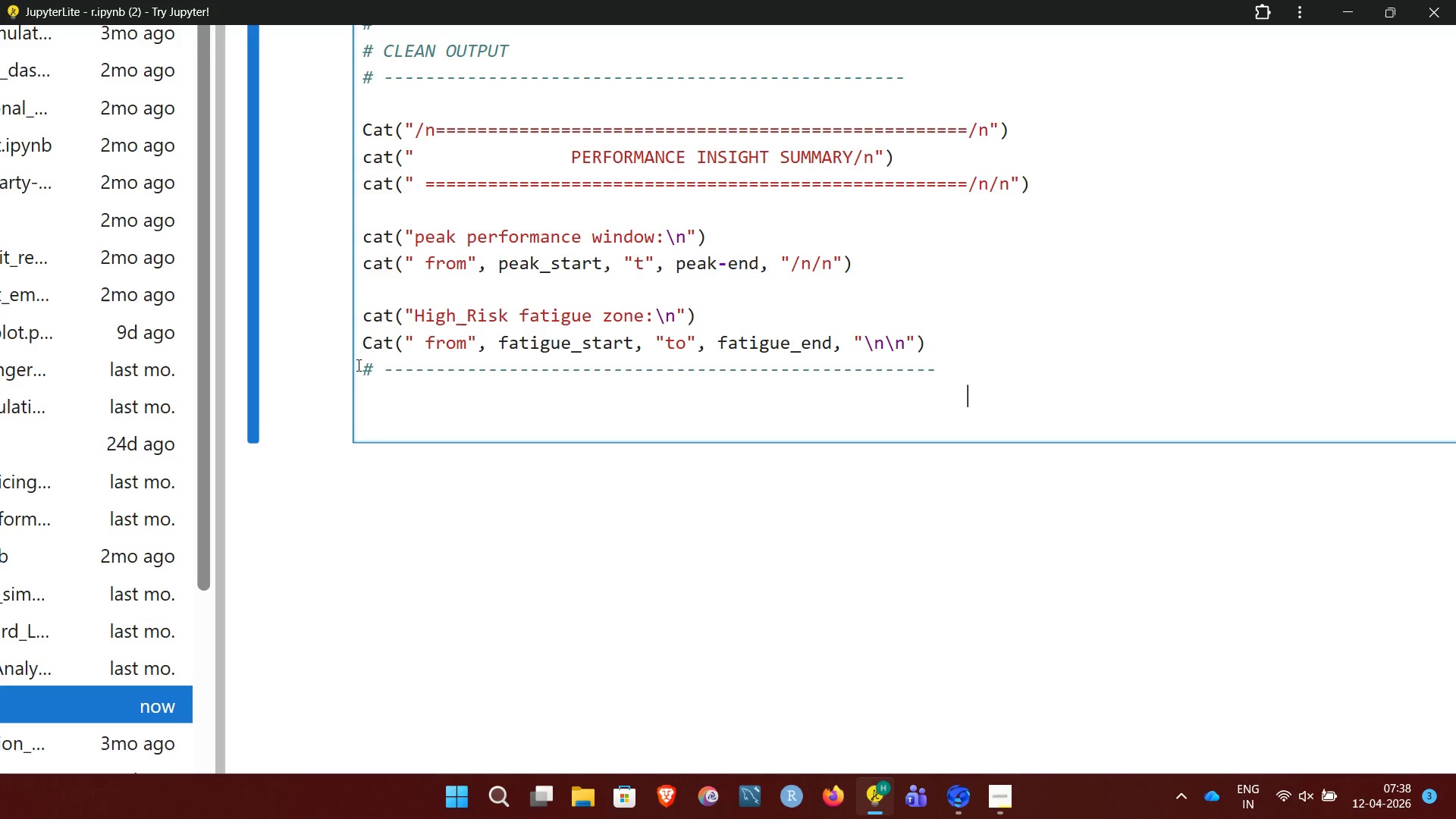 
hold_key(key=Backspace, duration=0.91)
 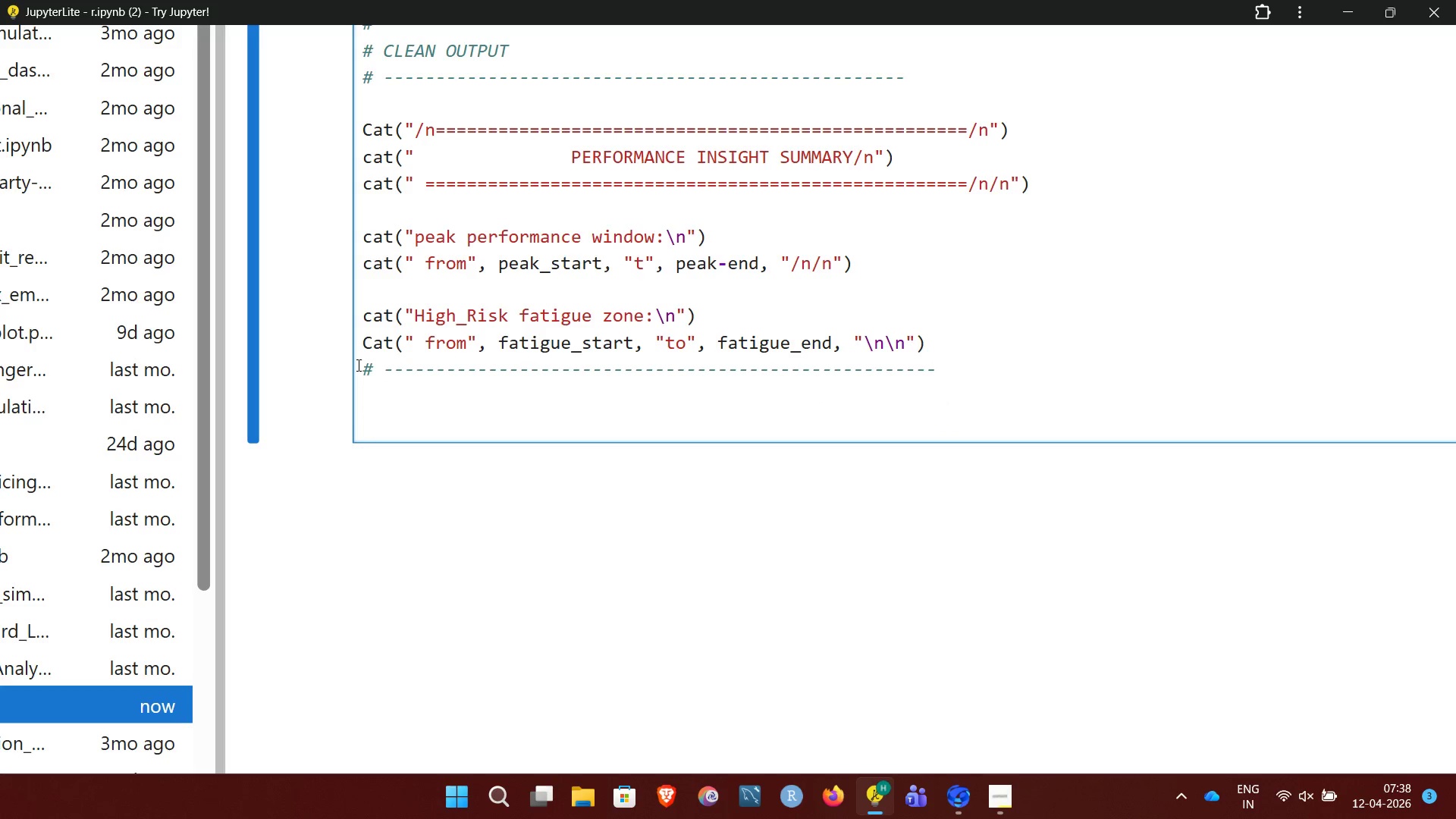 
type(# OUTPUT RESULTS)
 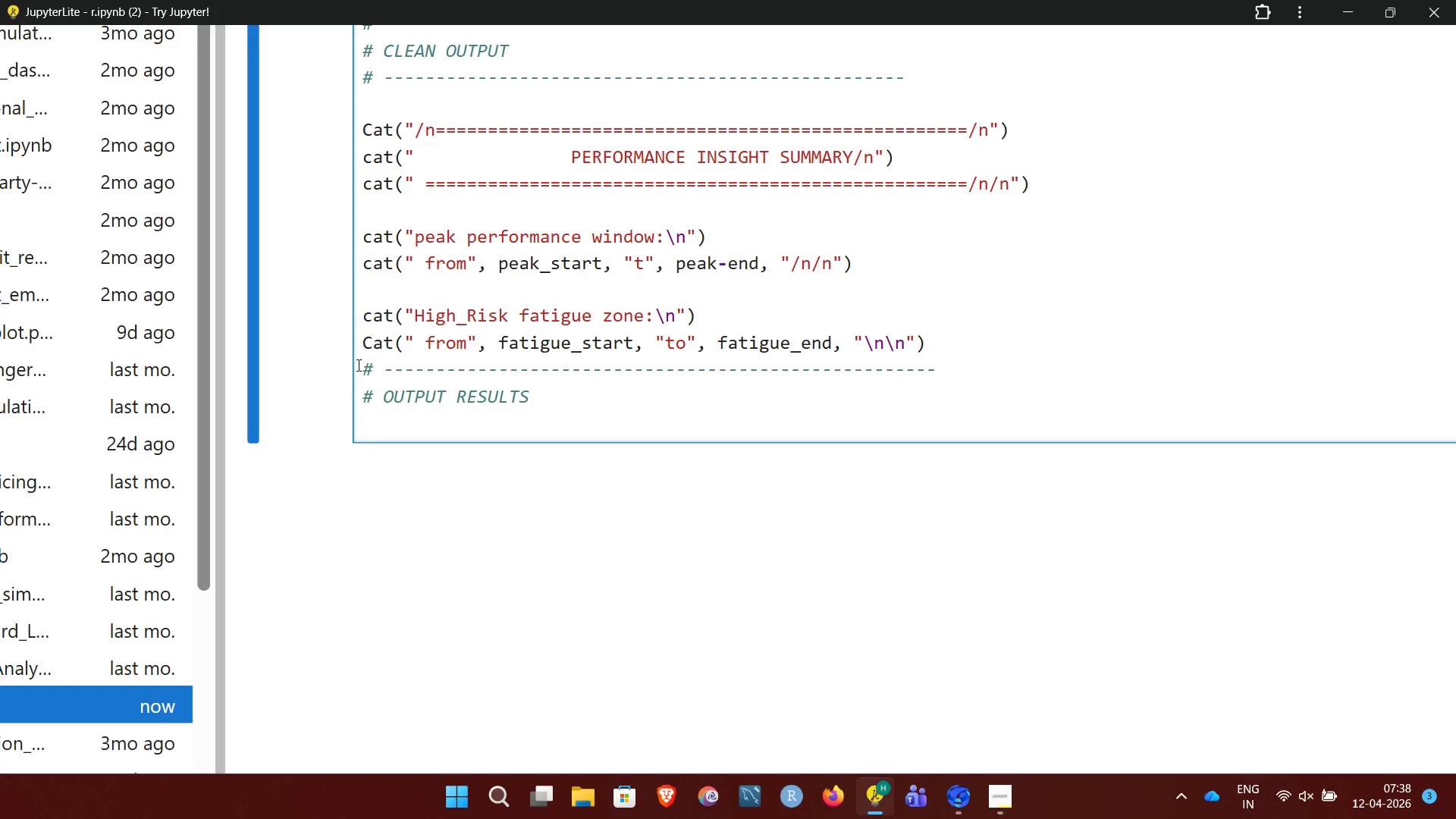 
wait(8.44)
 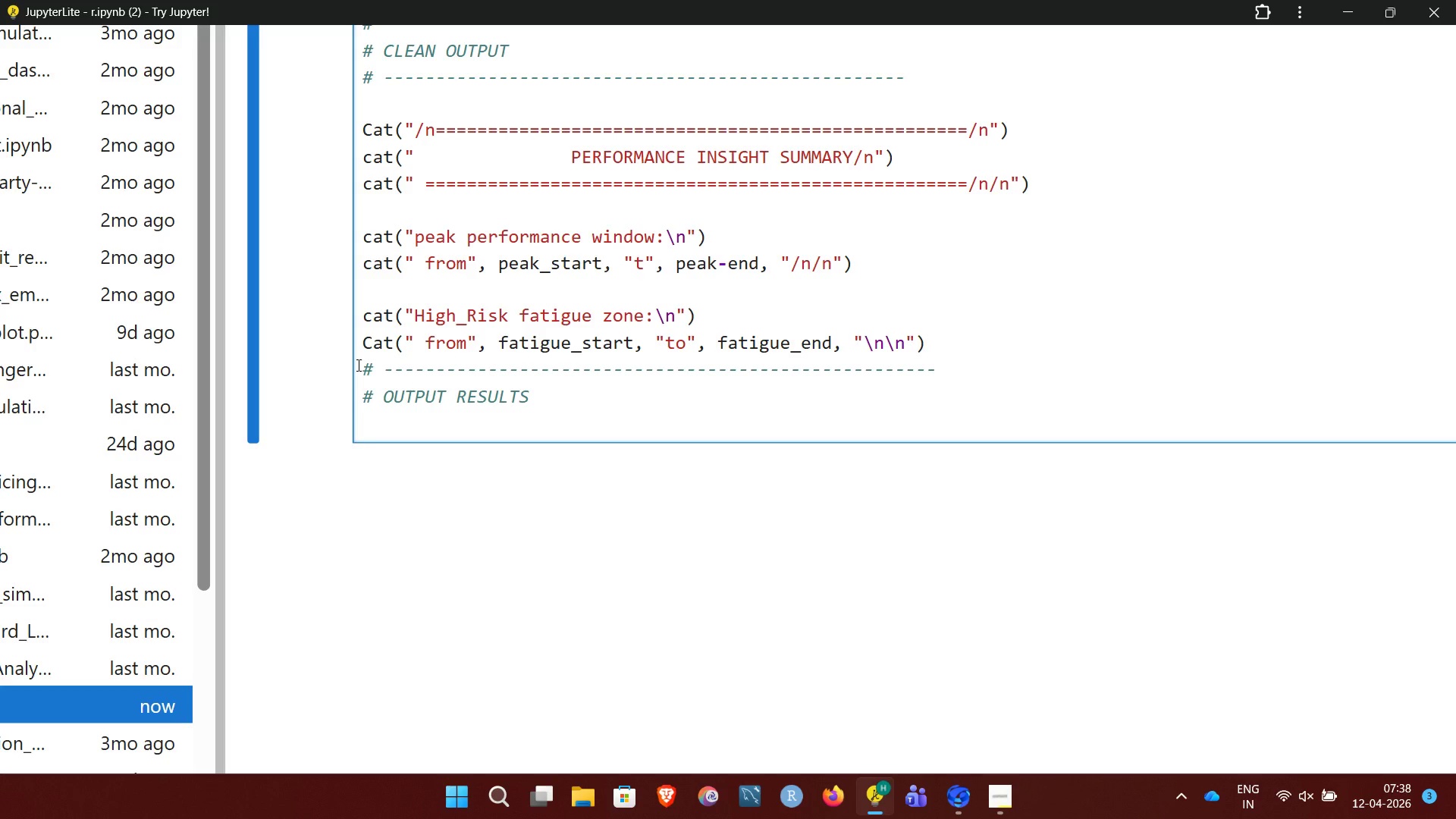 
key(Enter)
 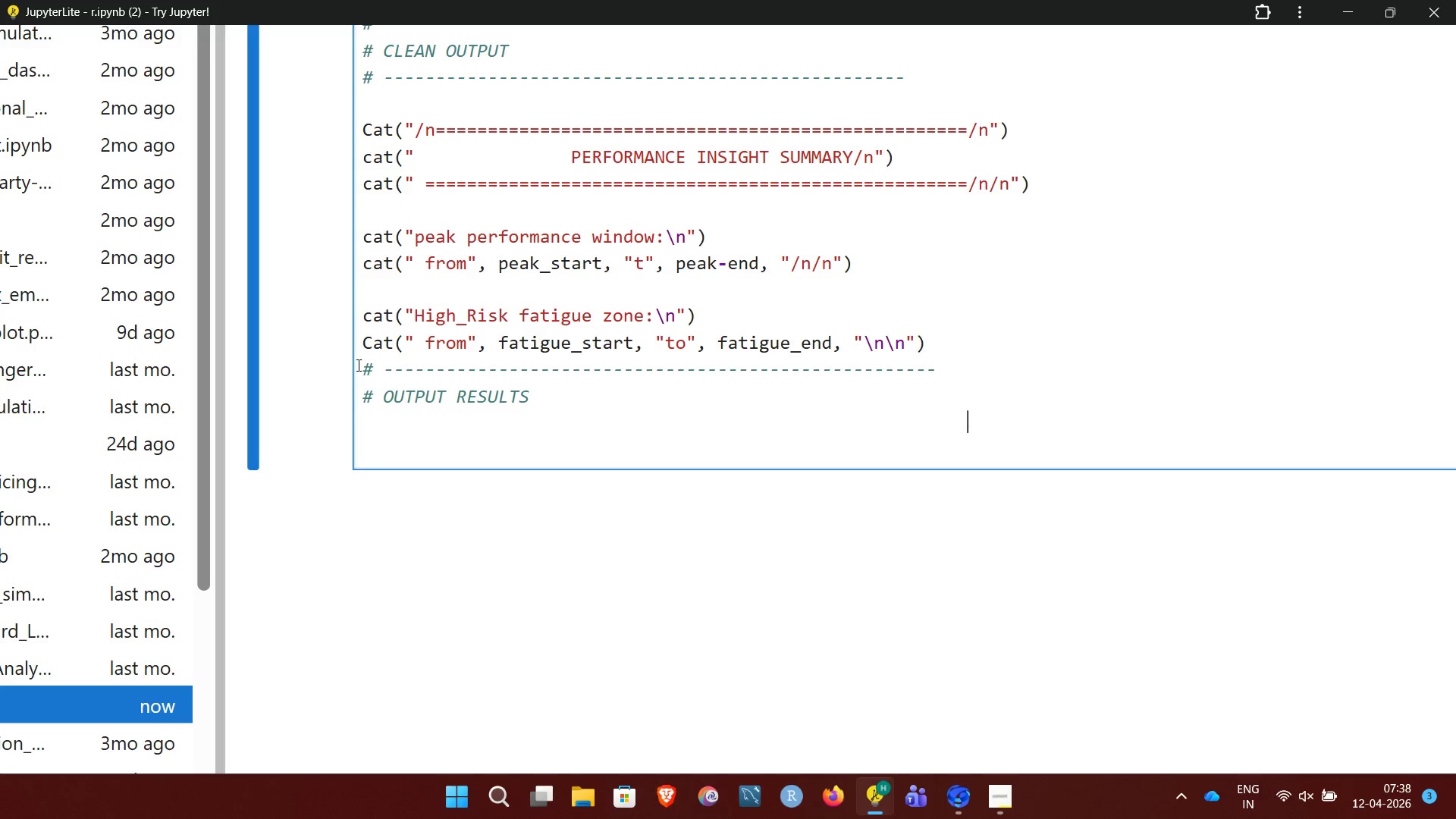 
hold_key(key=Backspace, duration=0.78)
 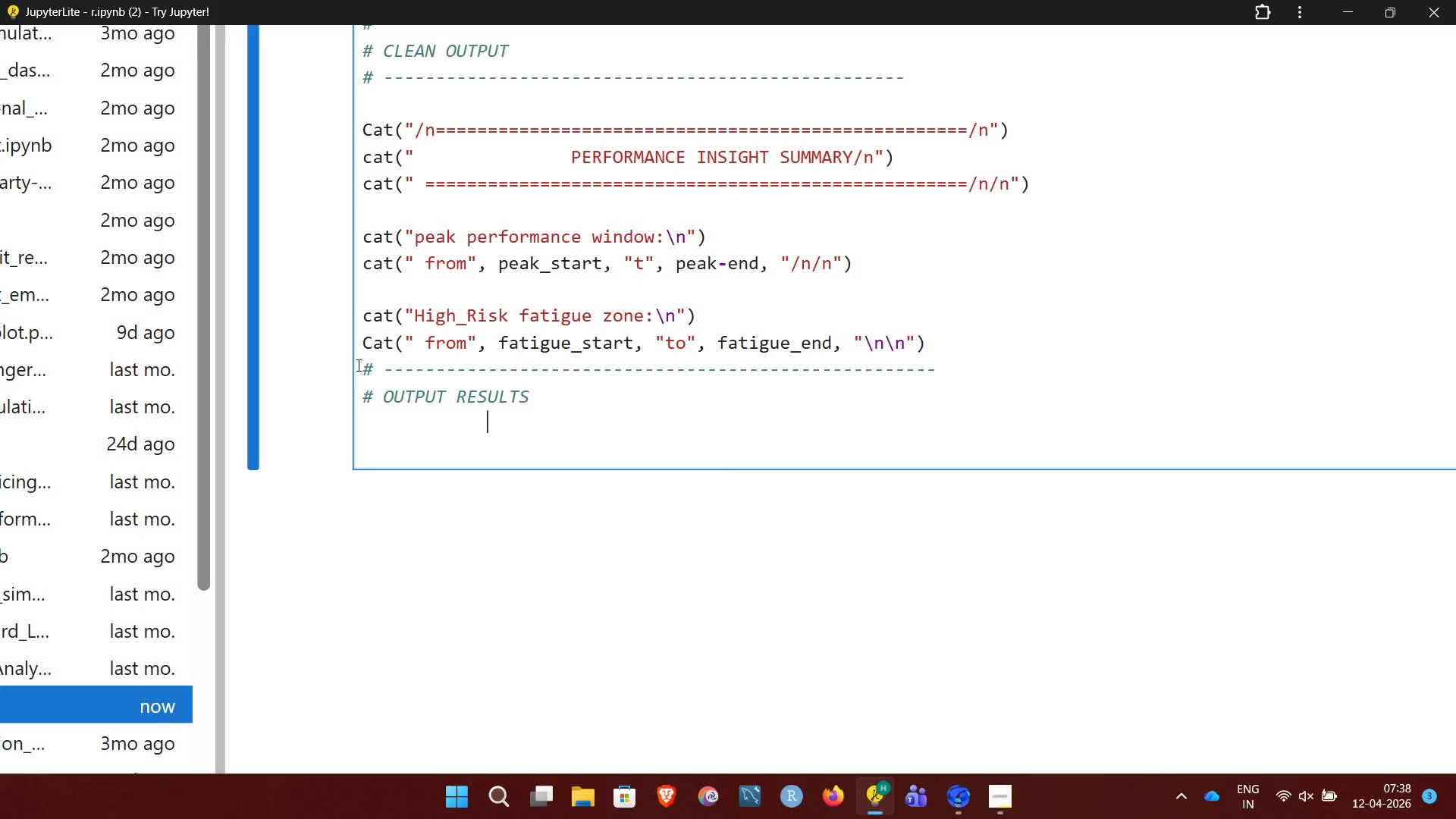 
key(Backspace)
 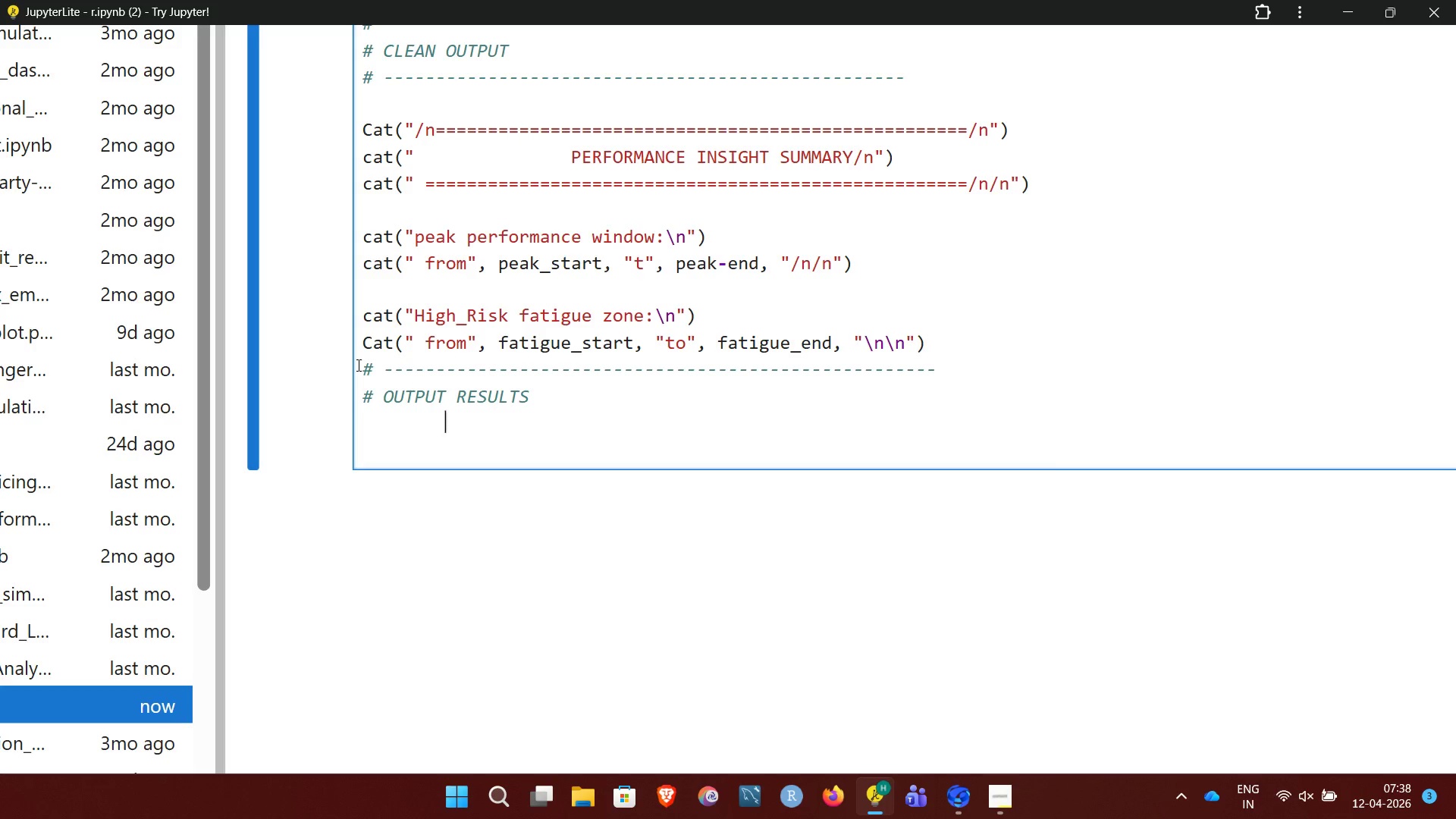 
key(Backspace)
 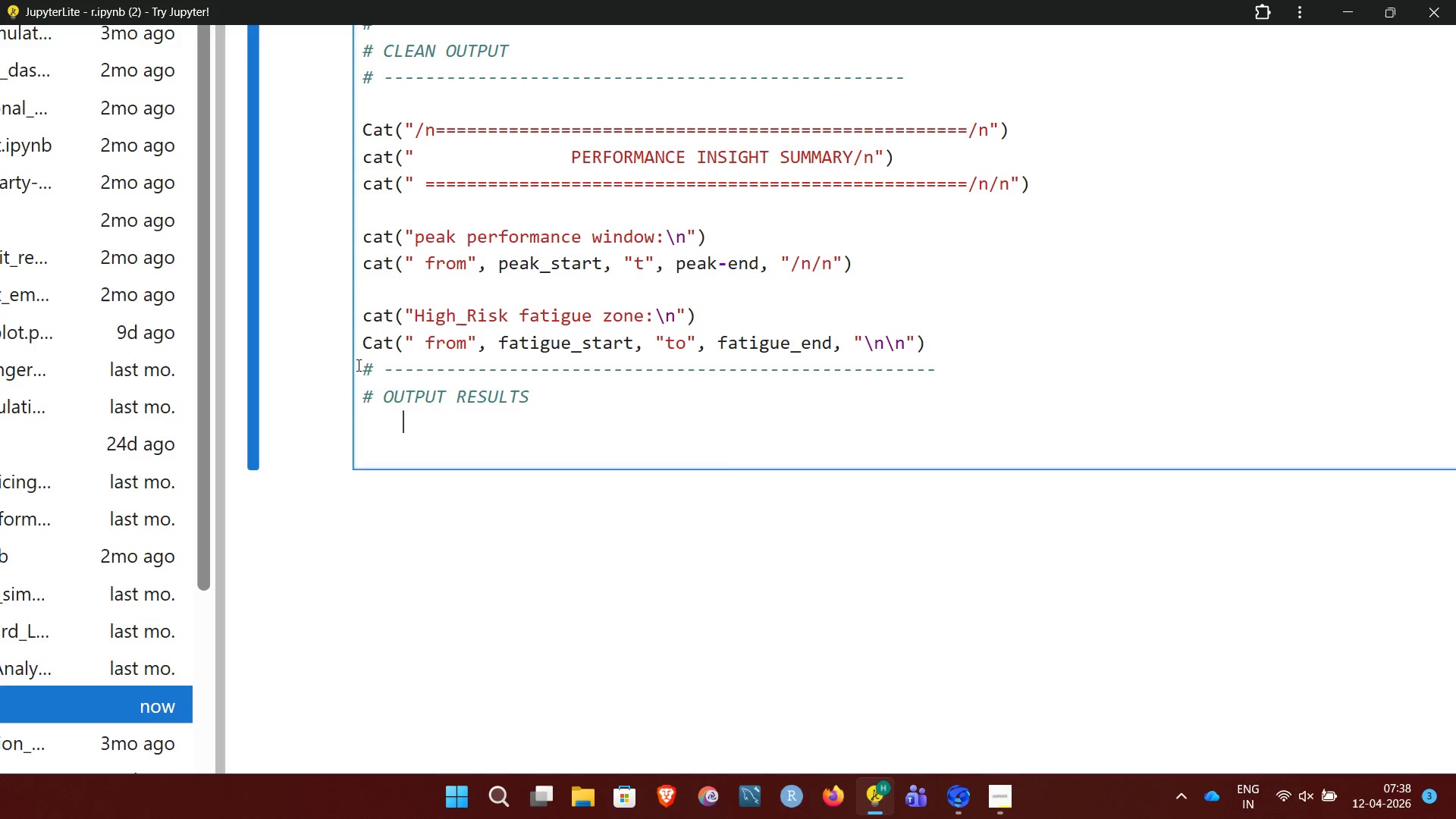 
key(Backspace)
 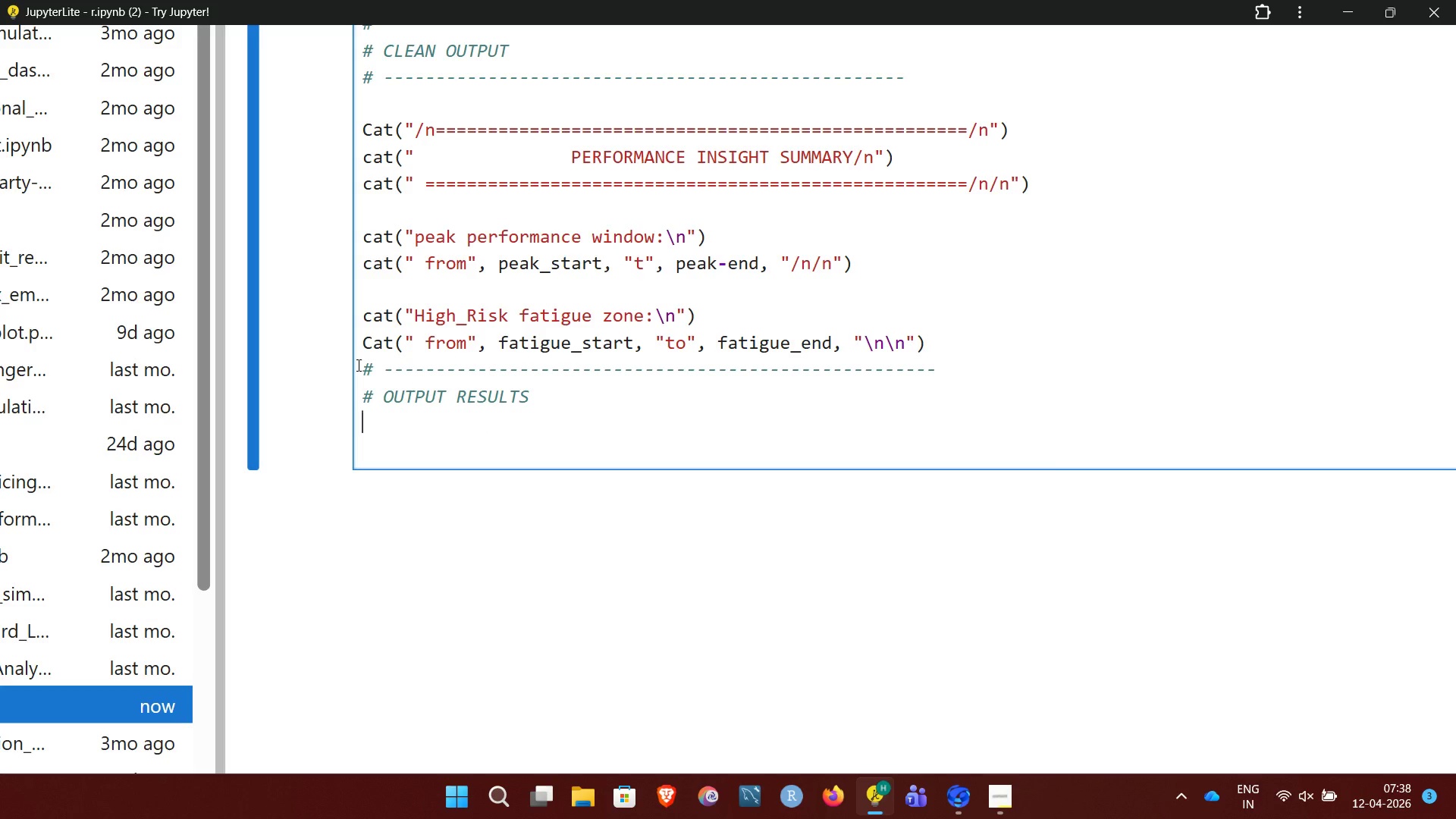 
key(Backspace)
 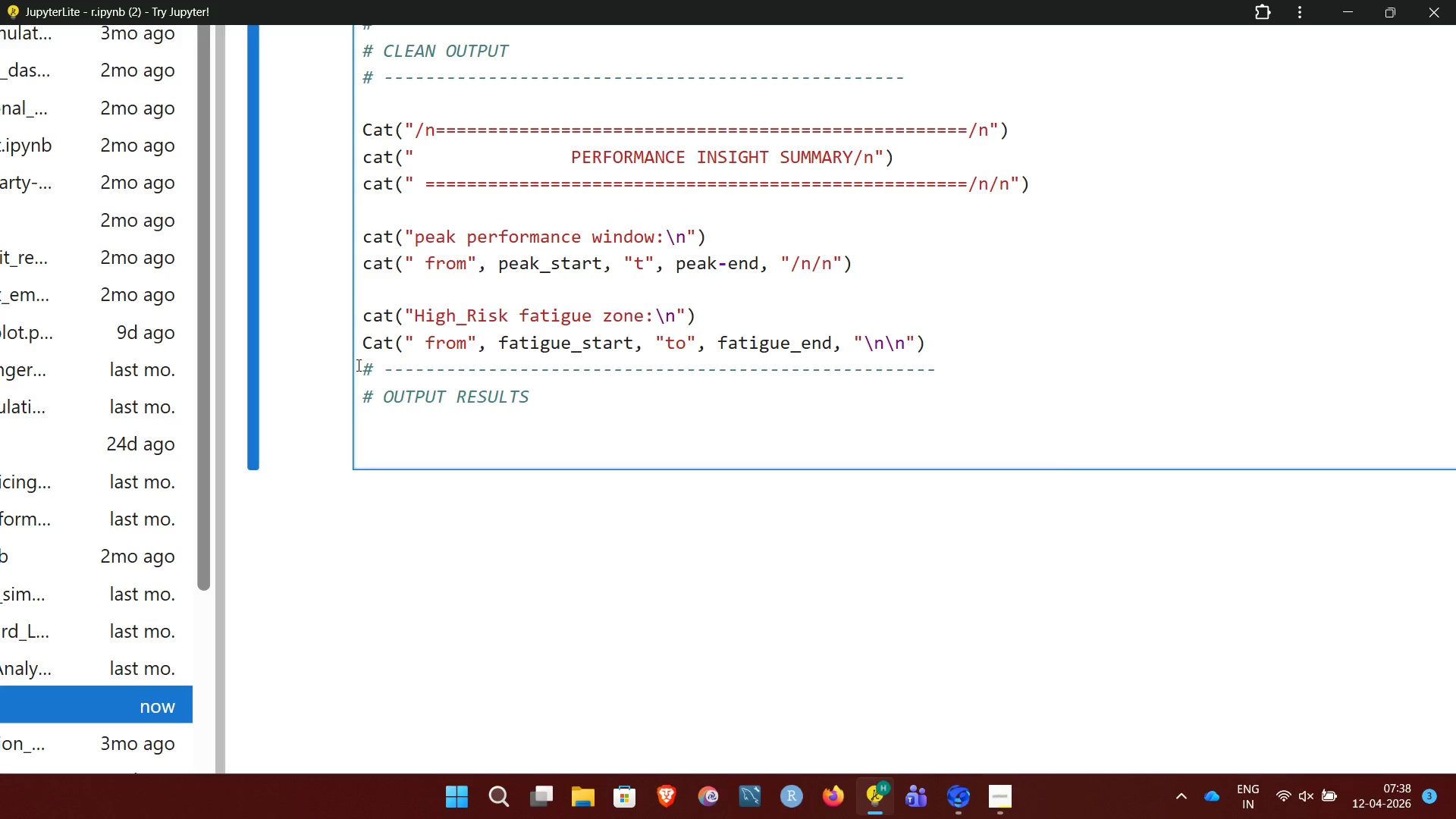 
key(Shift+3)
 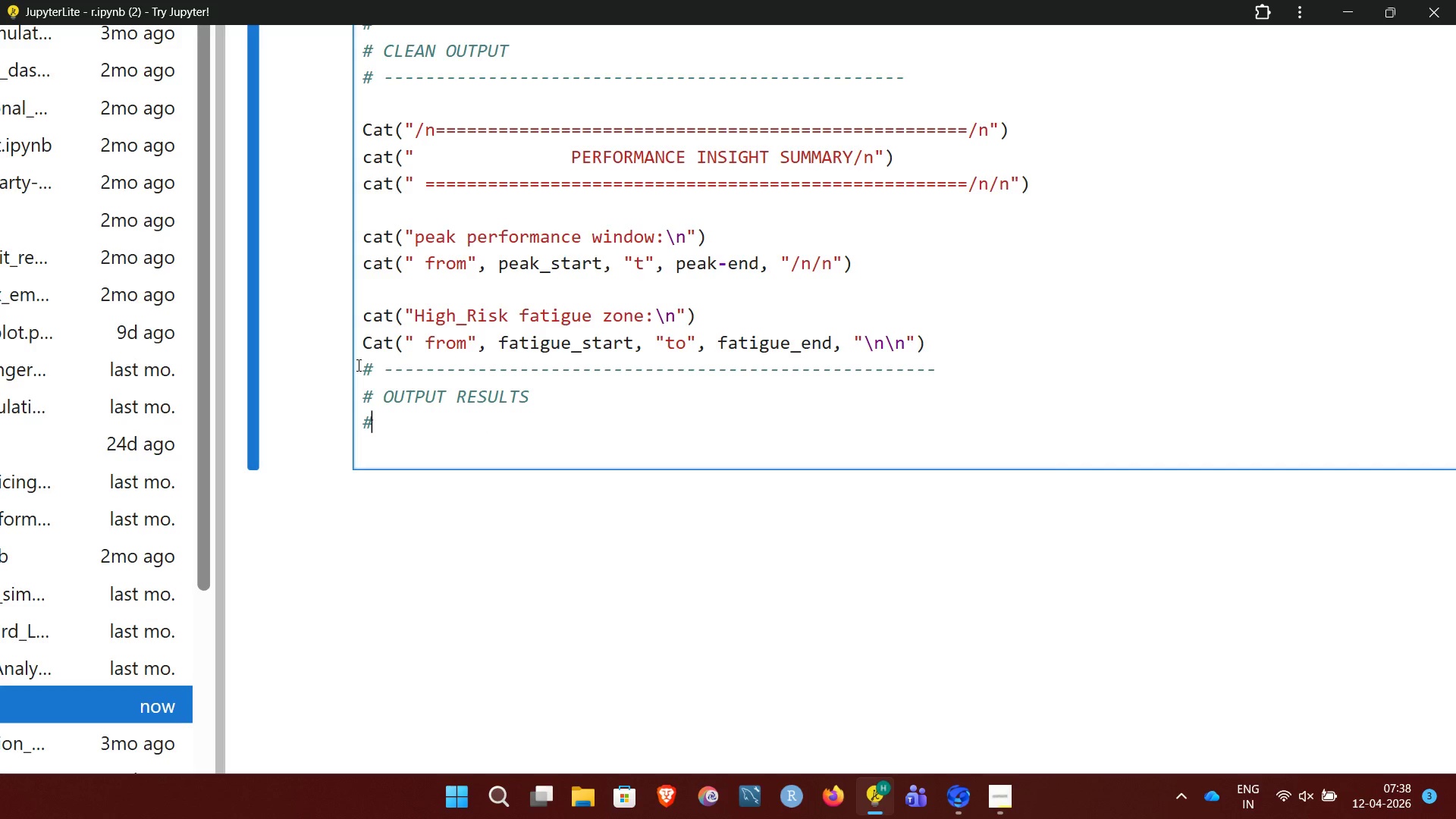 
key(Space)
 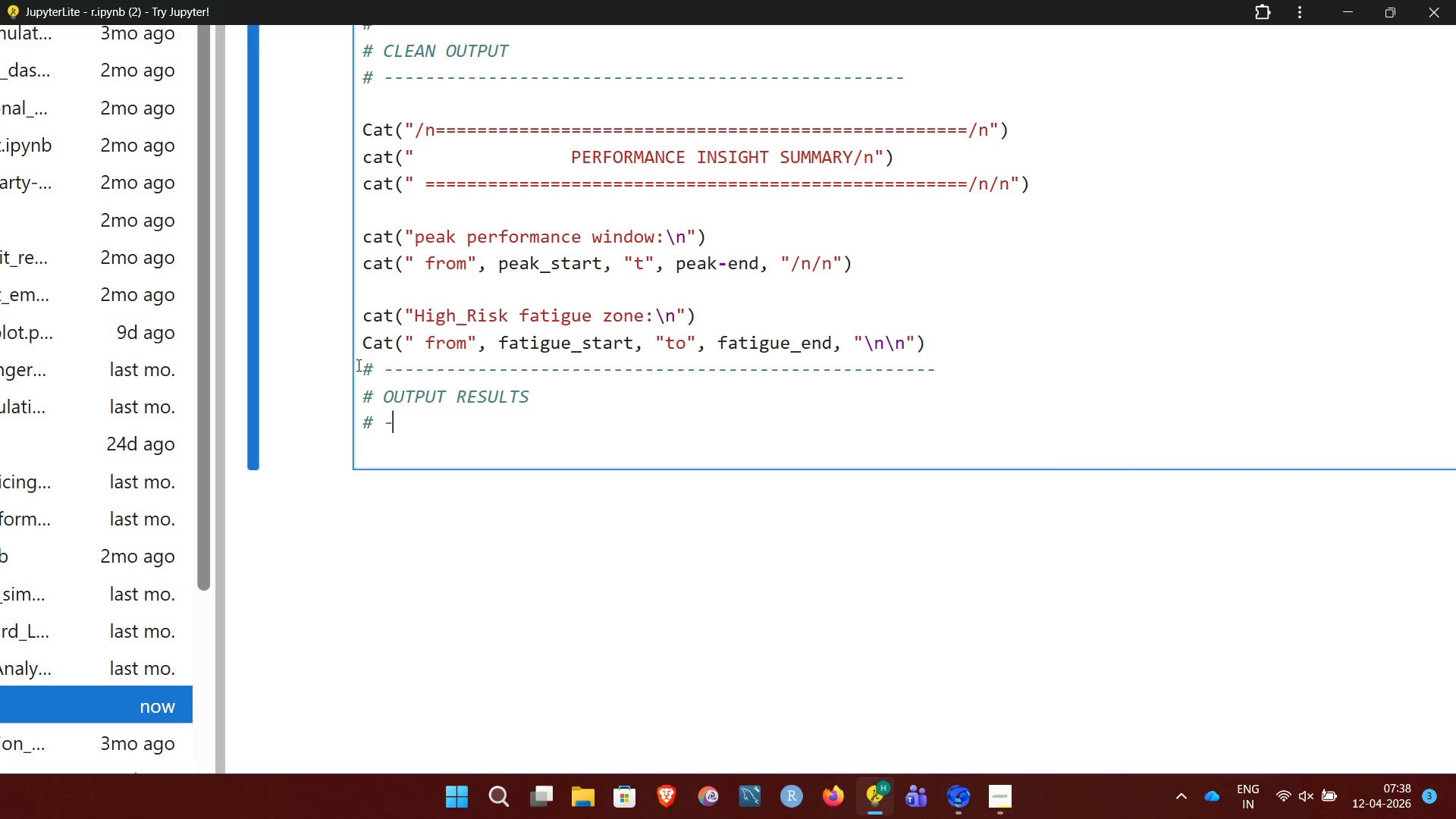 
hold_key(key=Minus, duration=1.52)
 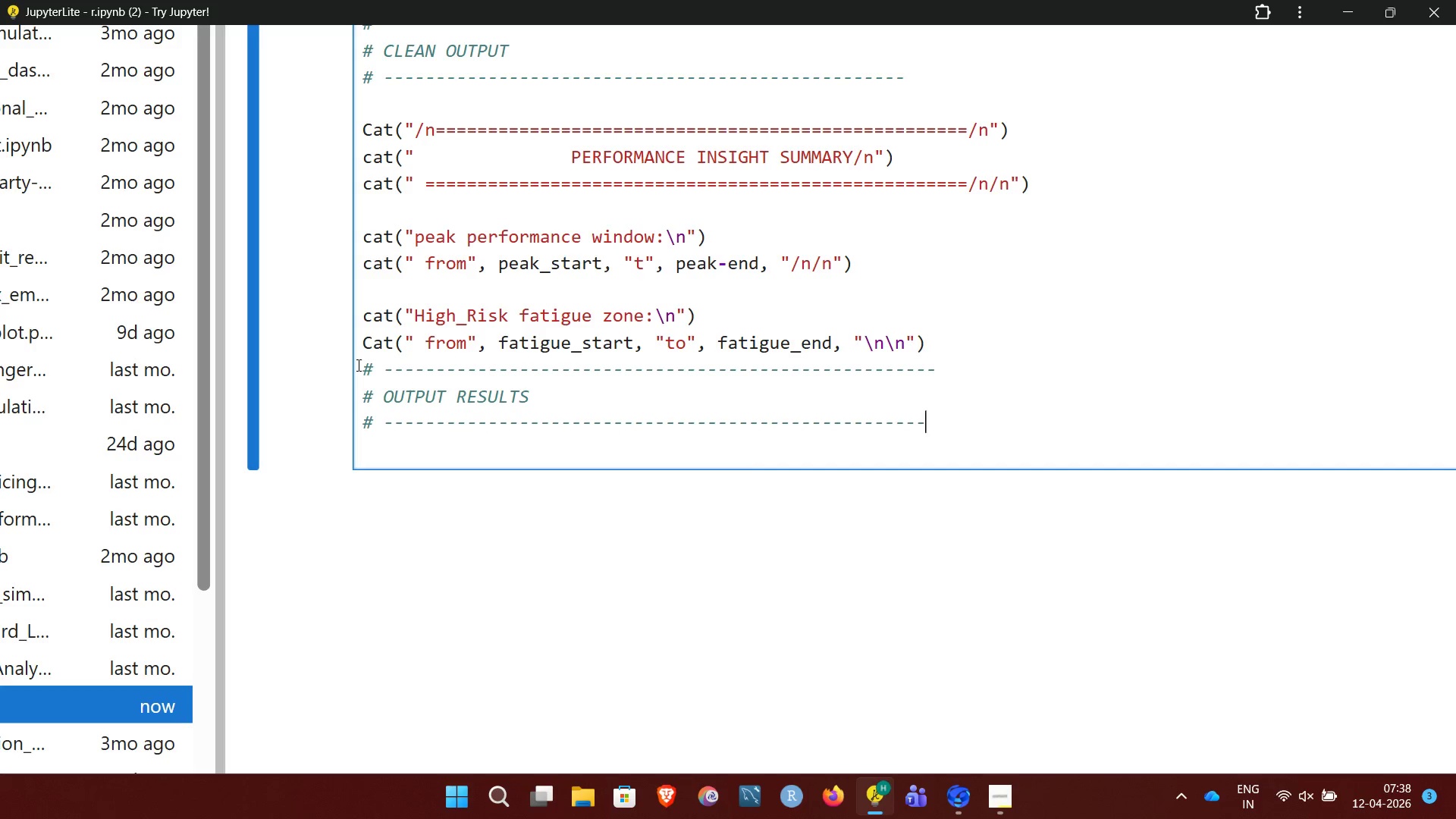 
hold_key(key=Minus, duration=0.58)
 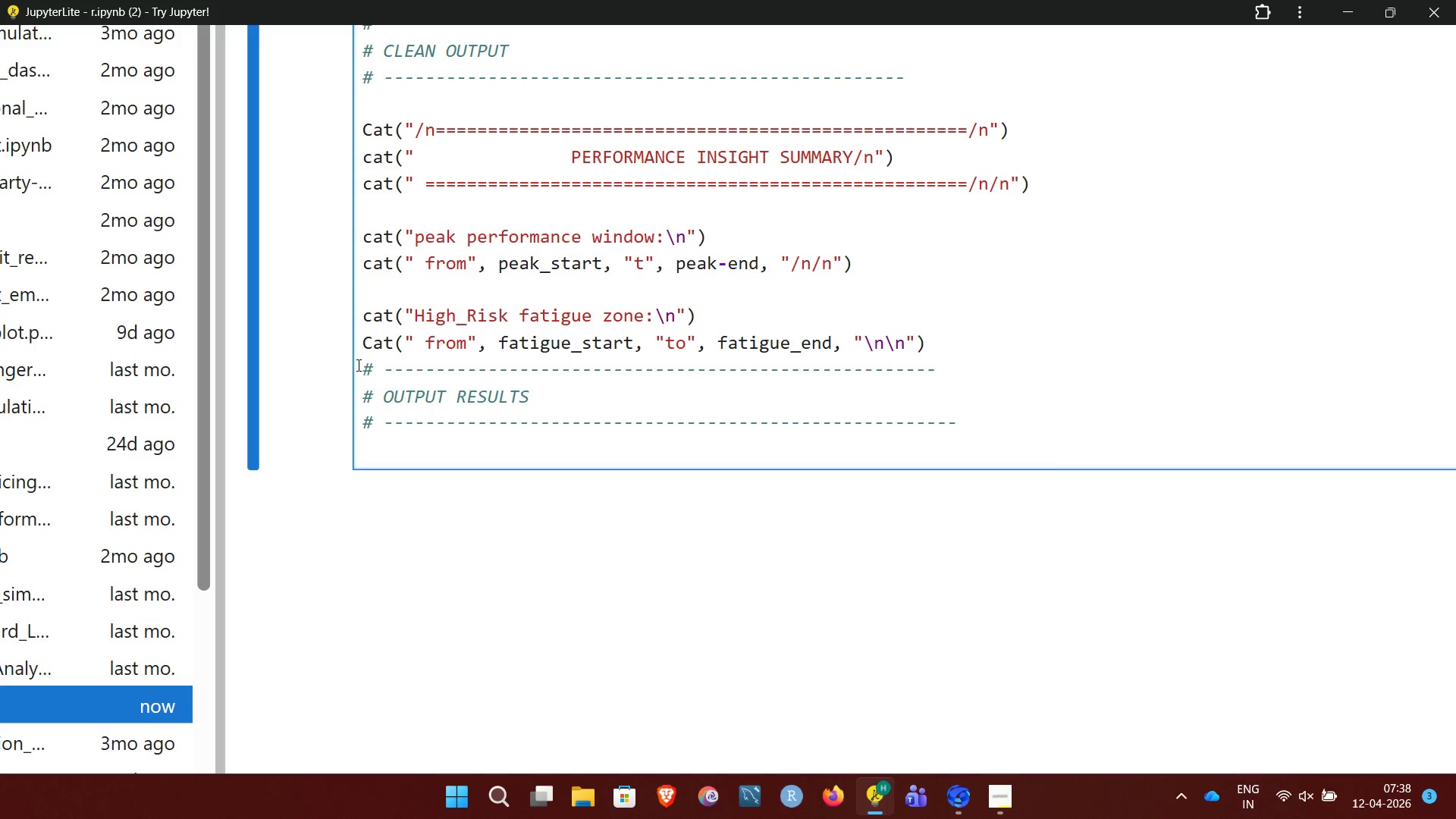 
wait(11.81)
 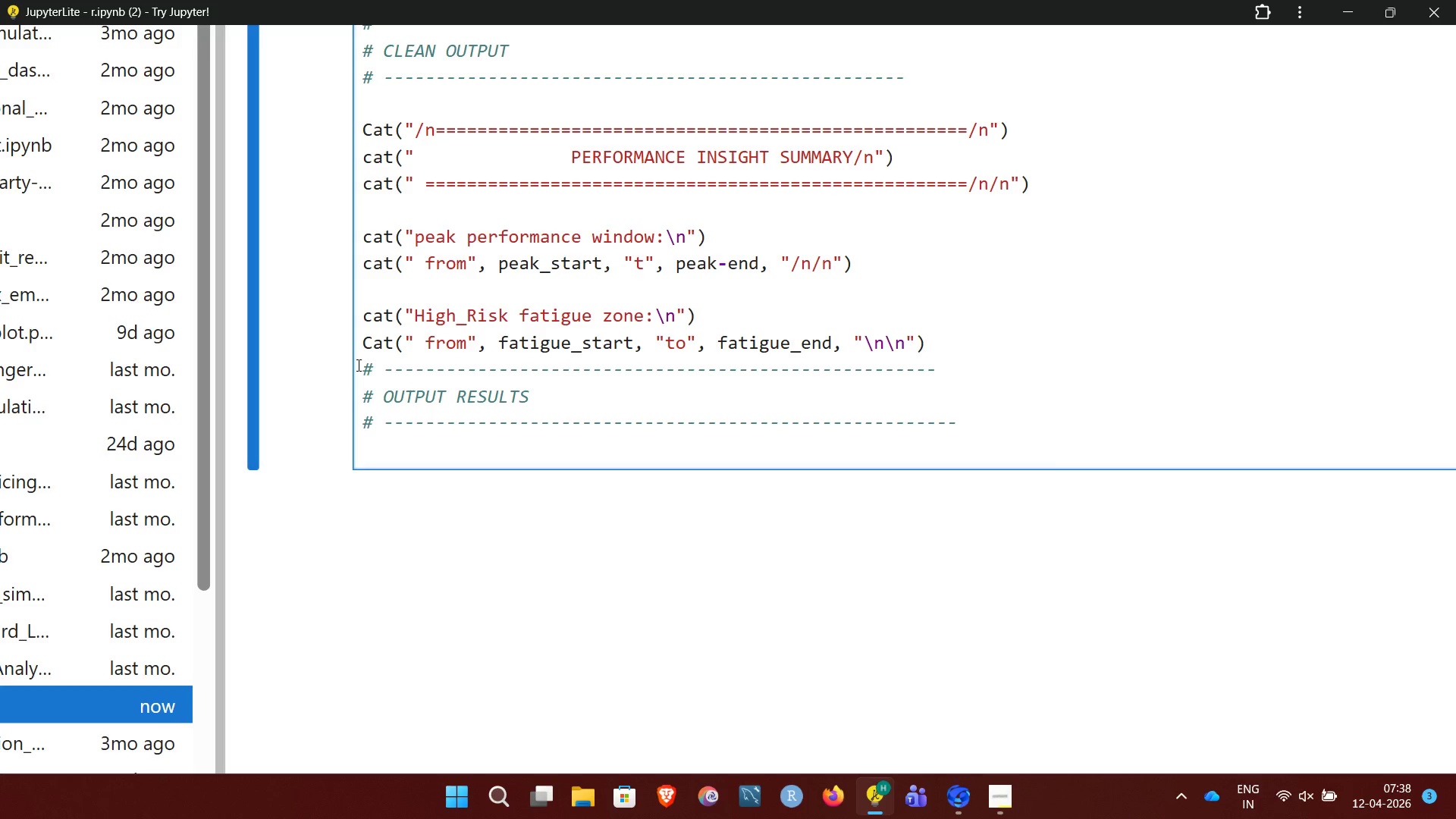 
key(Enter)
 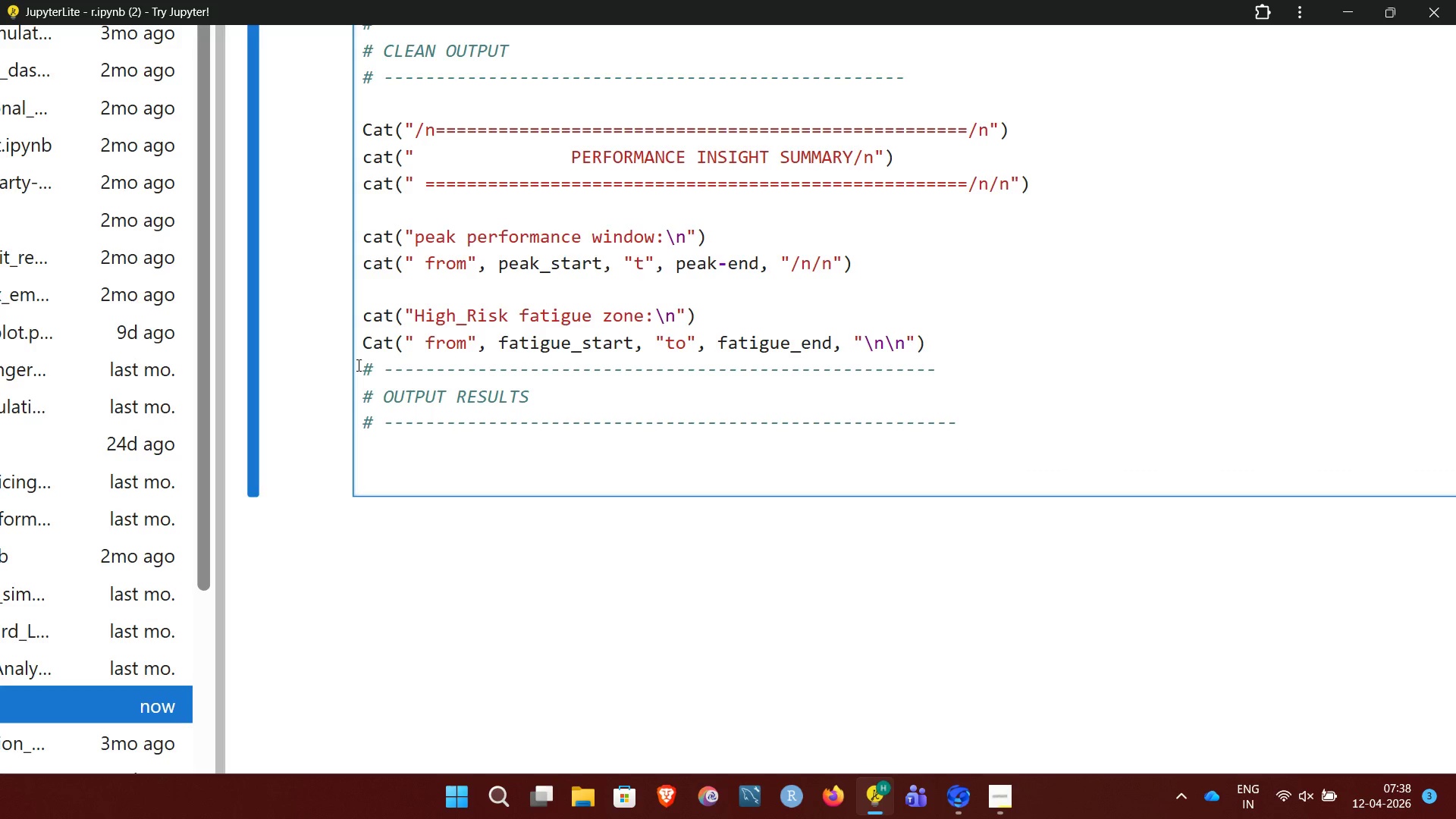 
key(Enter)
 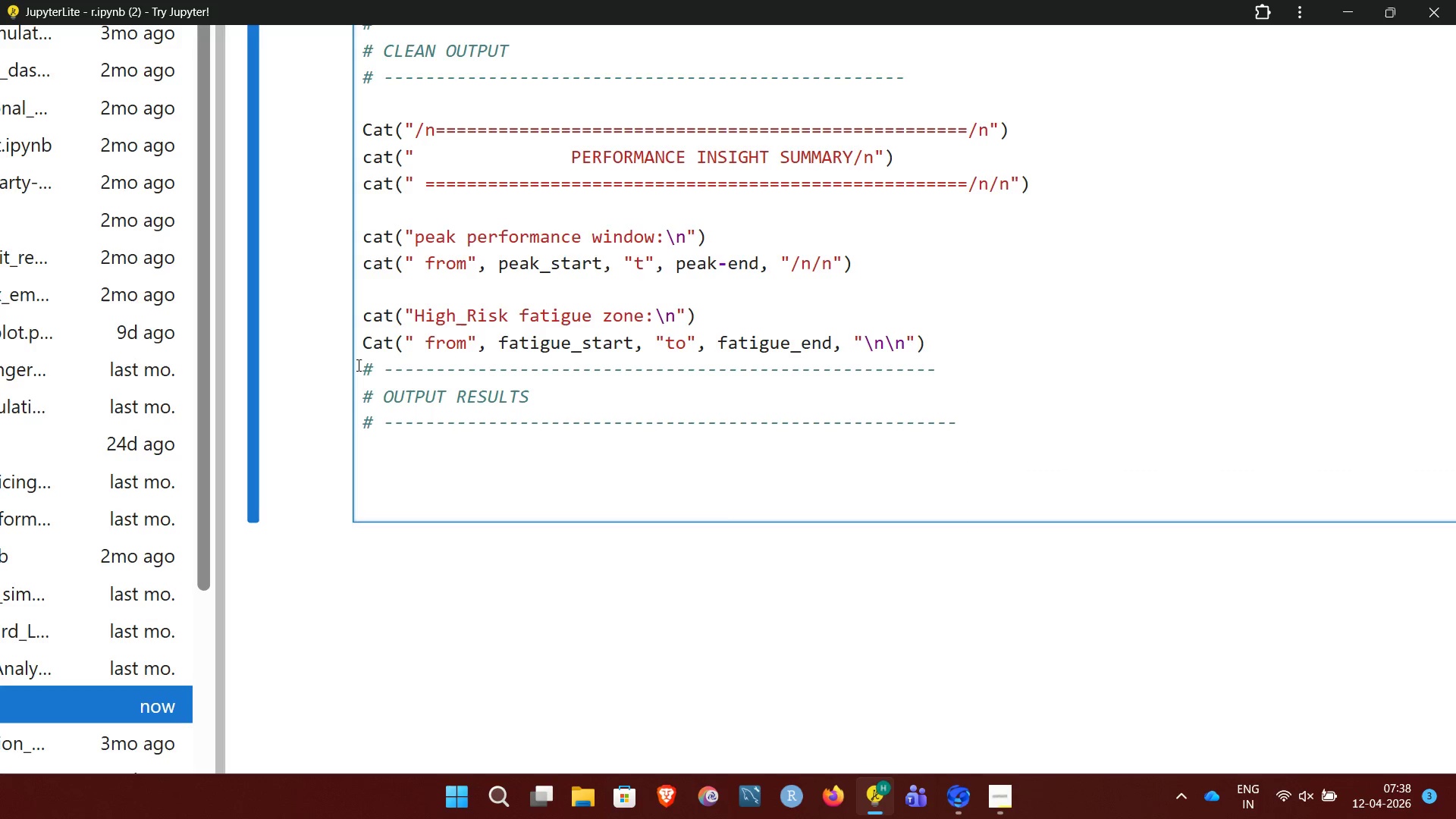 
hold_key(key=Backspace, duration=1.02)
 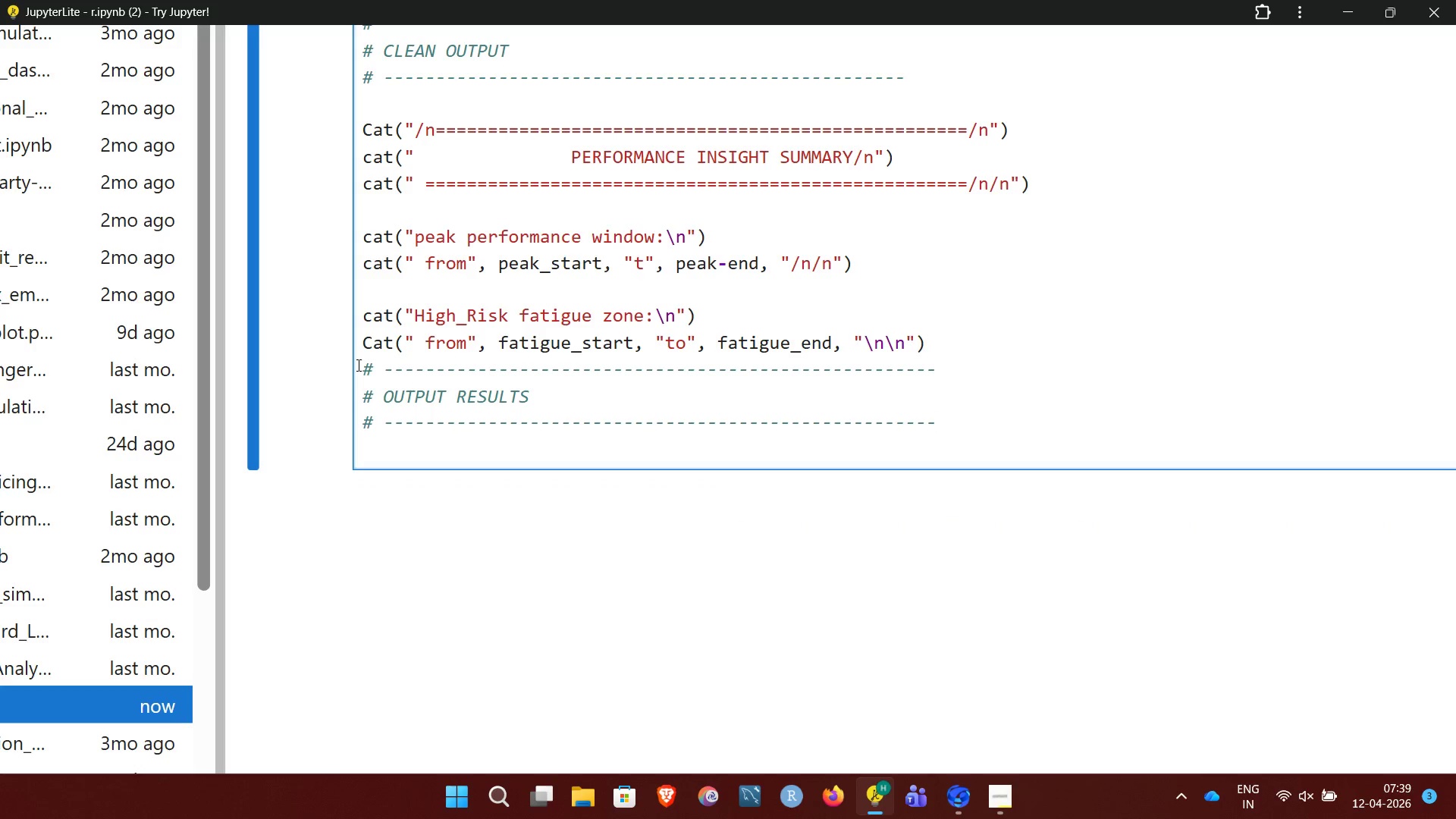 
key(Enter)
 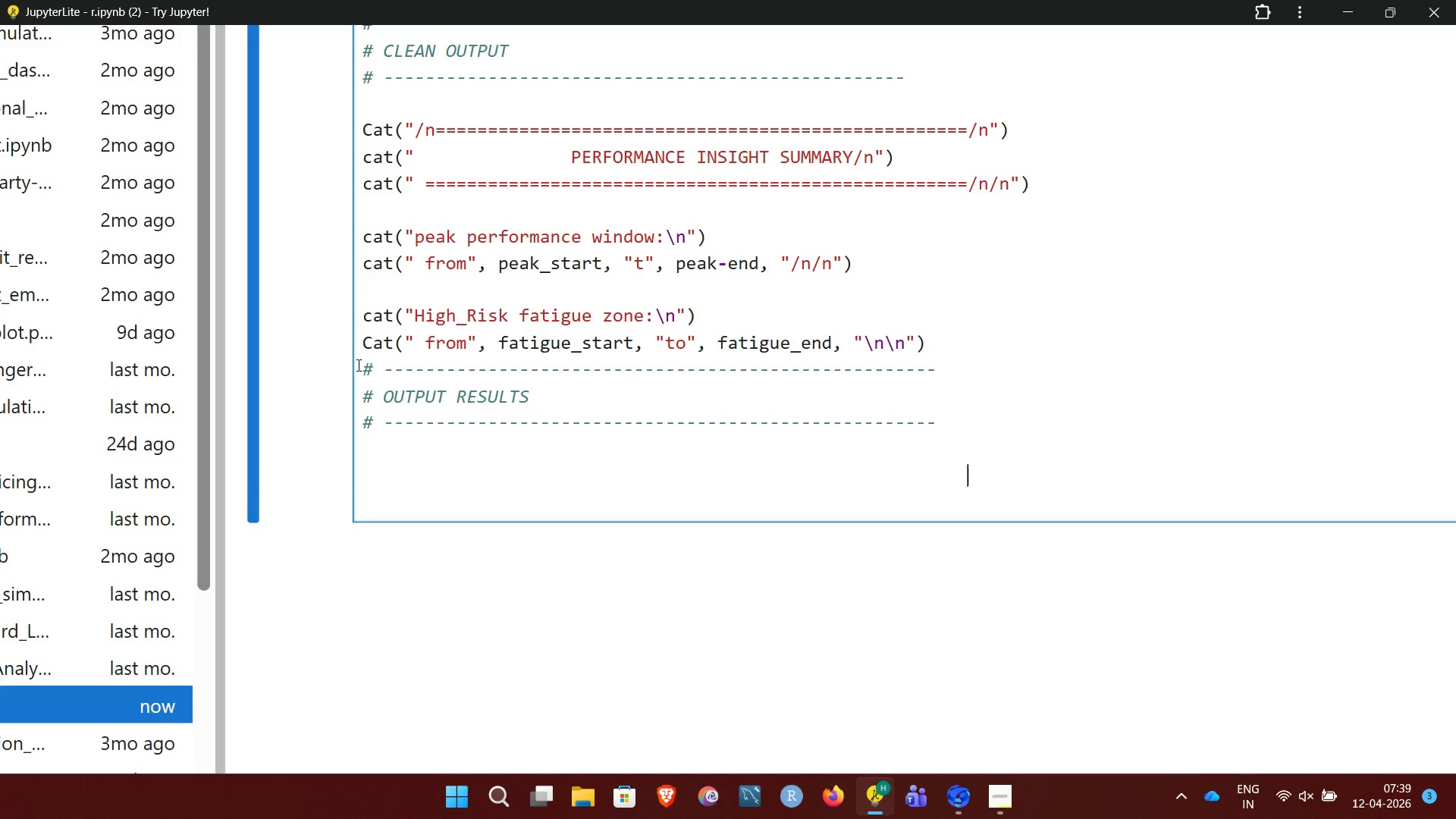 
key(Enter)
 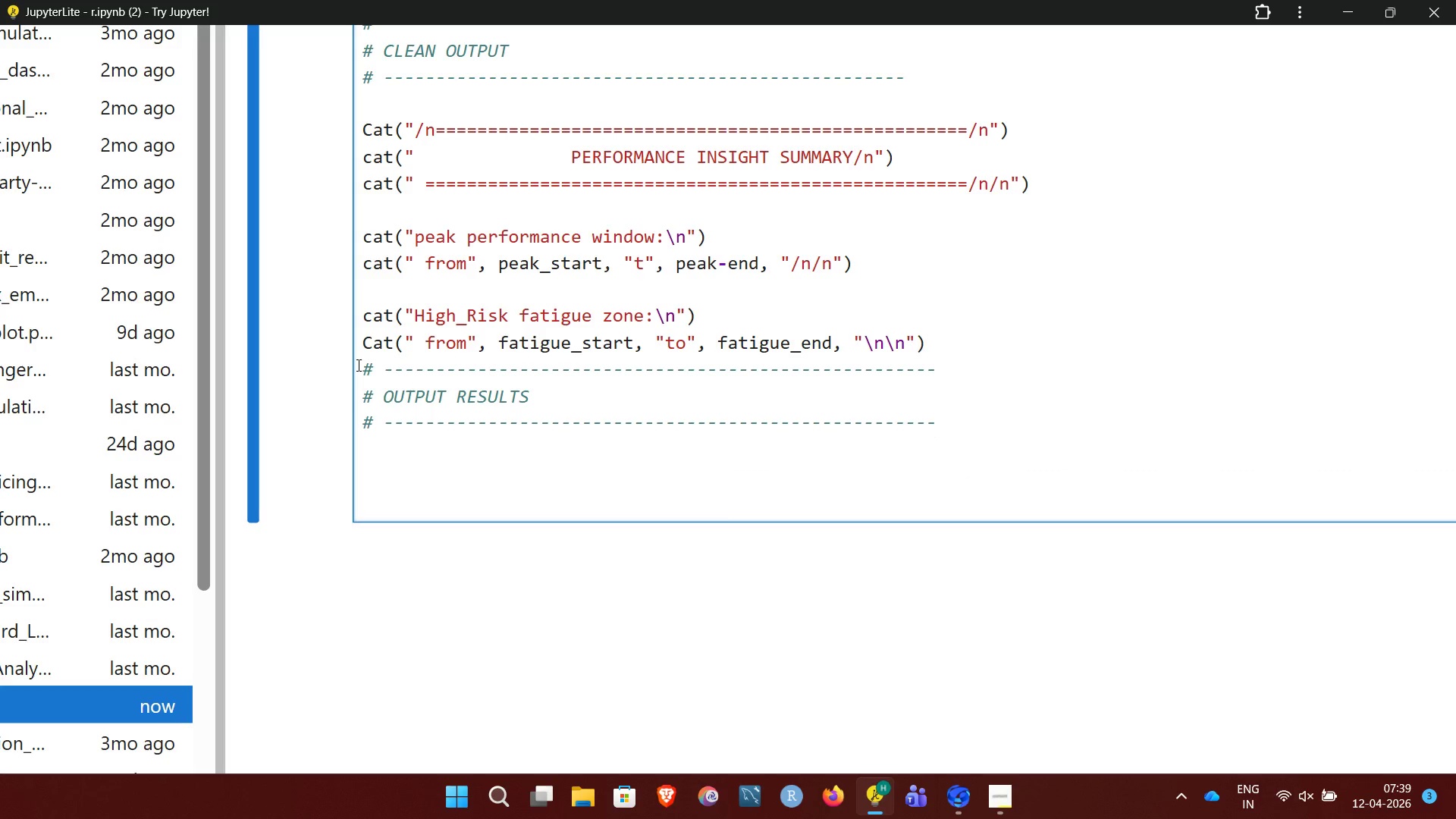 
hold_key(key=Backspace, duration=0.62)
 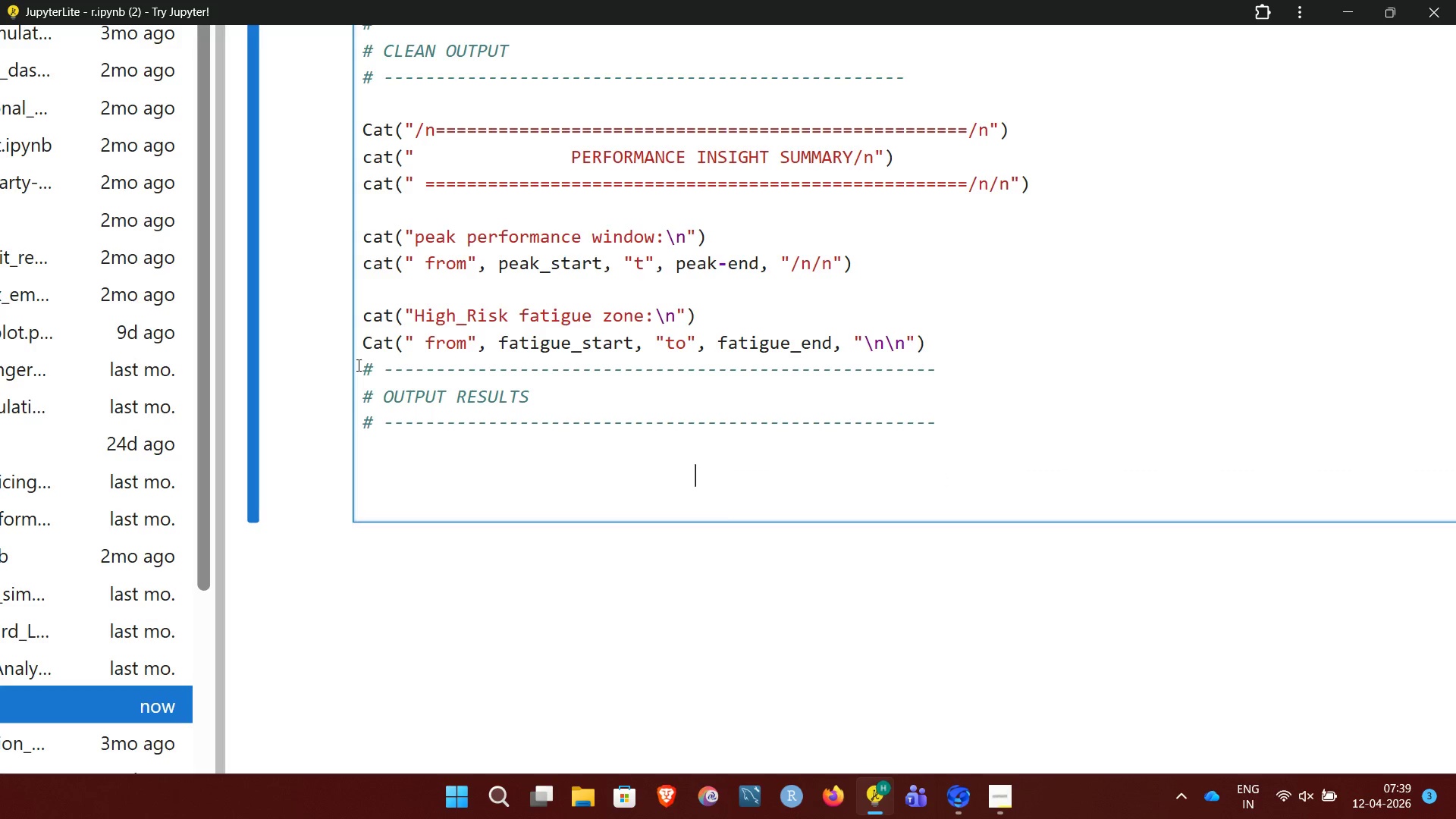 
hold_key(key=Backspace, duration=0.62)
 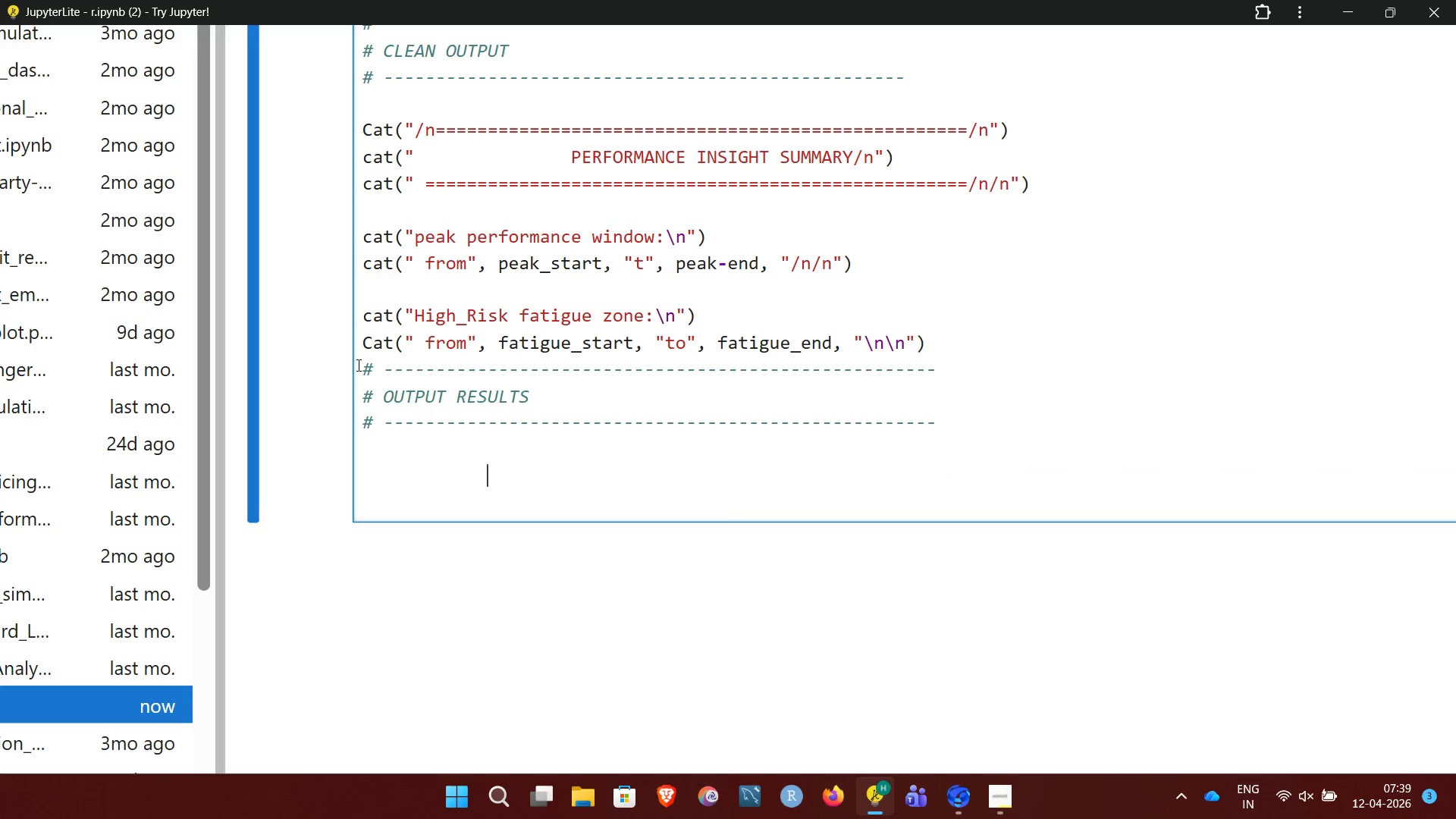 
key(Backspace)
key(Backspace)
key(Backspace)
key(Backspace)
type(cat(")
 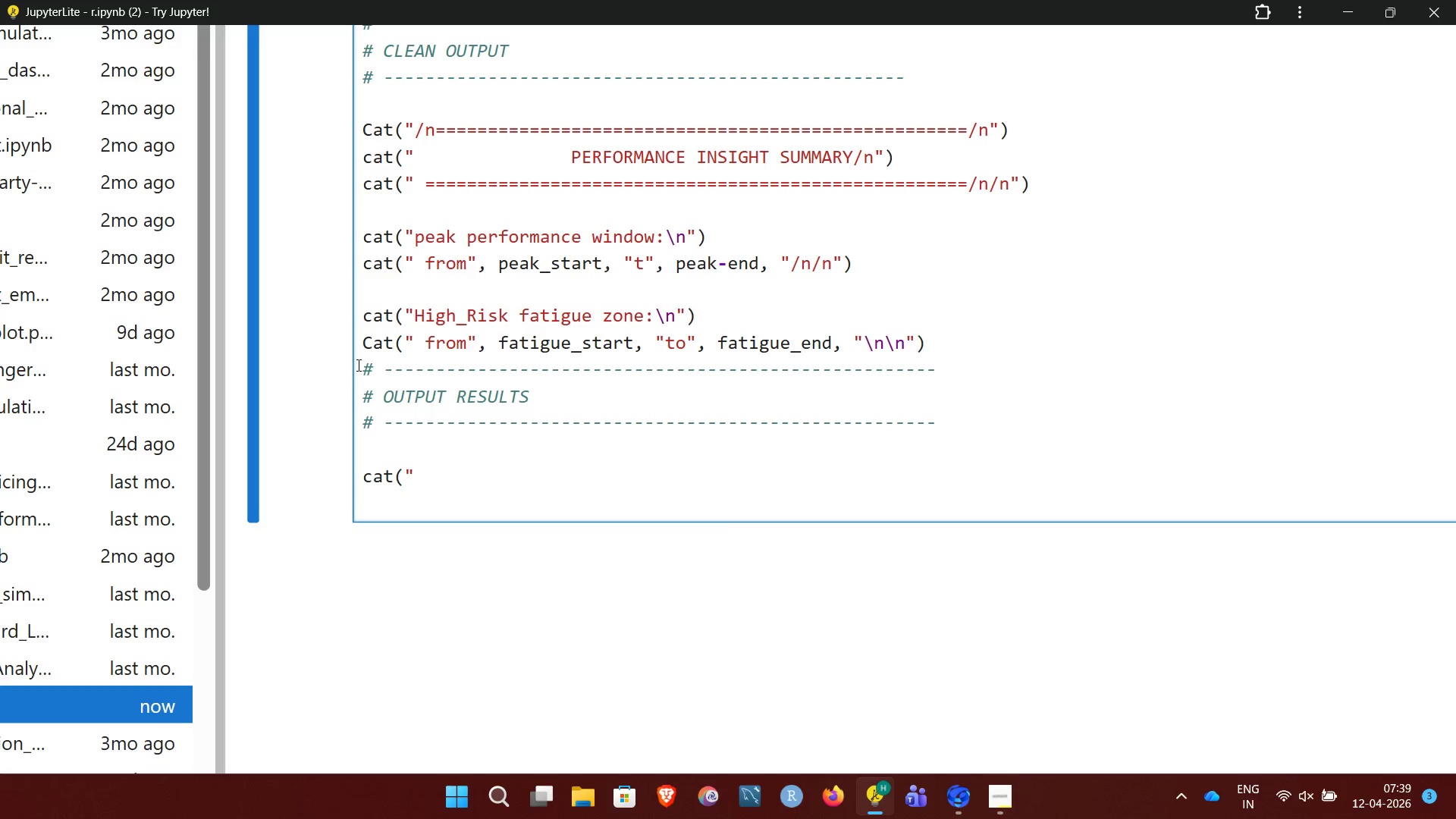 
hold_key(key=Equal, duration=1.5)
 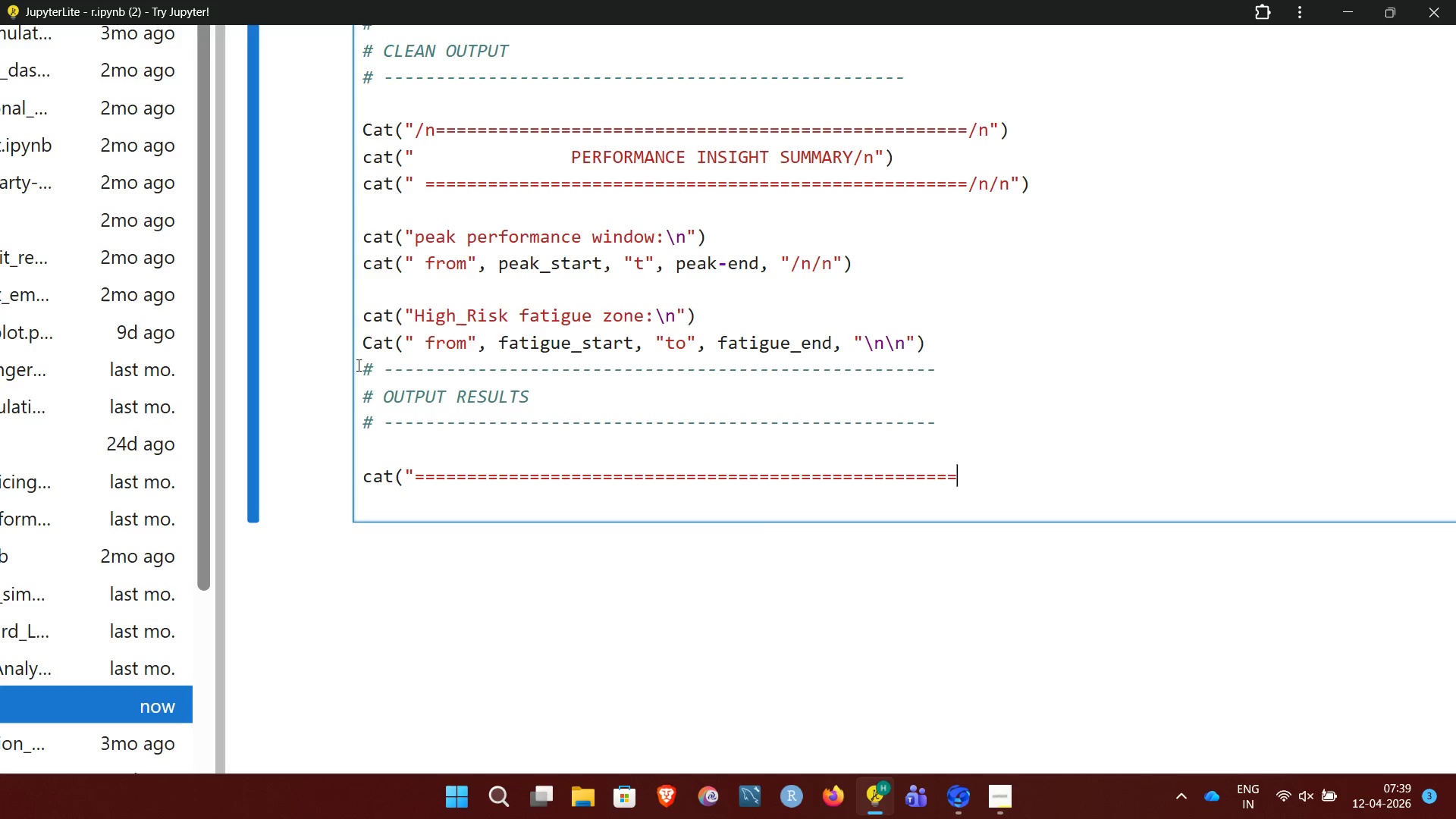 
hold_key(key=Equal, duration=0.7)
 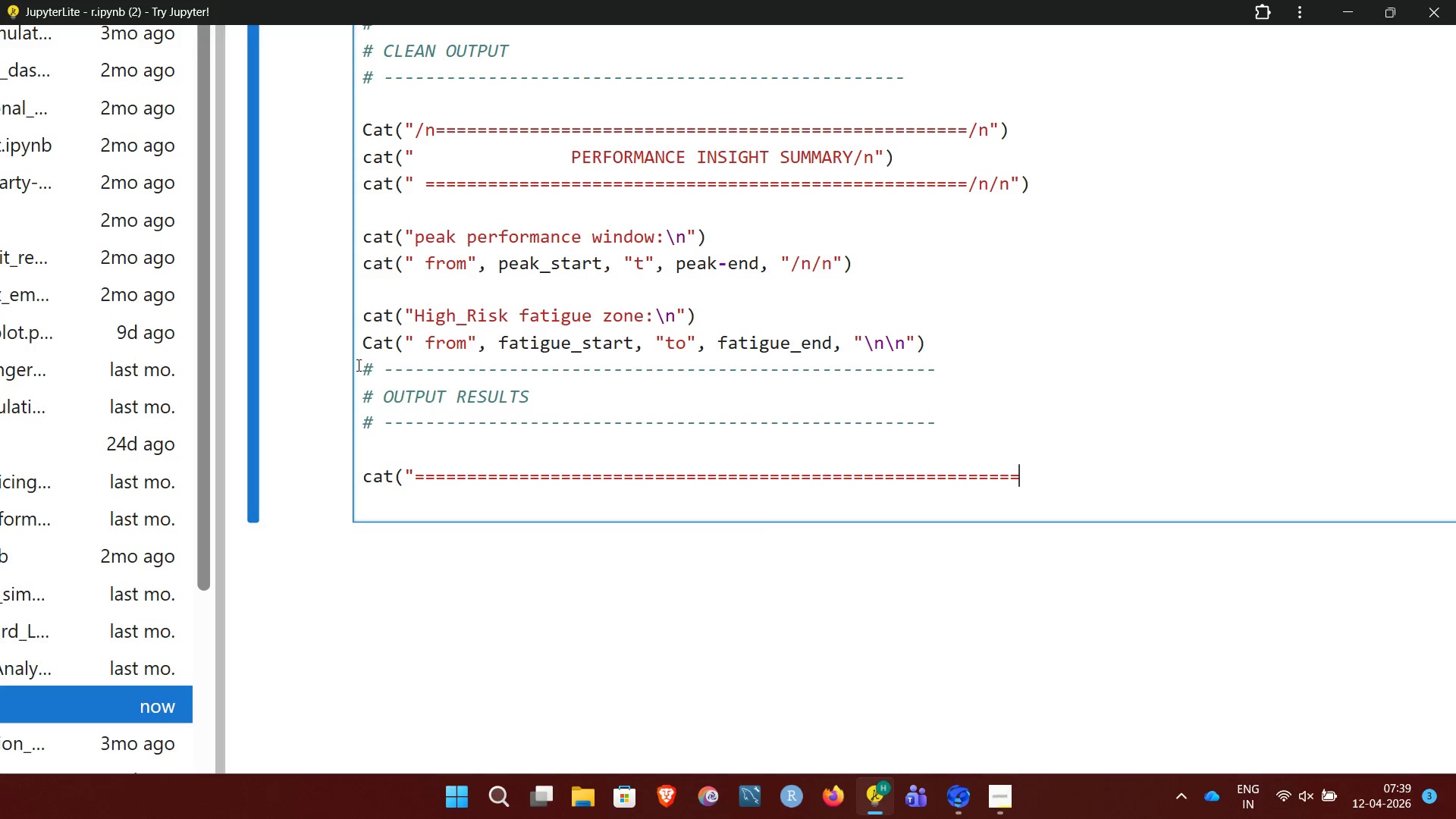 
key(Backspace)
 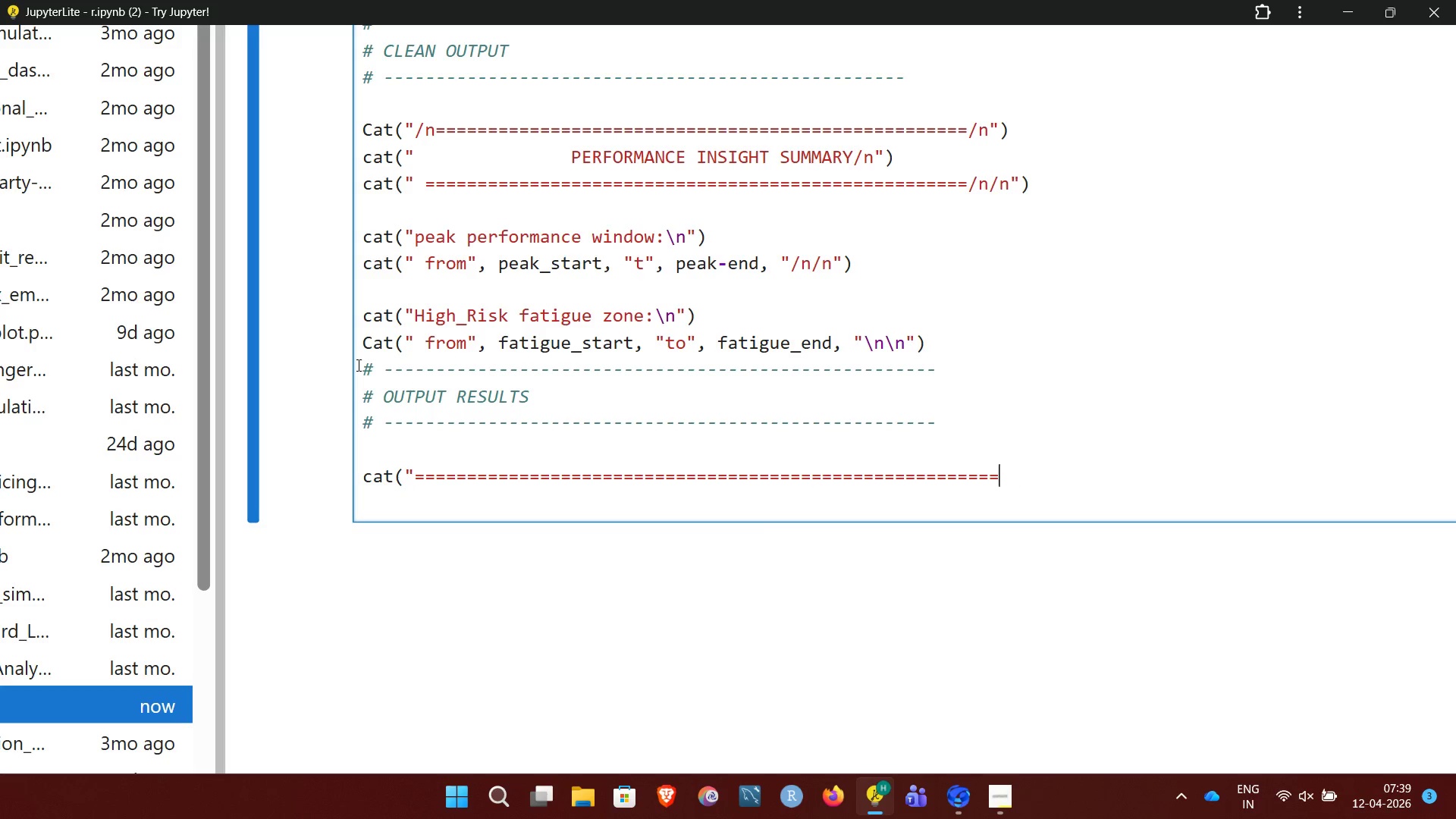 
key(Backspace)
 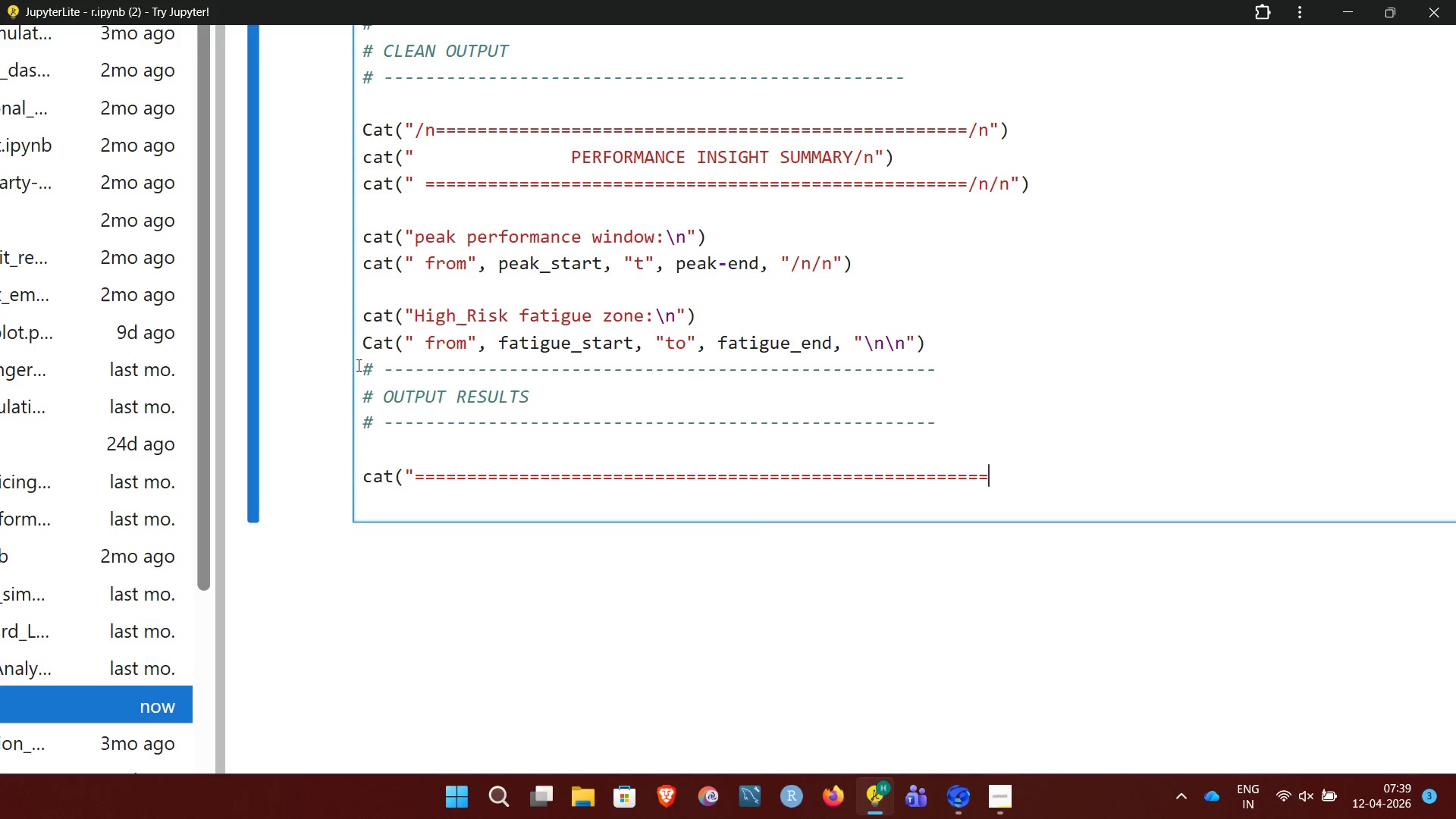 
key(Backspace)
 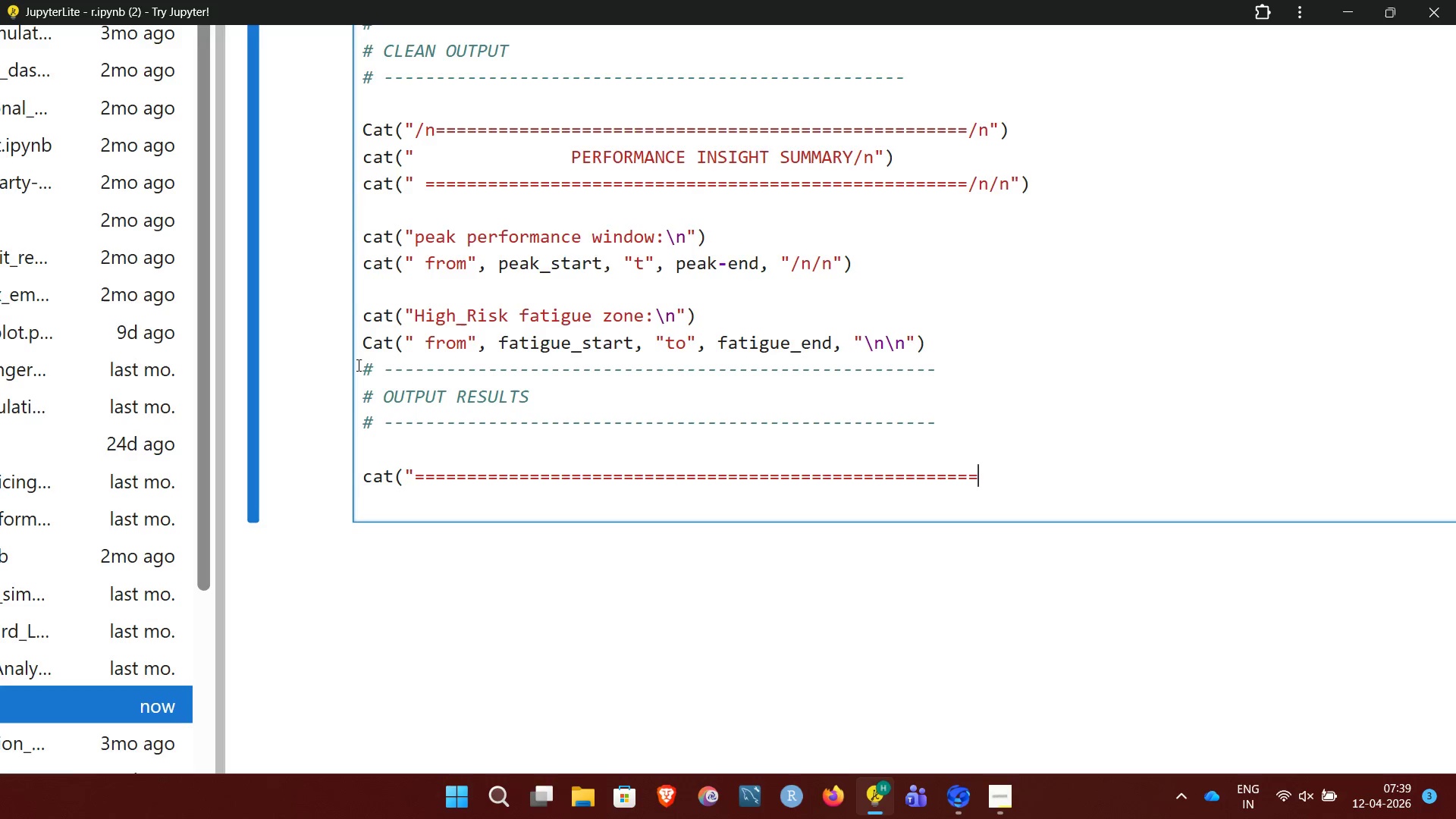 
key(Backspace)
 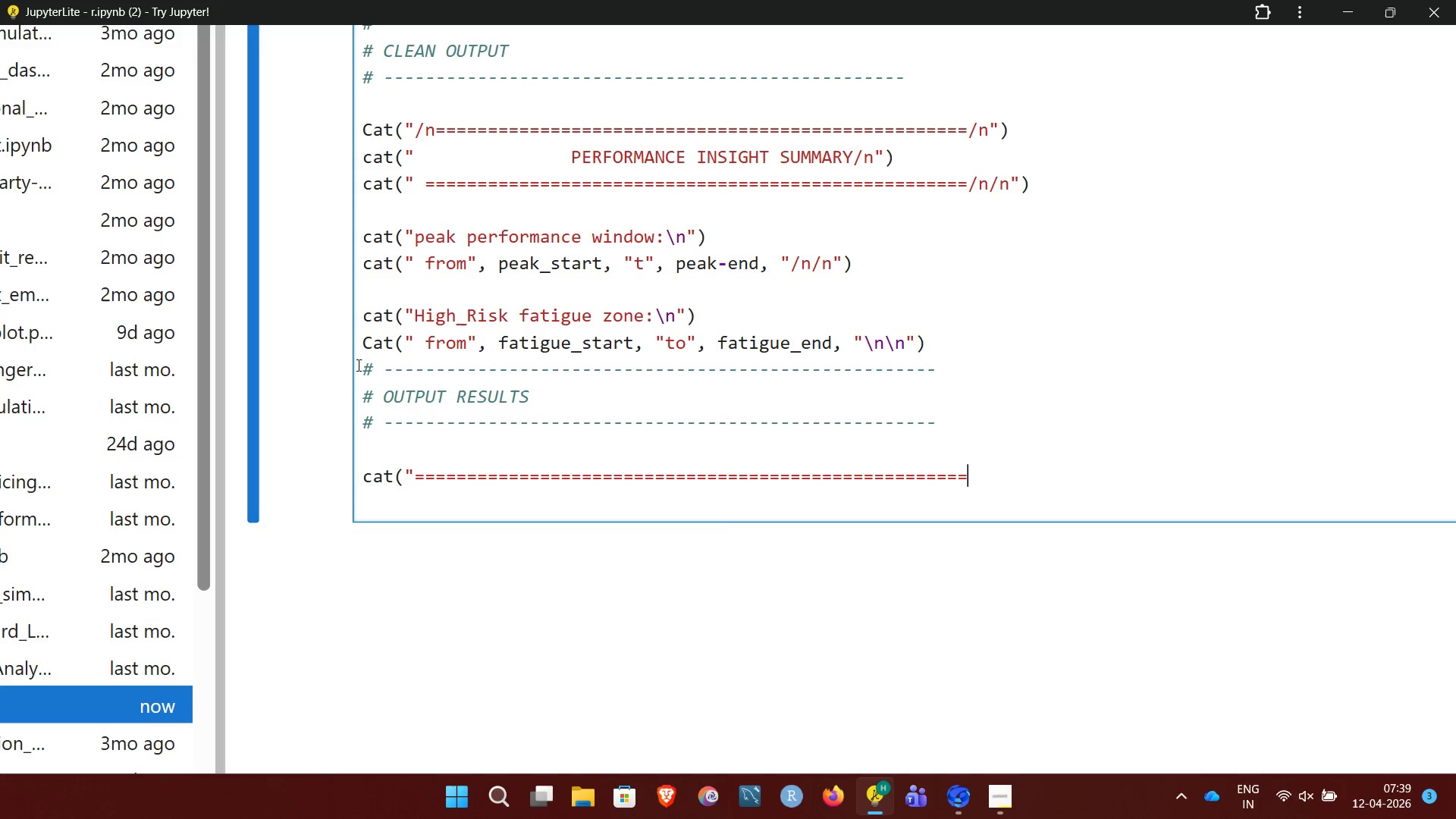 
key(Backspace)
 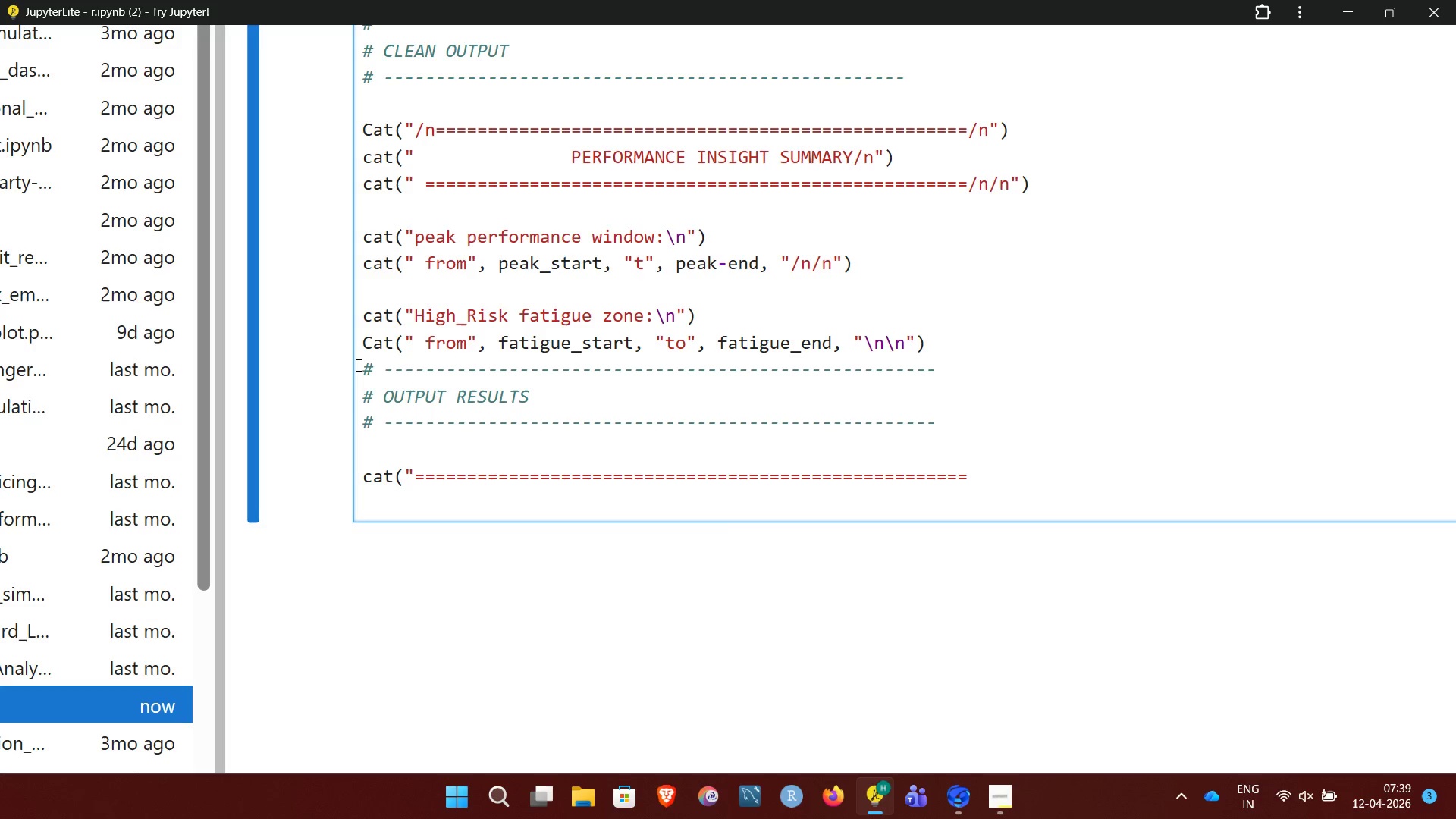 
key(Backslash)
 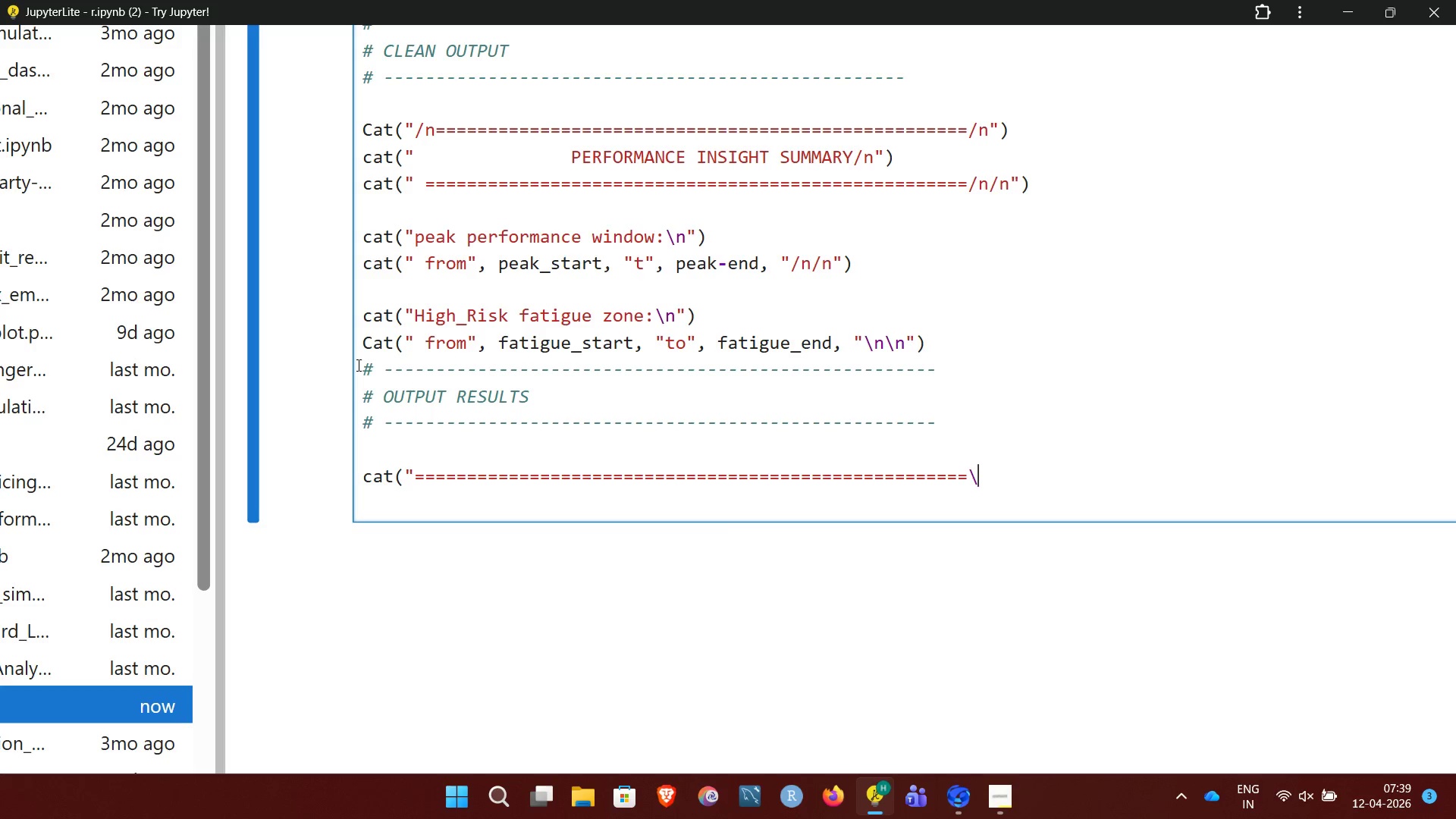 
key(N)
 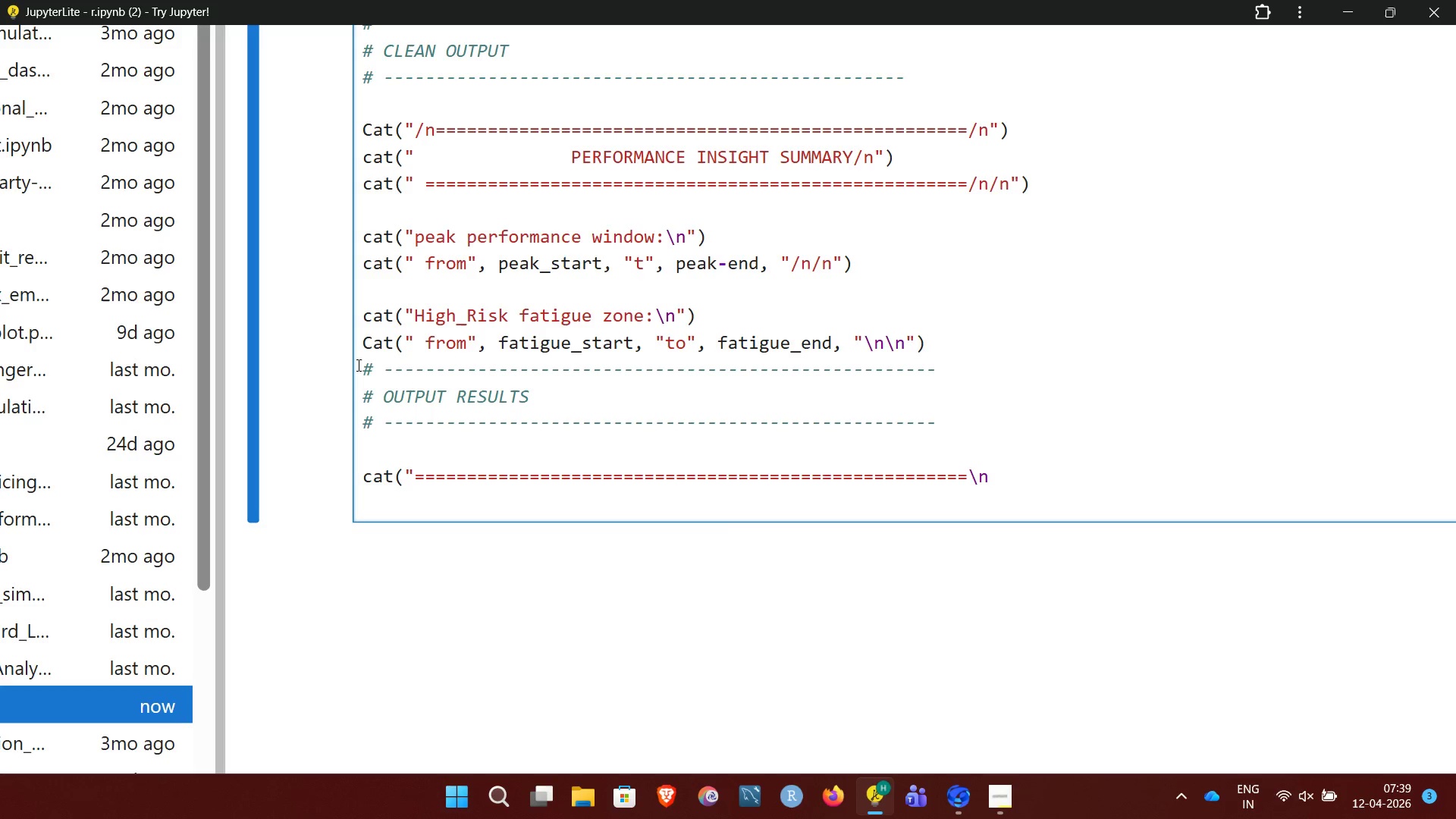 
key(Shift+Quote)
 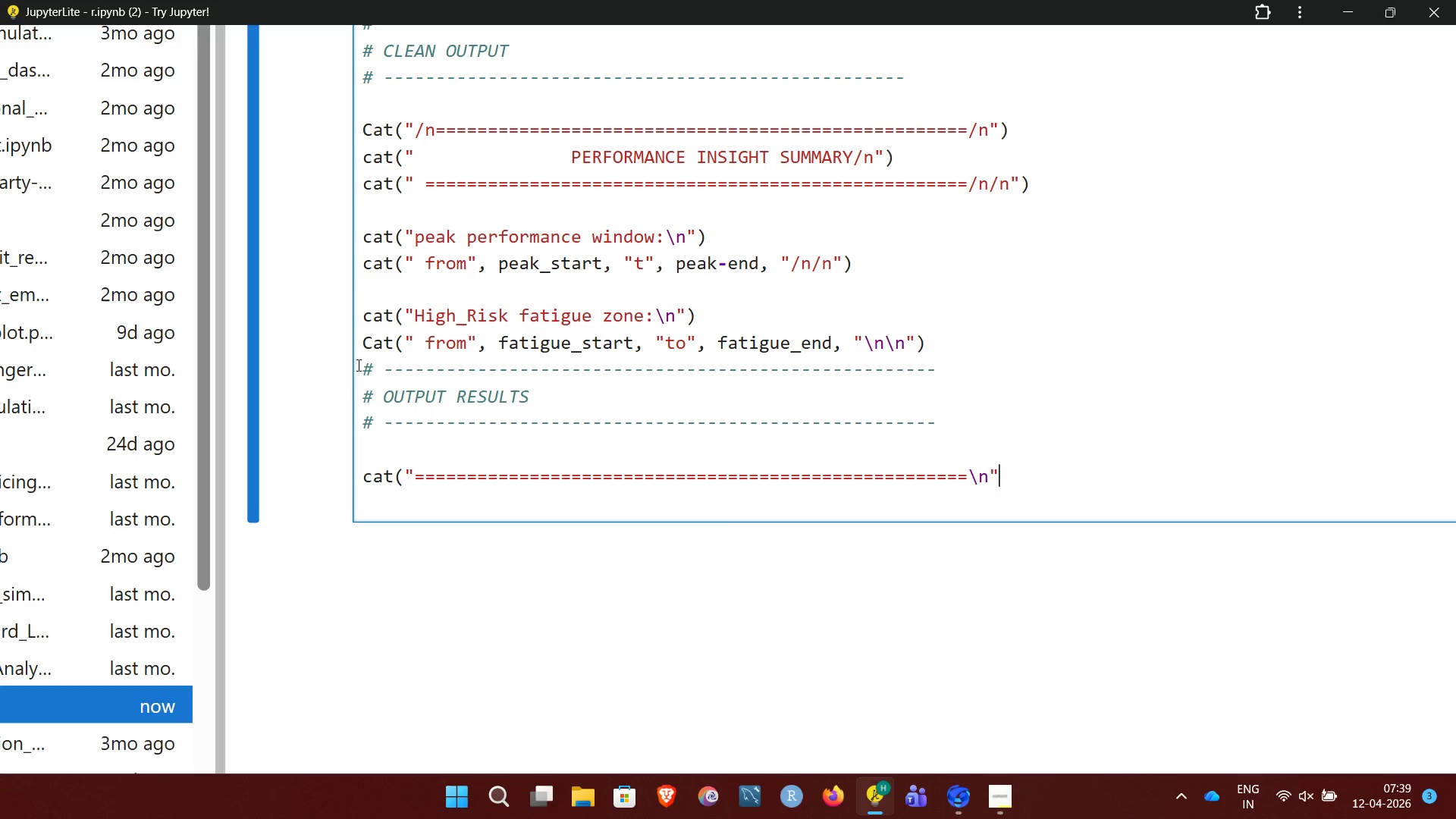 
key(Shift+0)
 